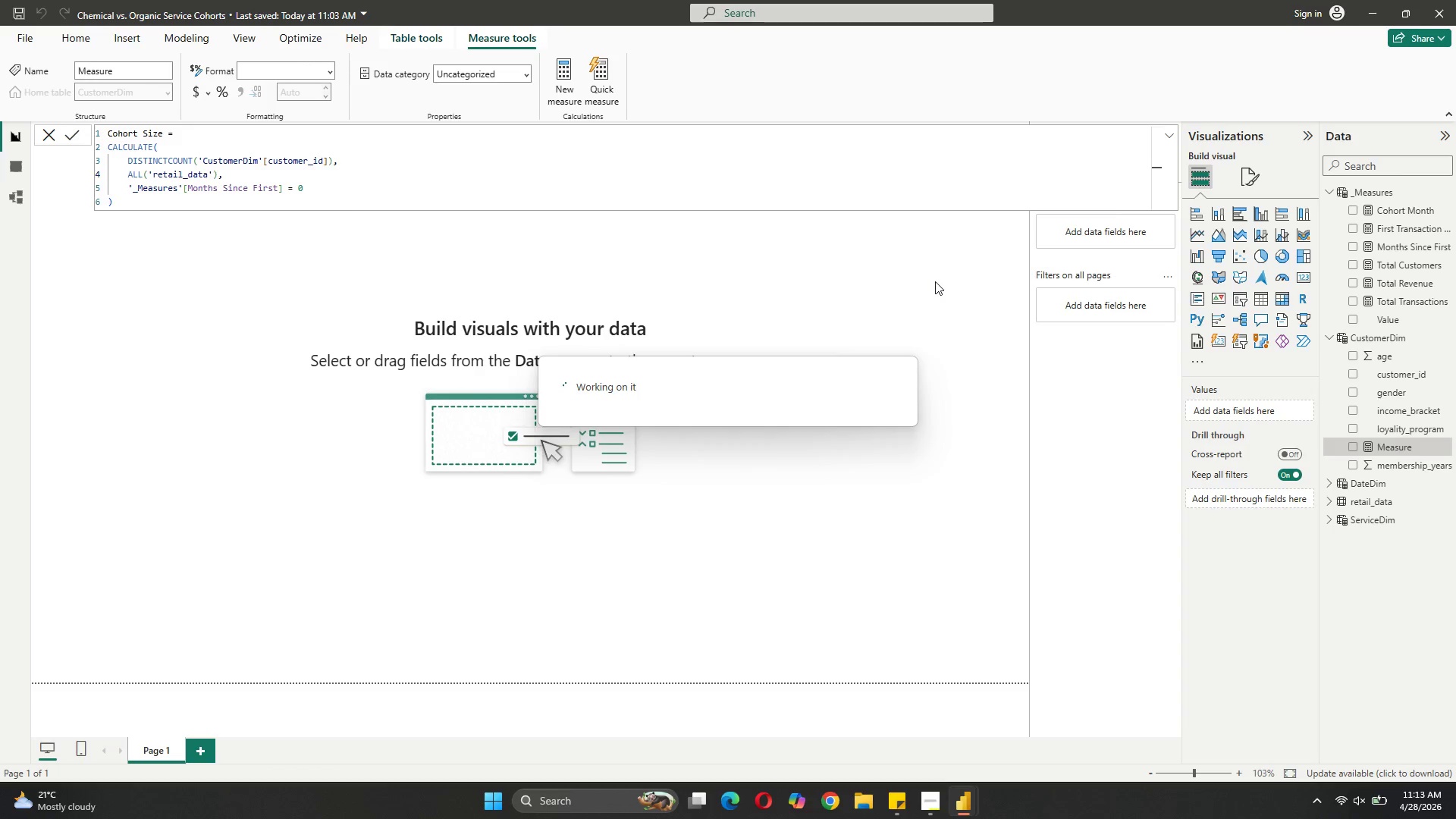 
triple_click([935, 281])
 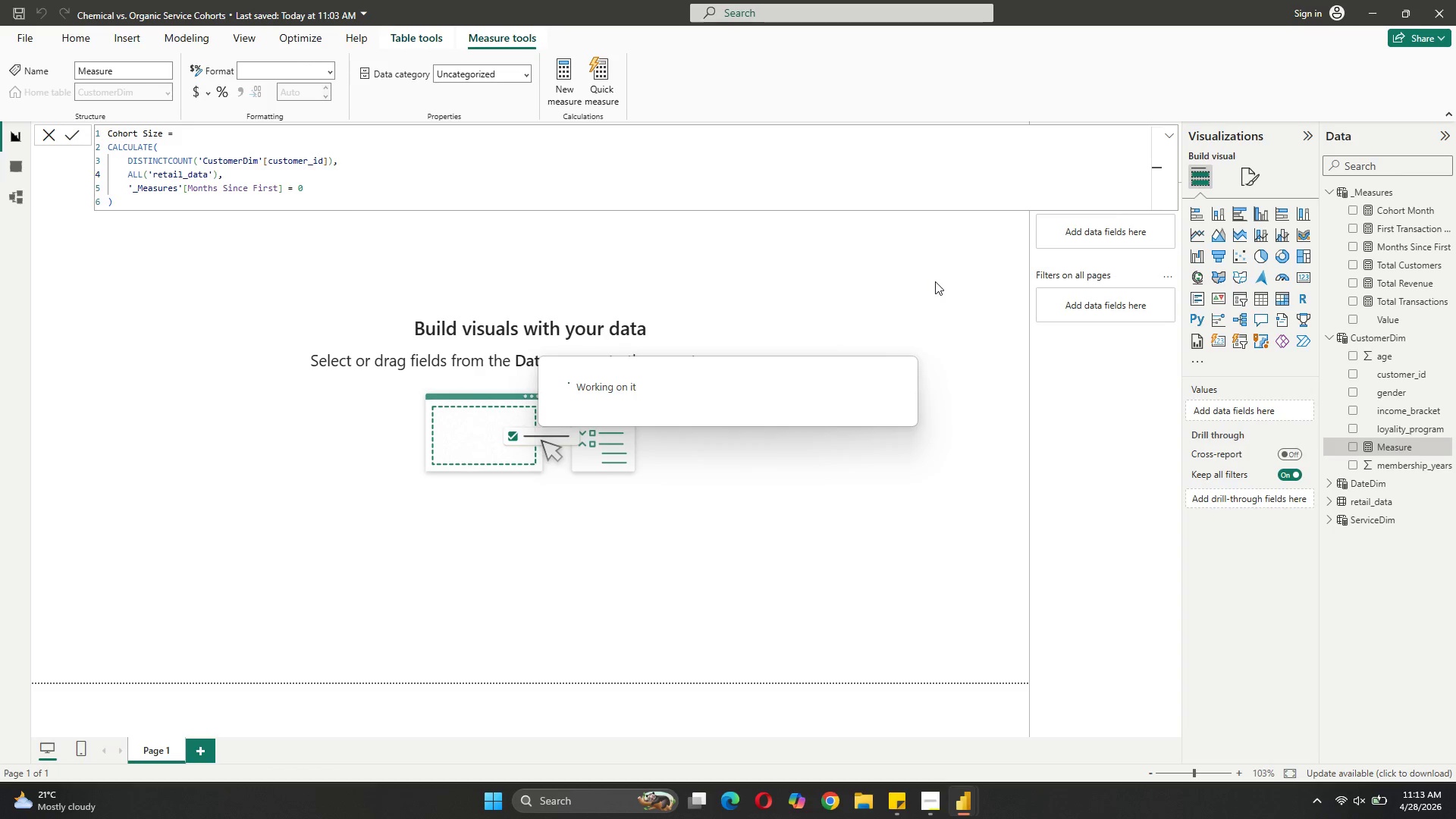 
triple_click([935, 281])
 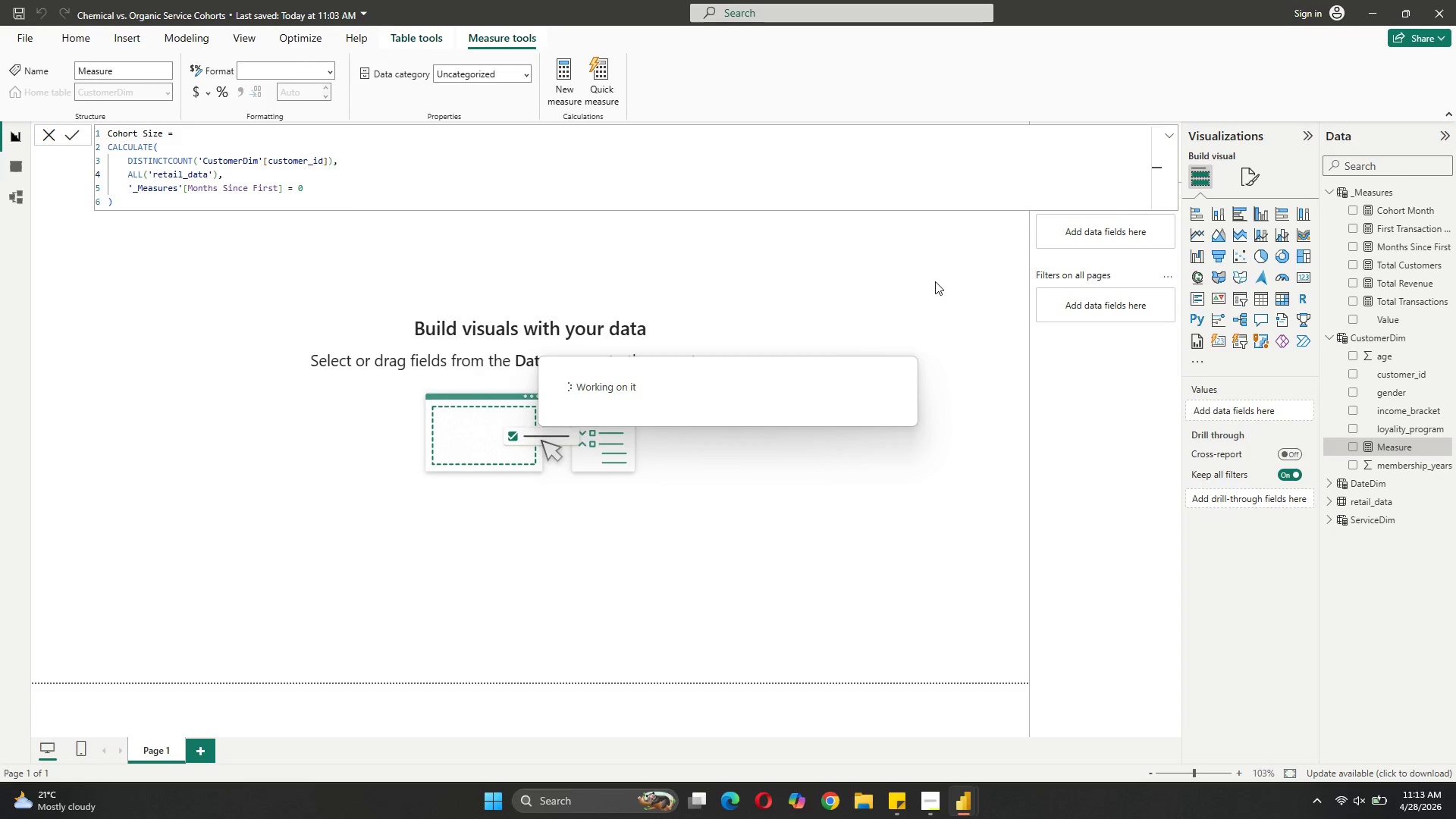 
triple_click([935, 281])
 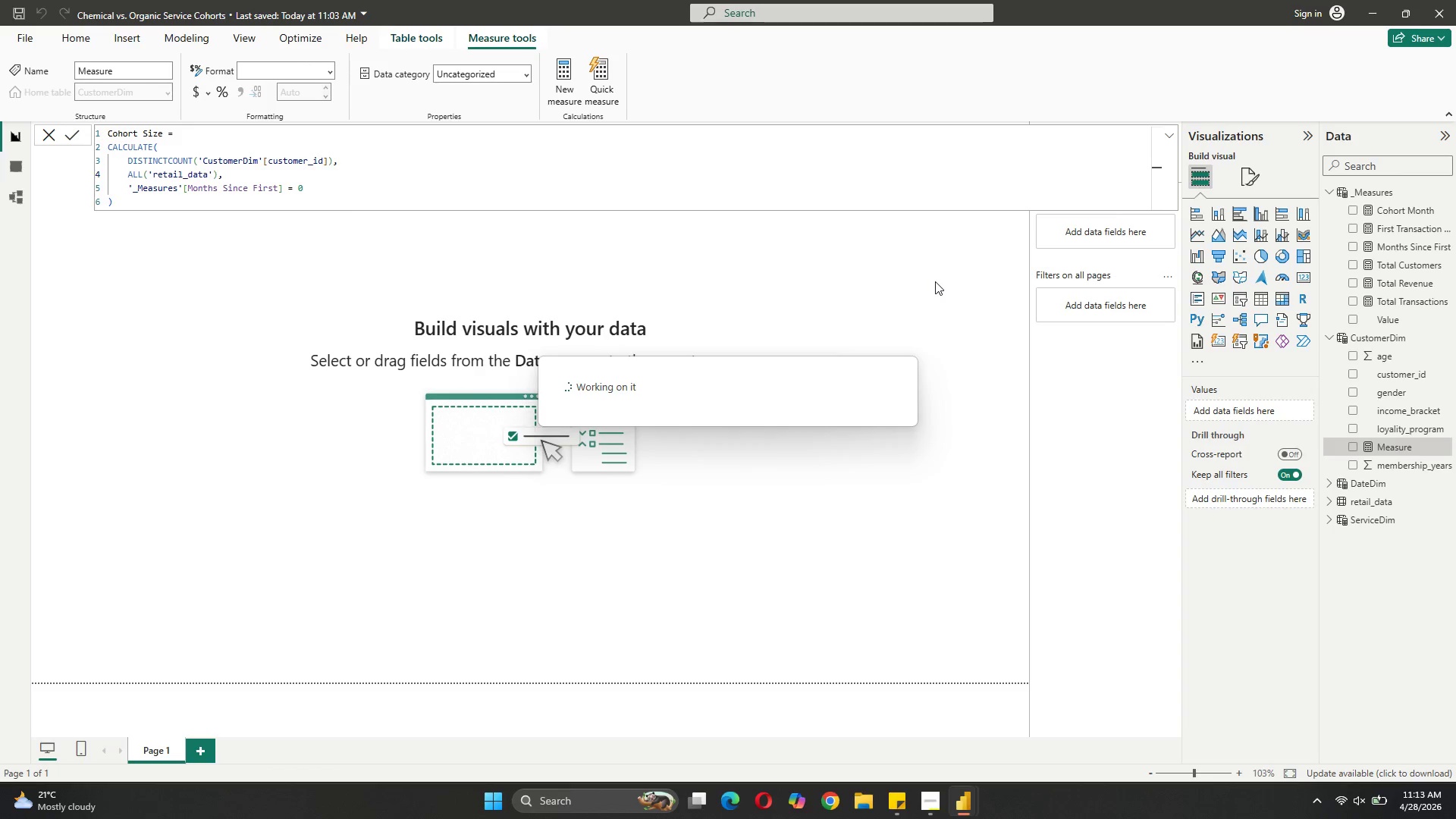 
triple_click([935, 281])
 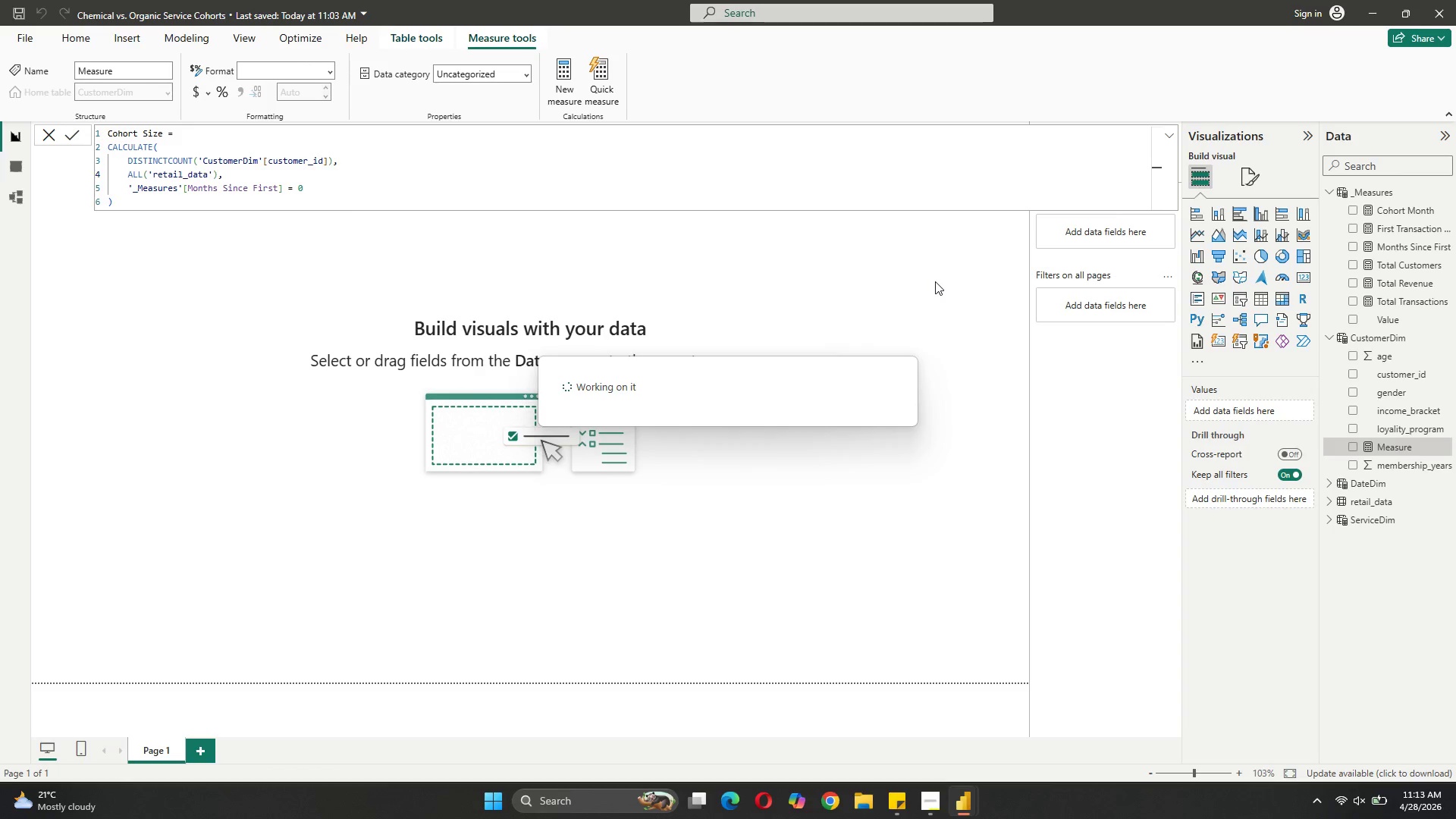 
triple_click([935, 281])
 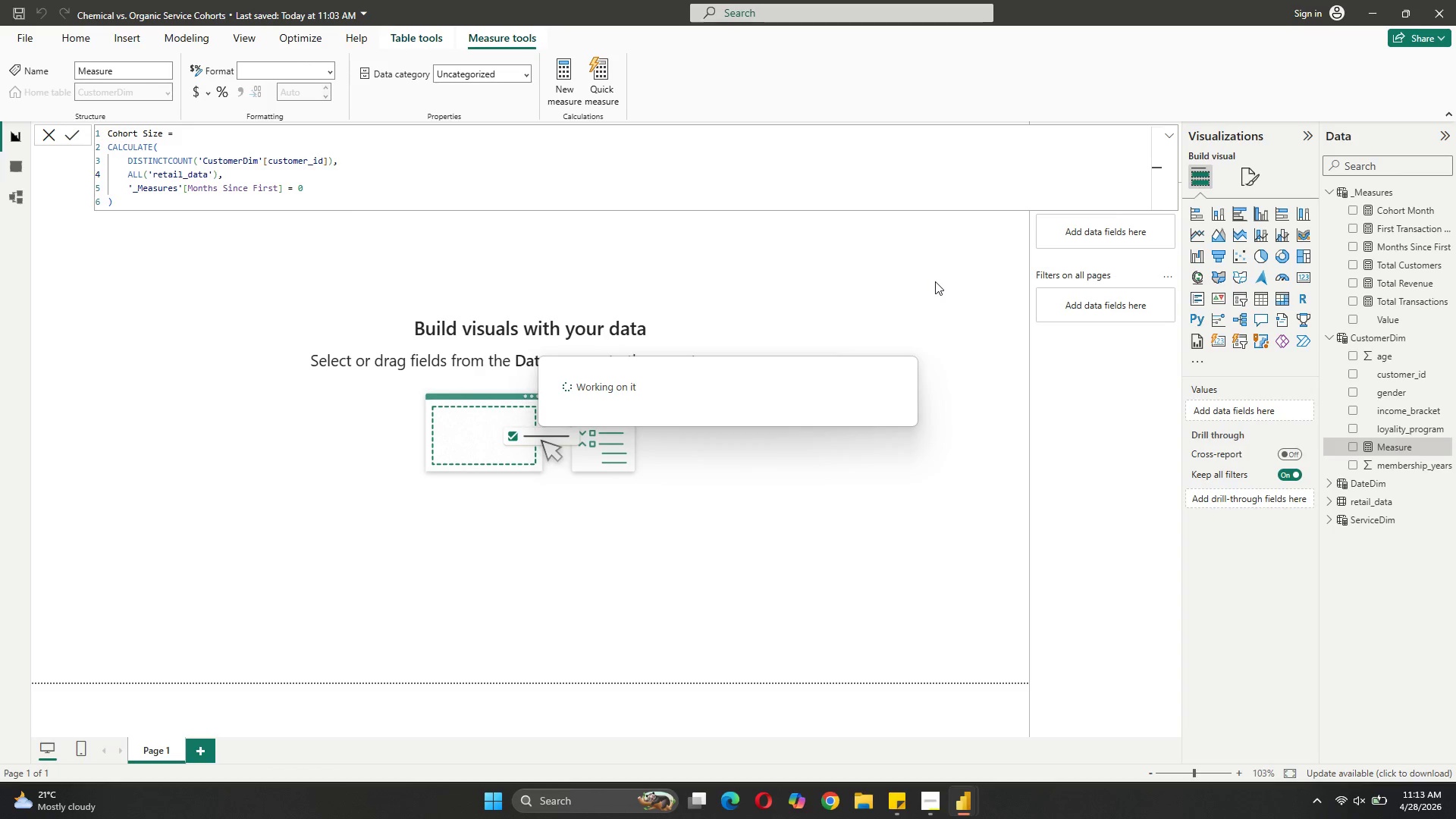 
triple_click([935, 281])
 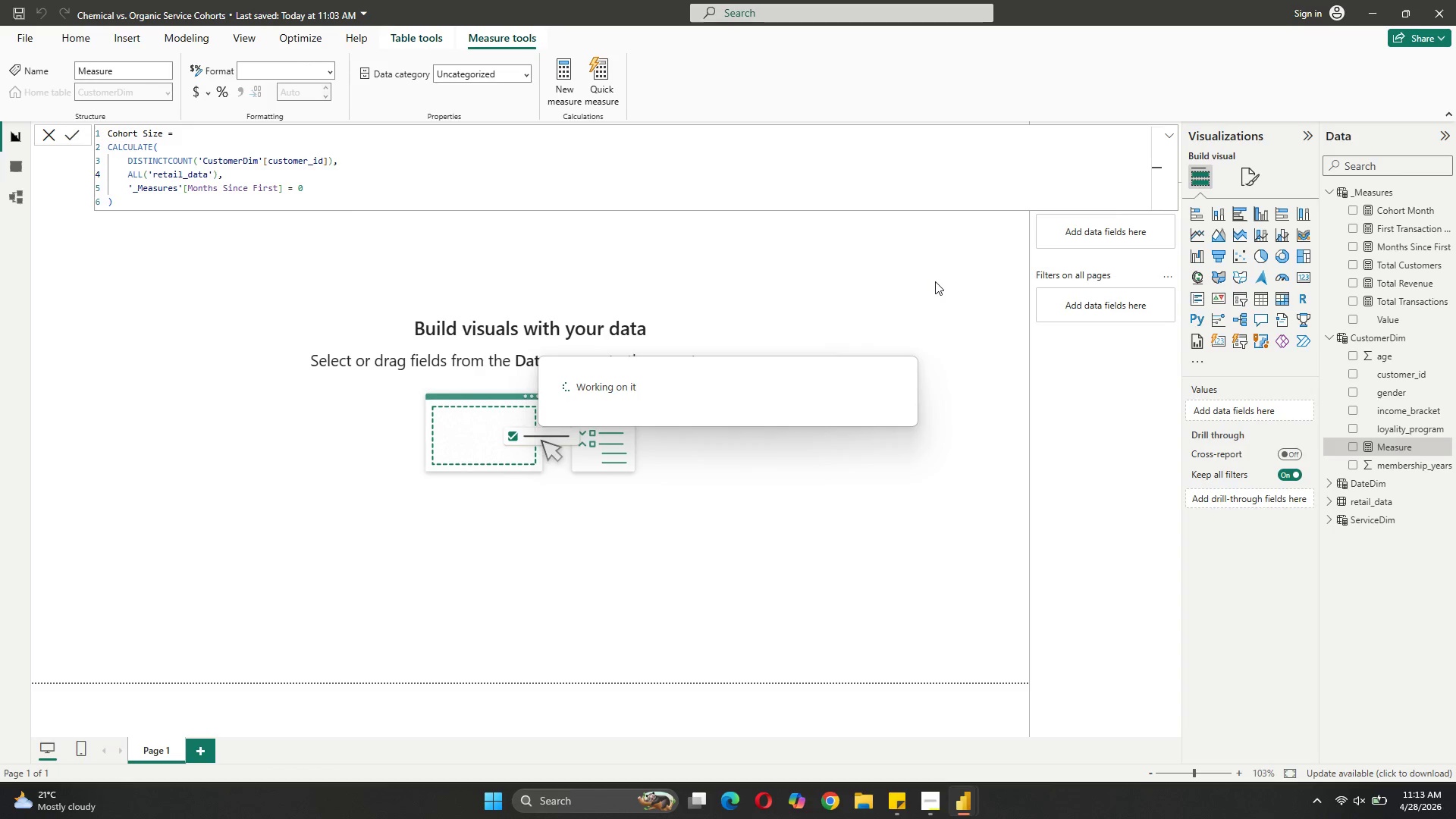 
triple_click([935, 281])
 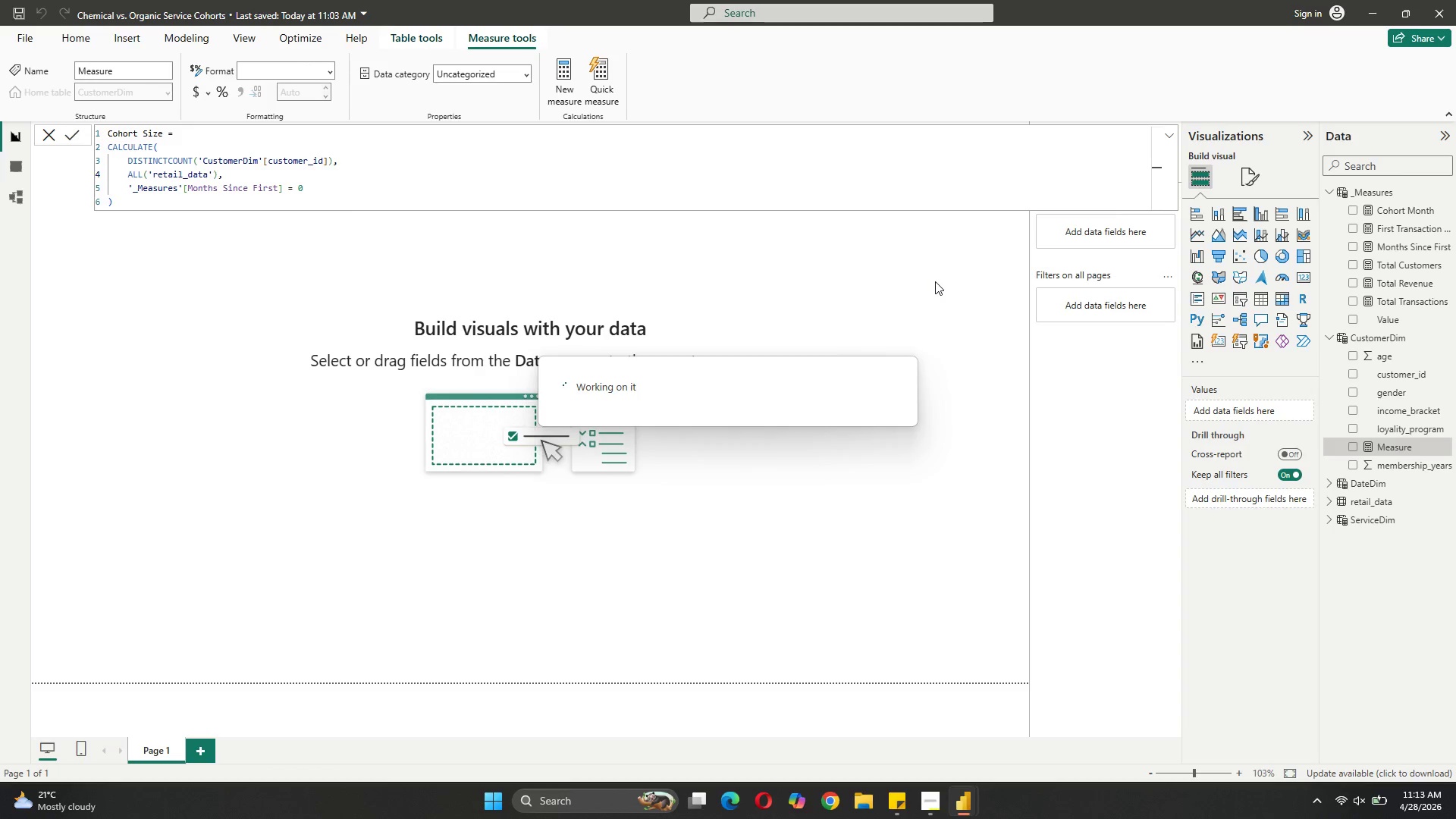 
triple_click([935, 281])
 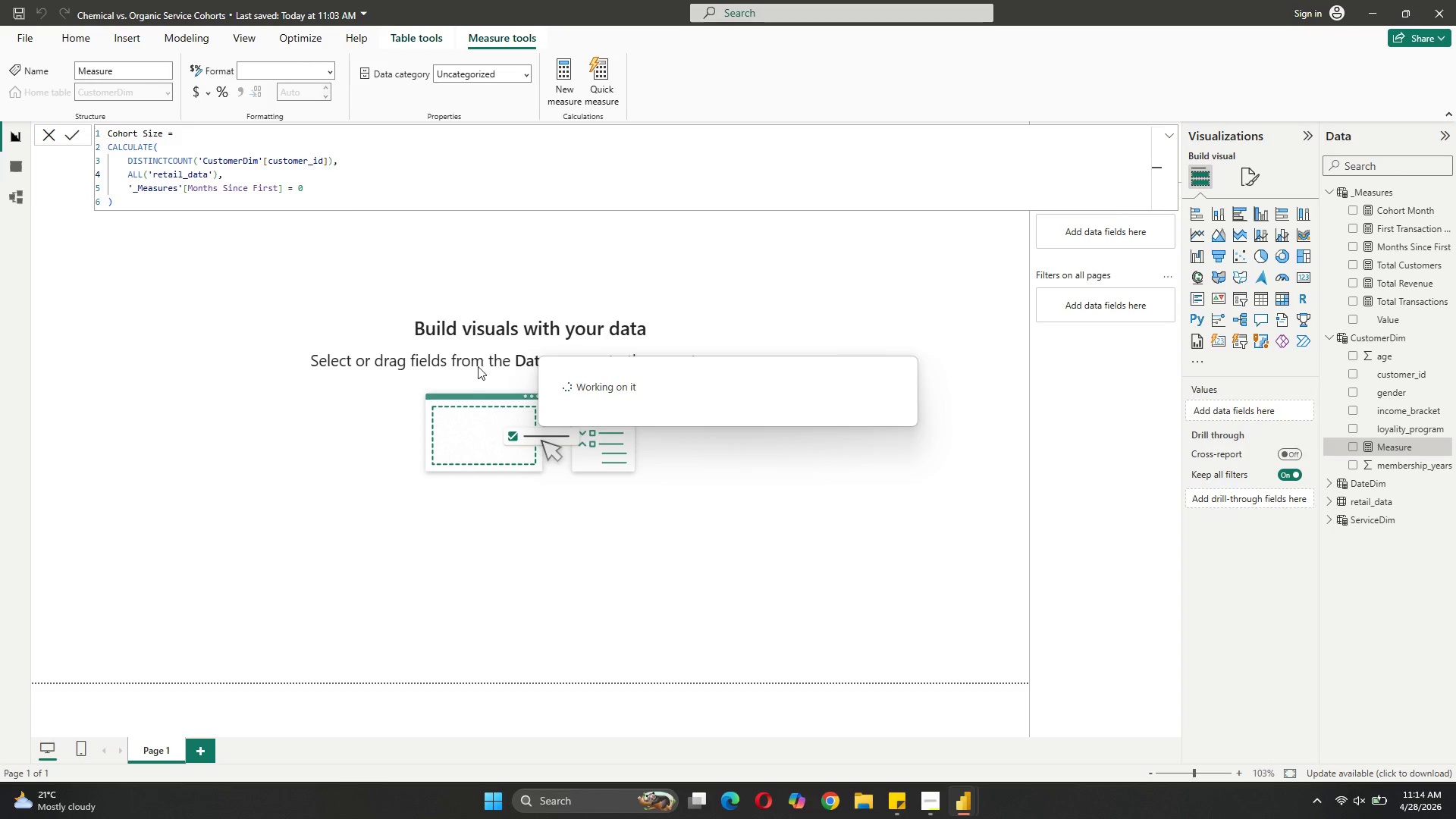 
wait(19.11)
 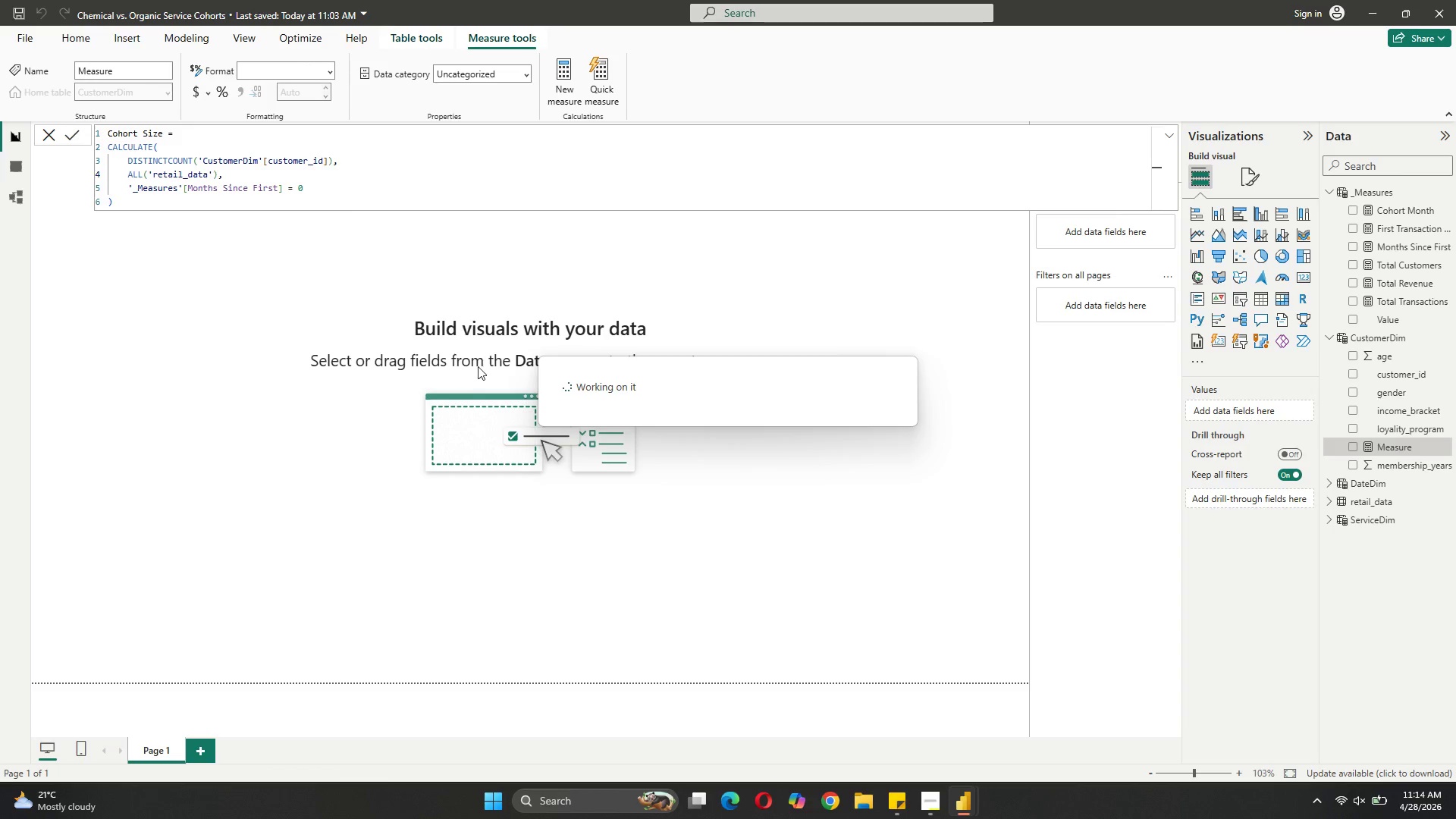 
left_click([130, 184])
 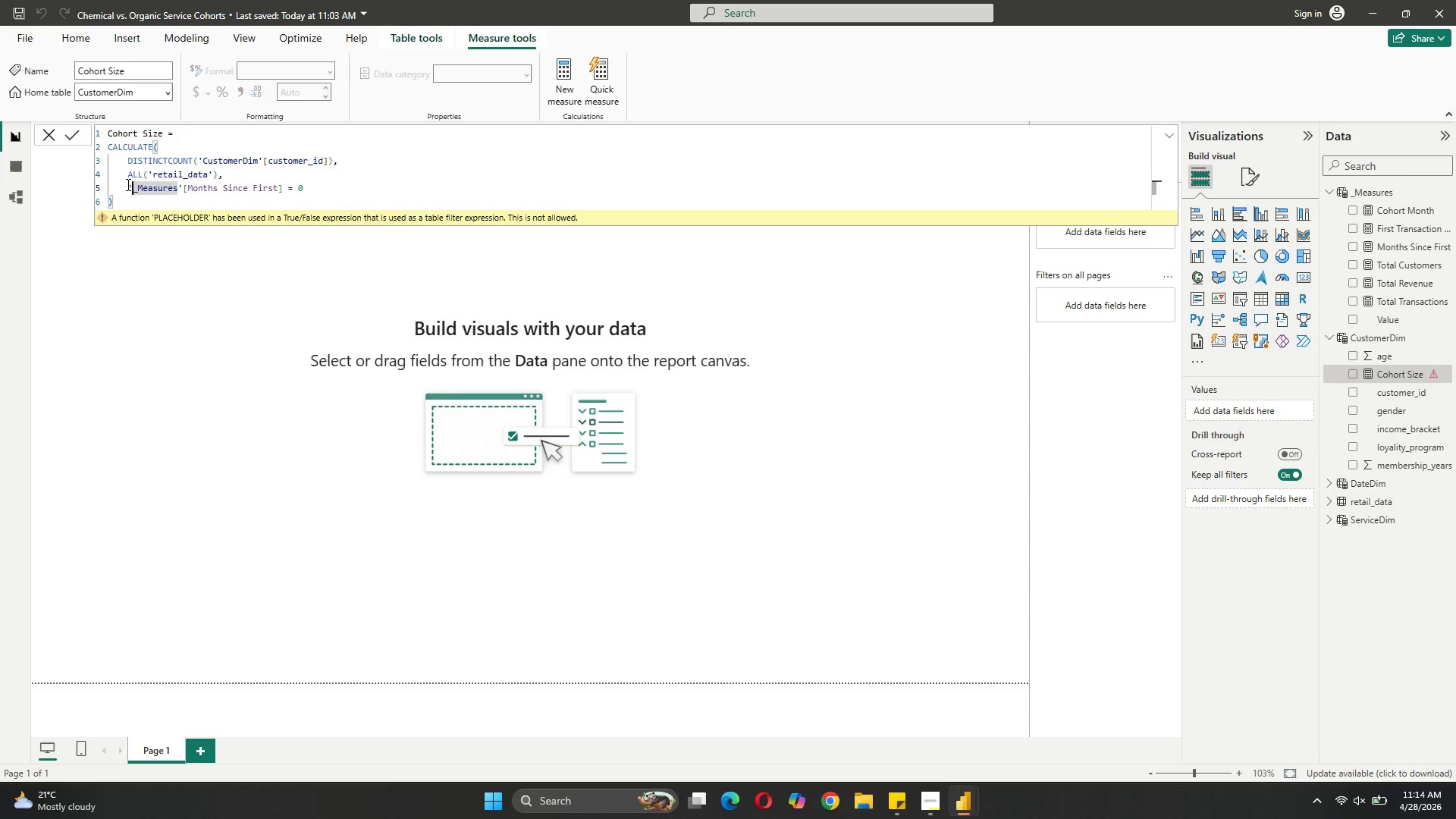 
left_click([126, 185])
 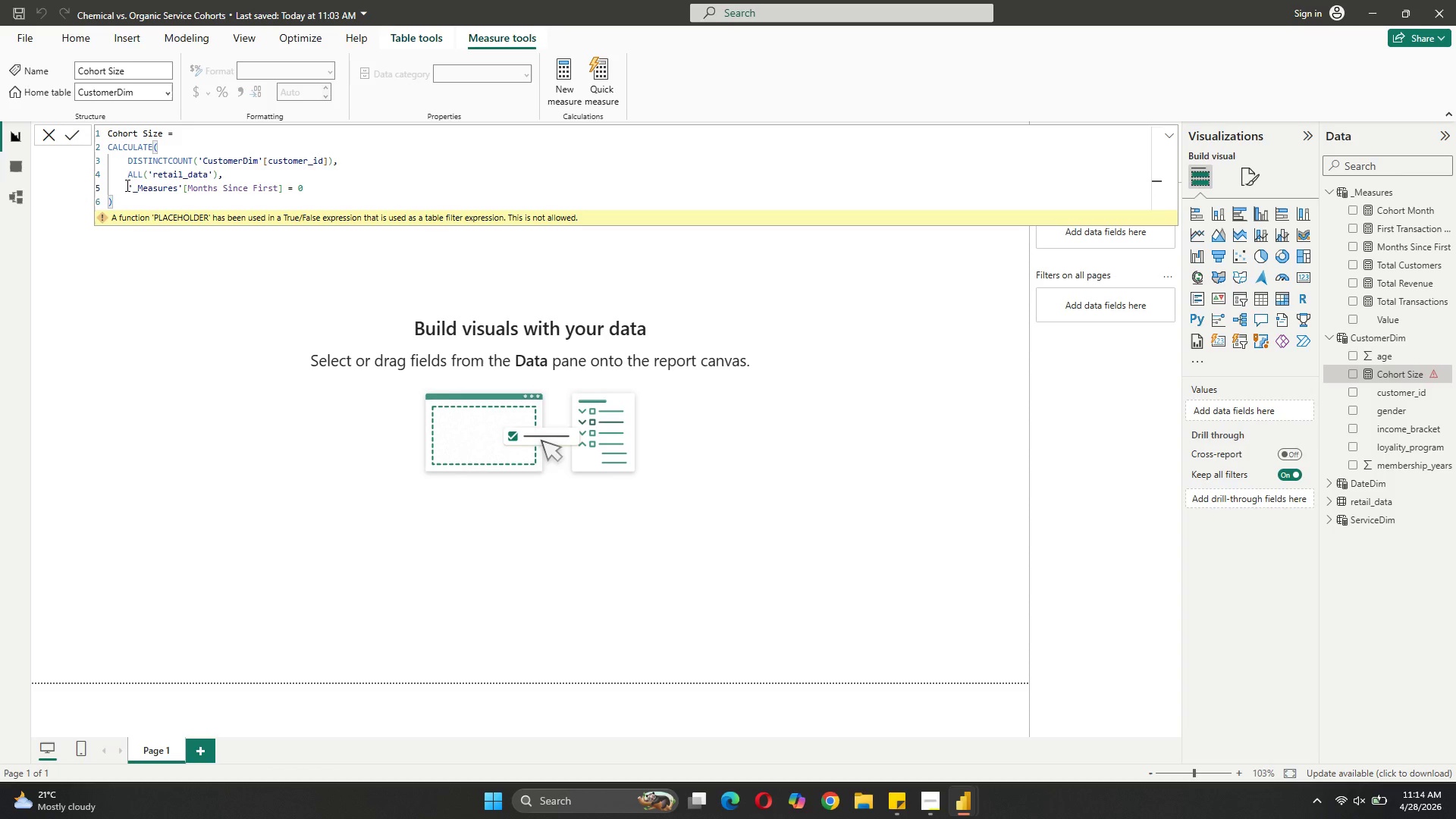 
type(FILTER()
 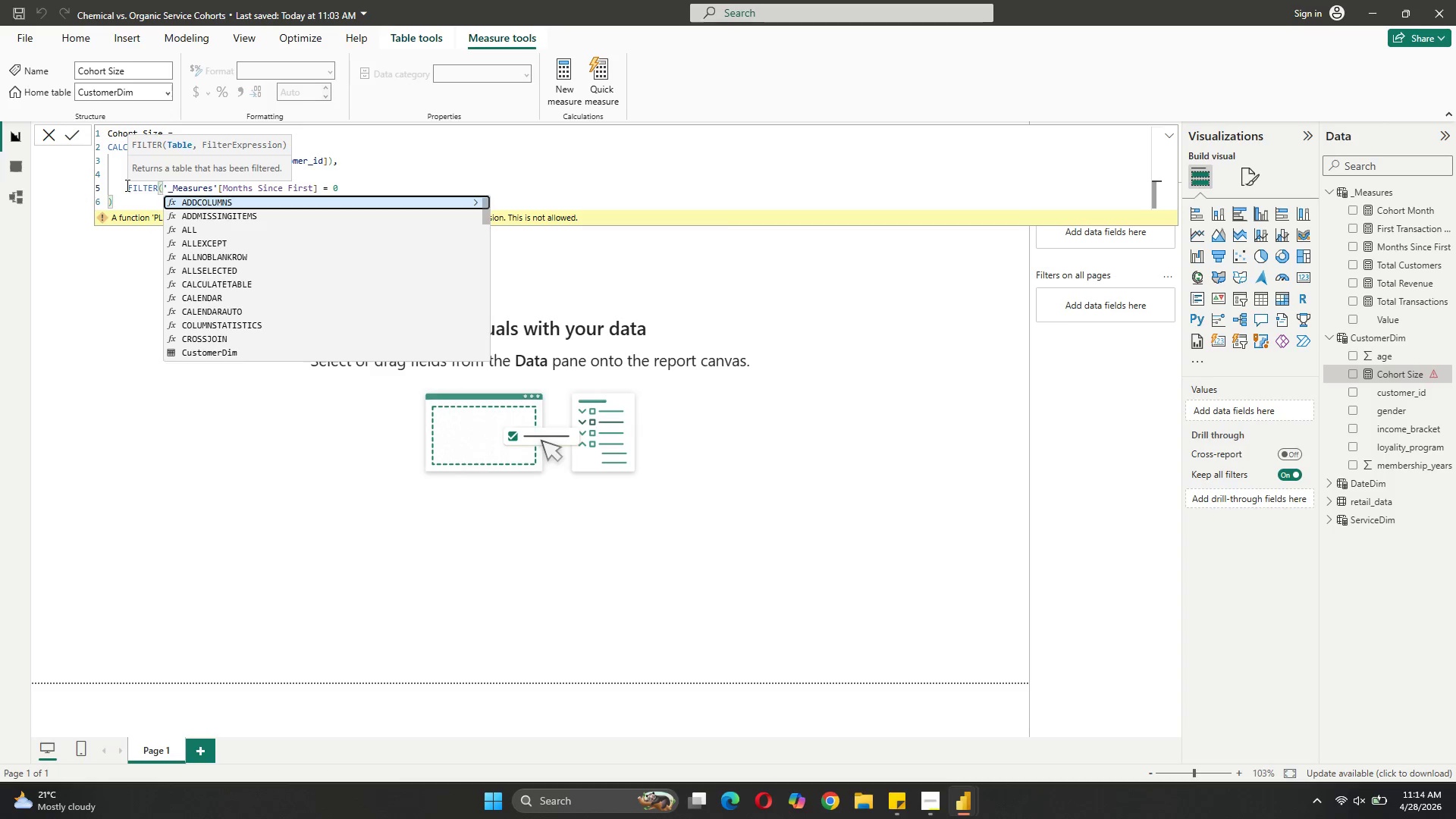 
type('RETA)
key(Tab)
type(,)
 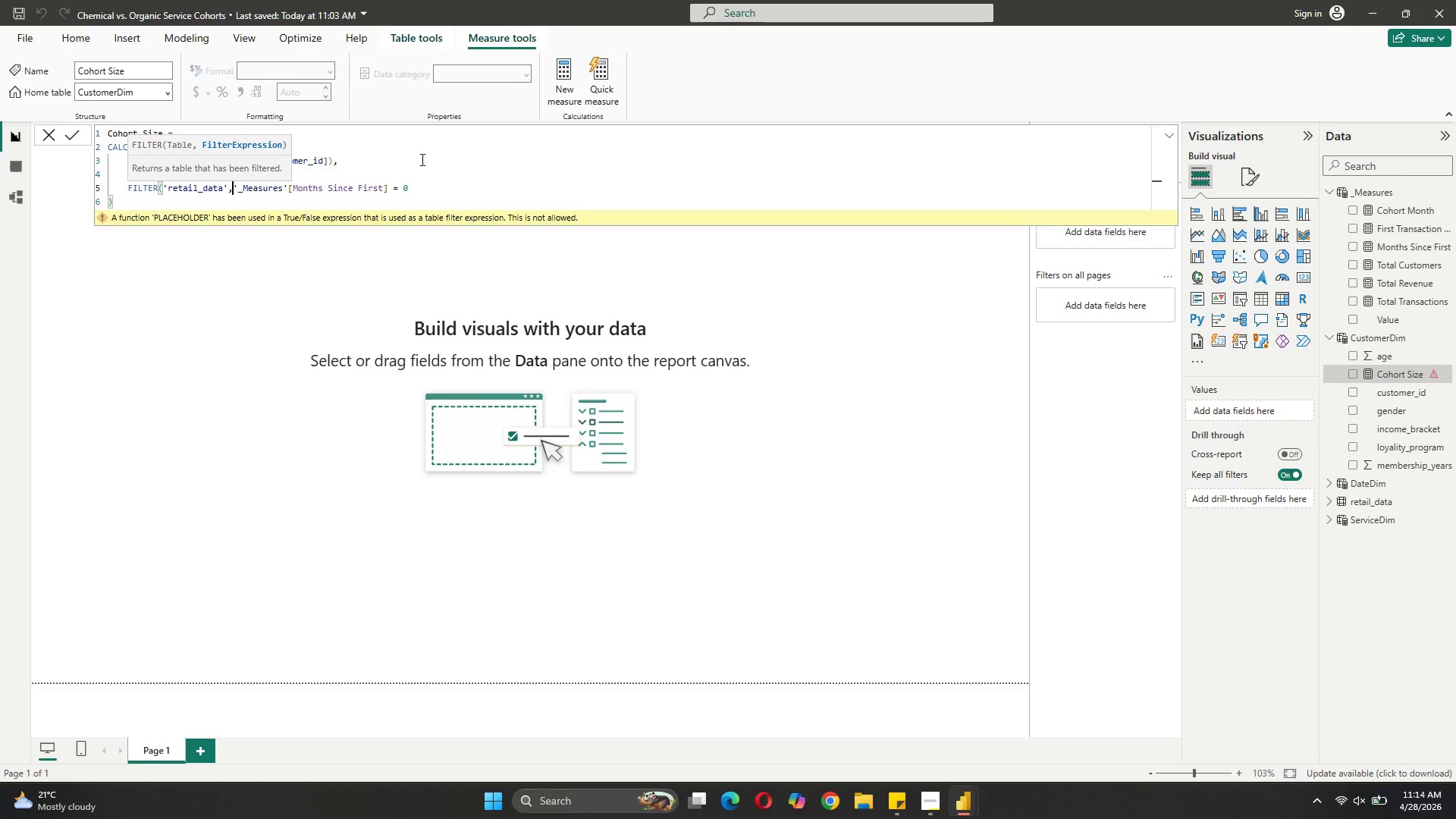 
left_click([410, 190])
 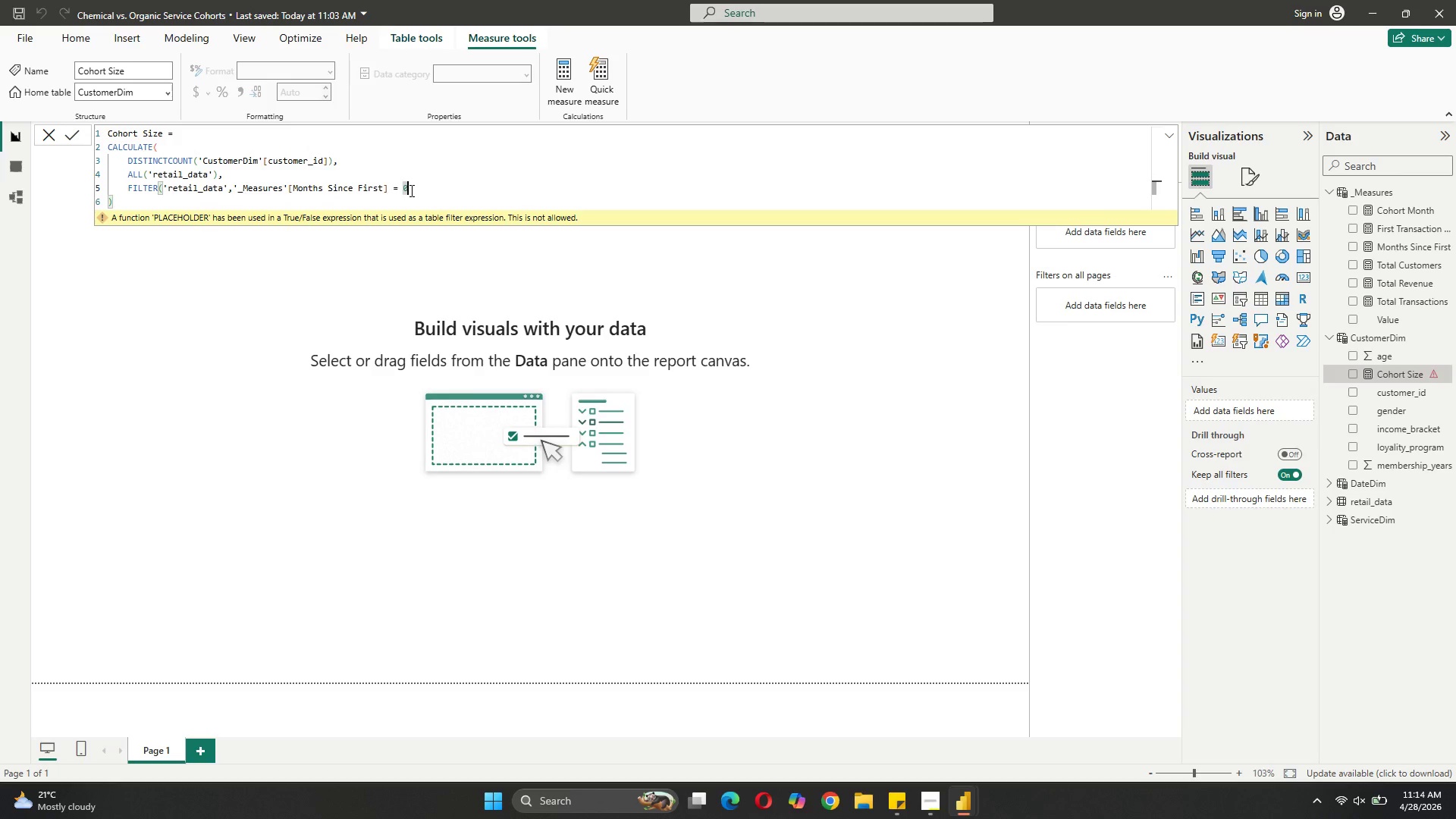 
key(Shift+0)
 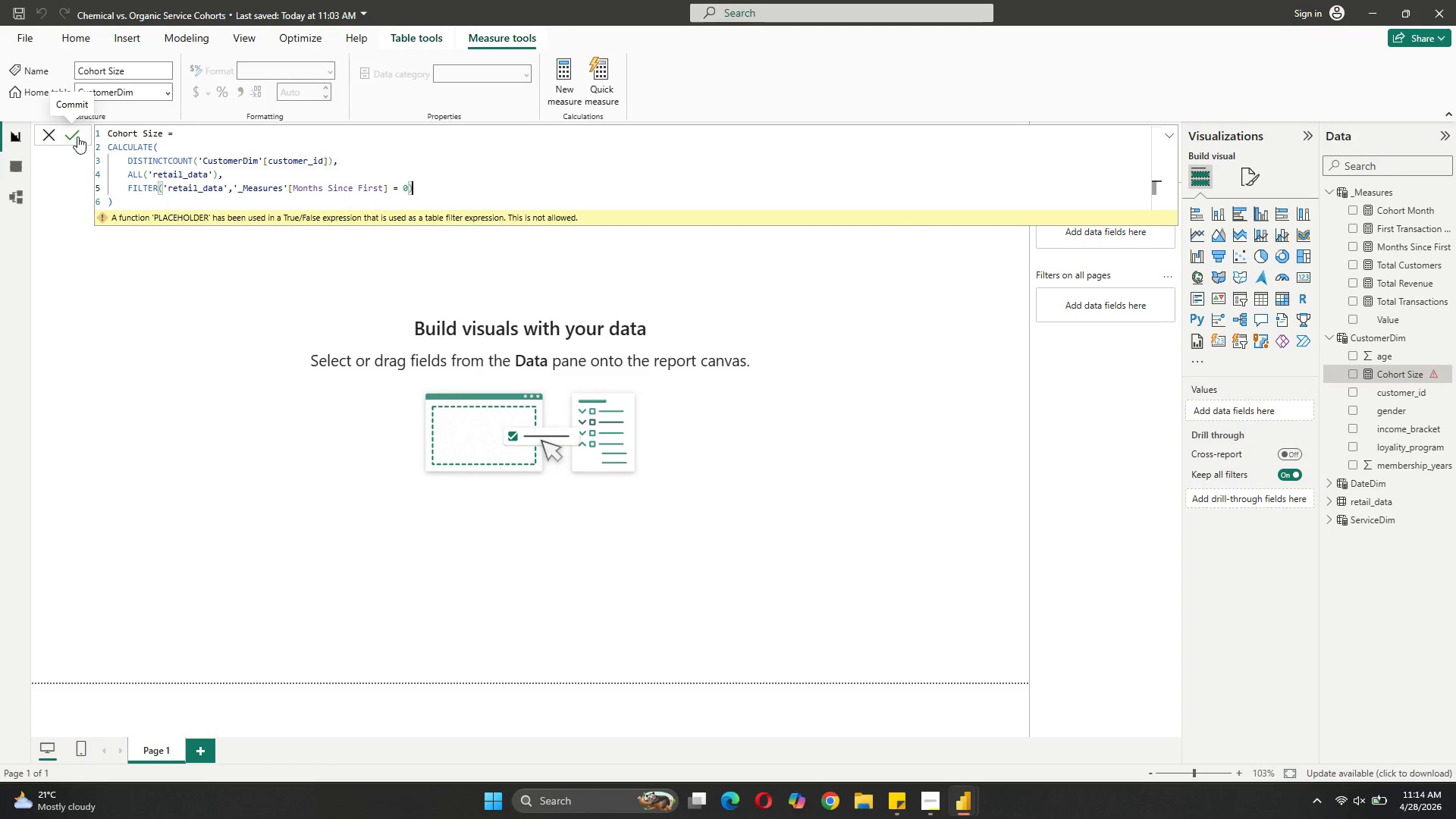 
wait(5.2)
 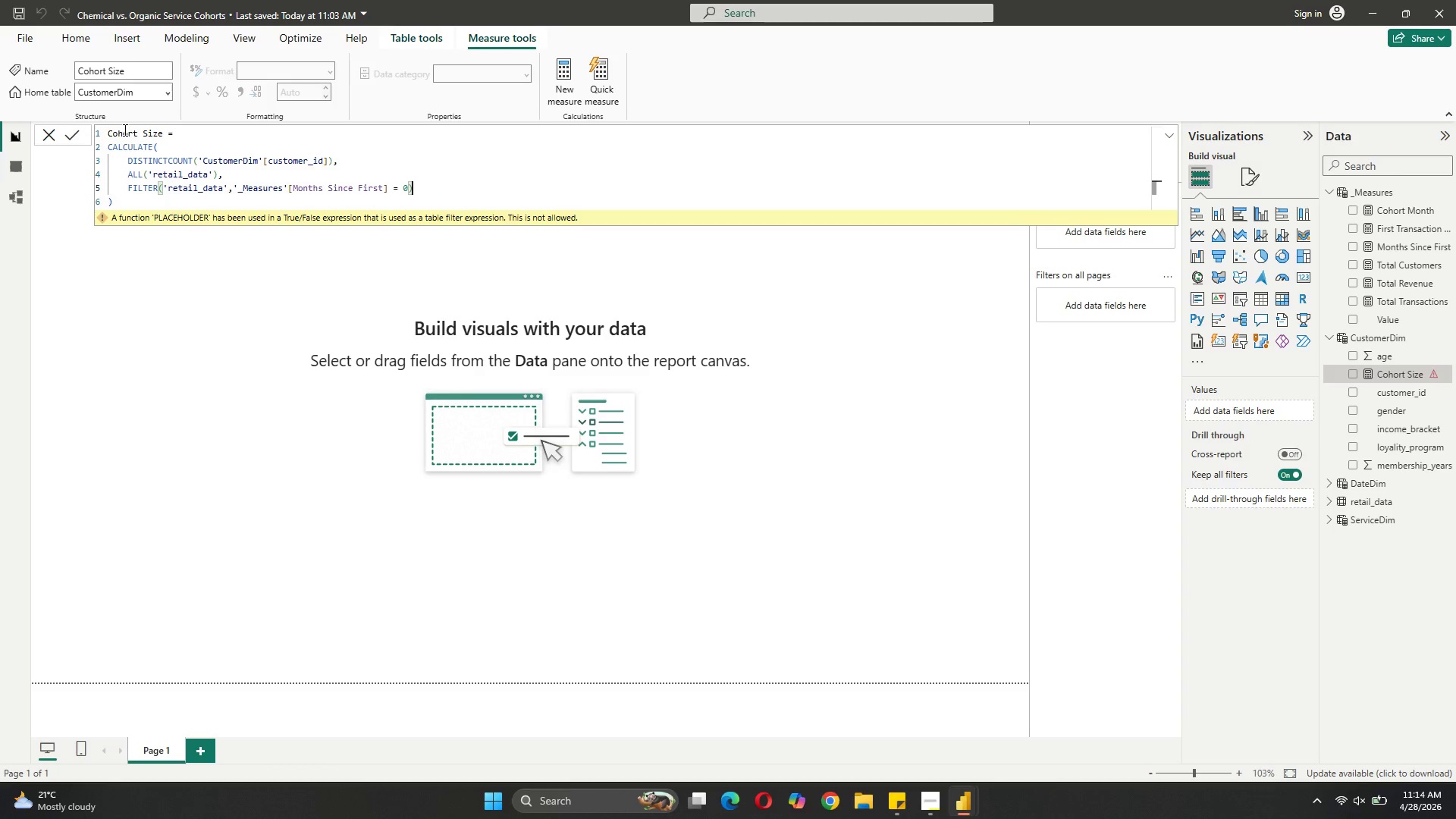 
left_click([14, 143])
 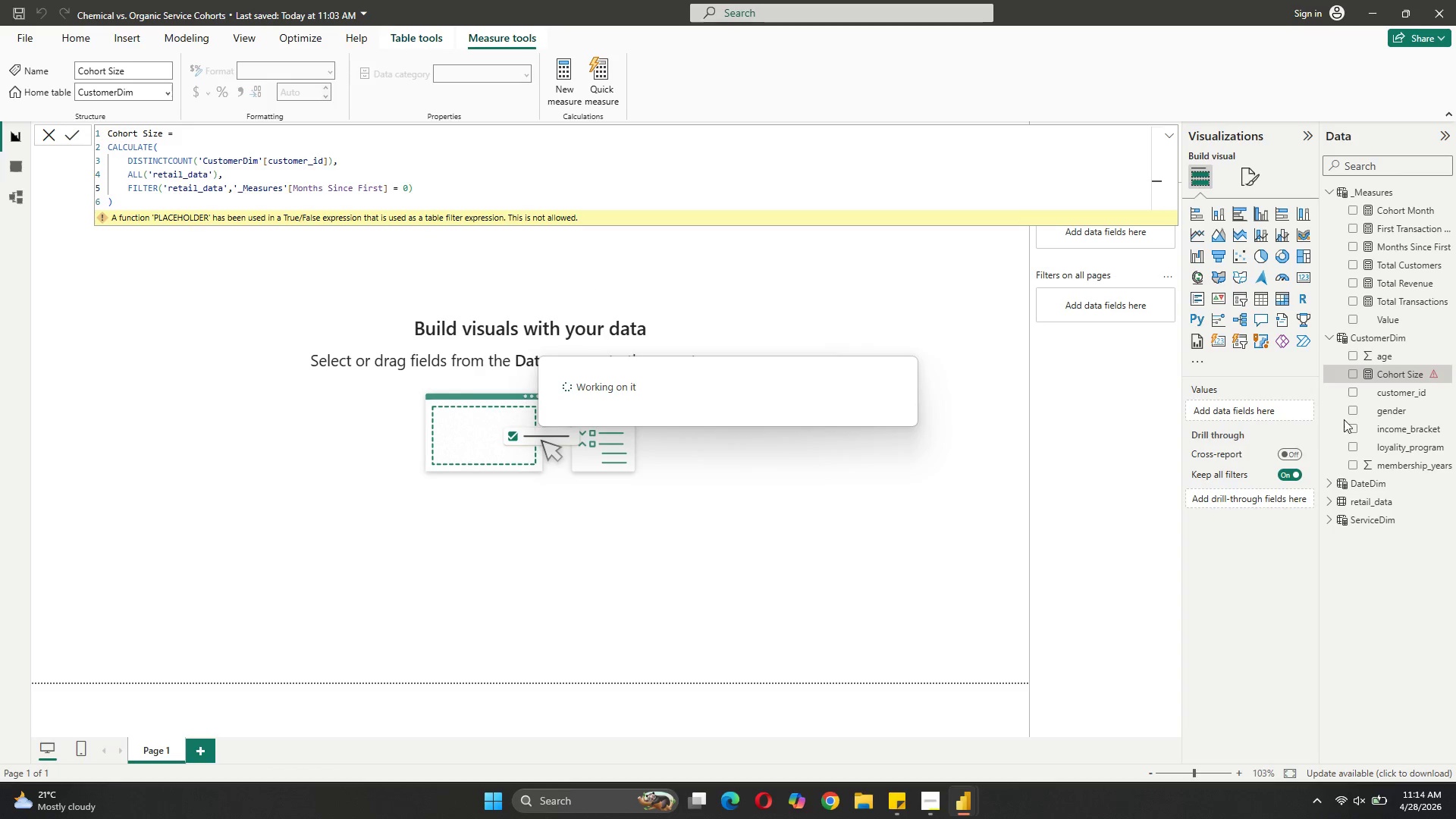 
wait(22.19)
 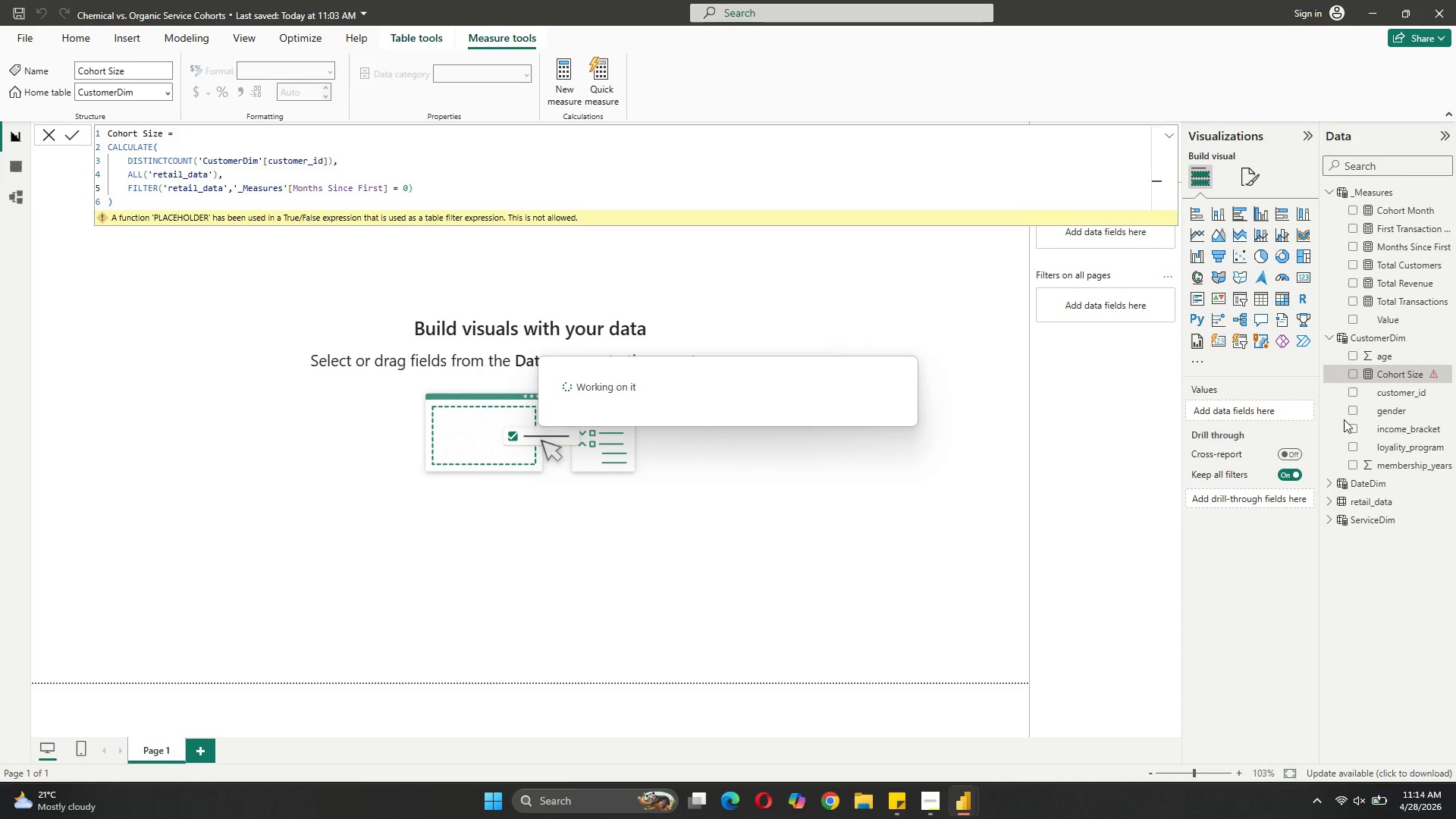 
double_click([691, 410])
 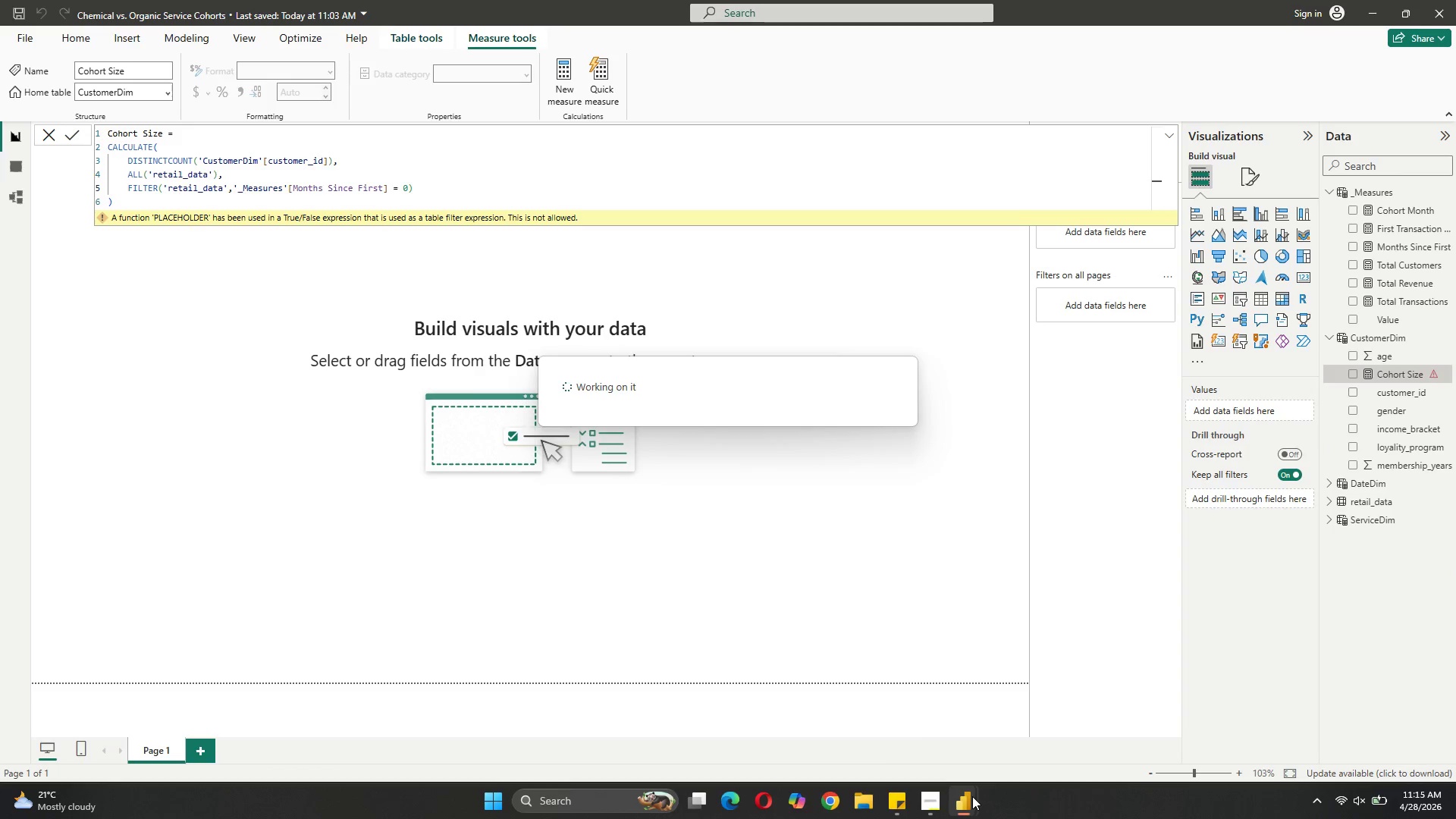 
wait(28.61)
 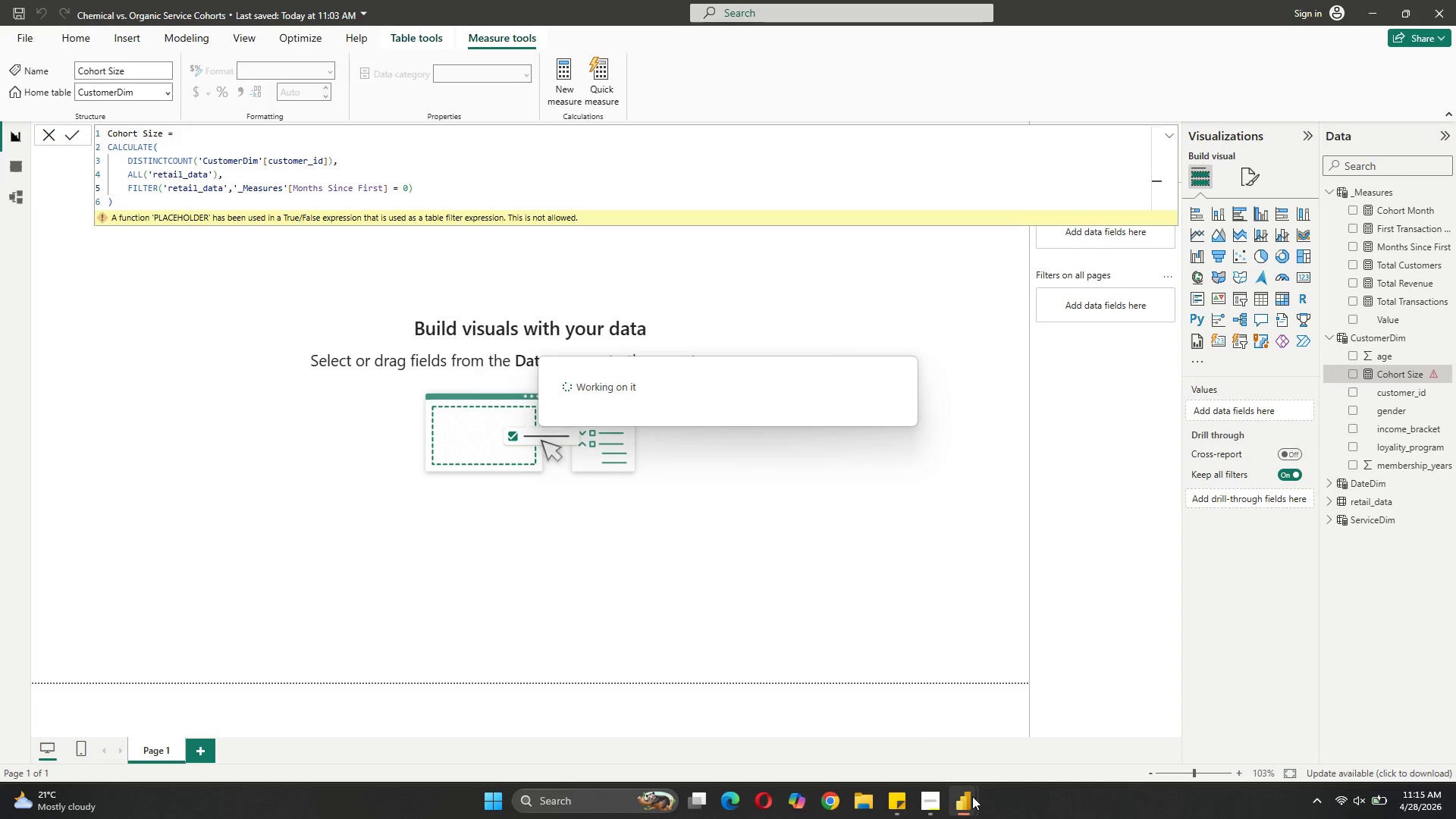 
left_click([886, 714])
 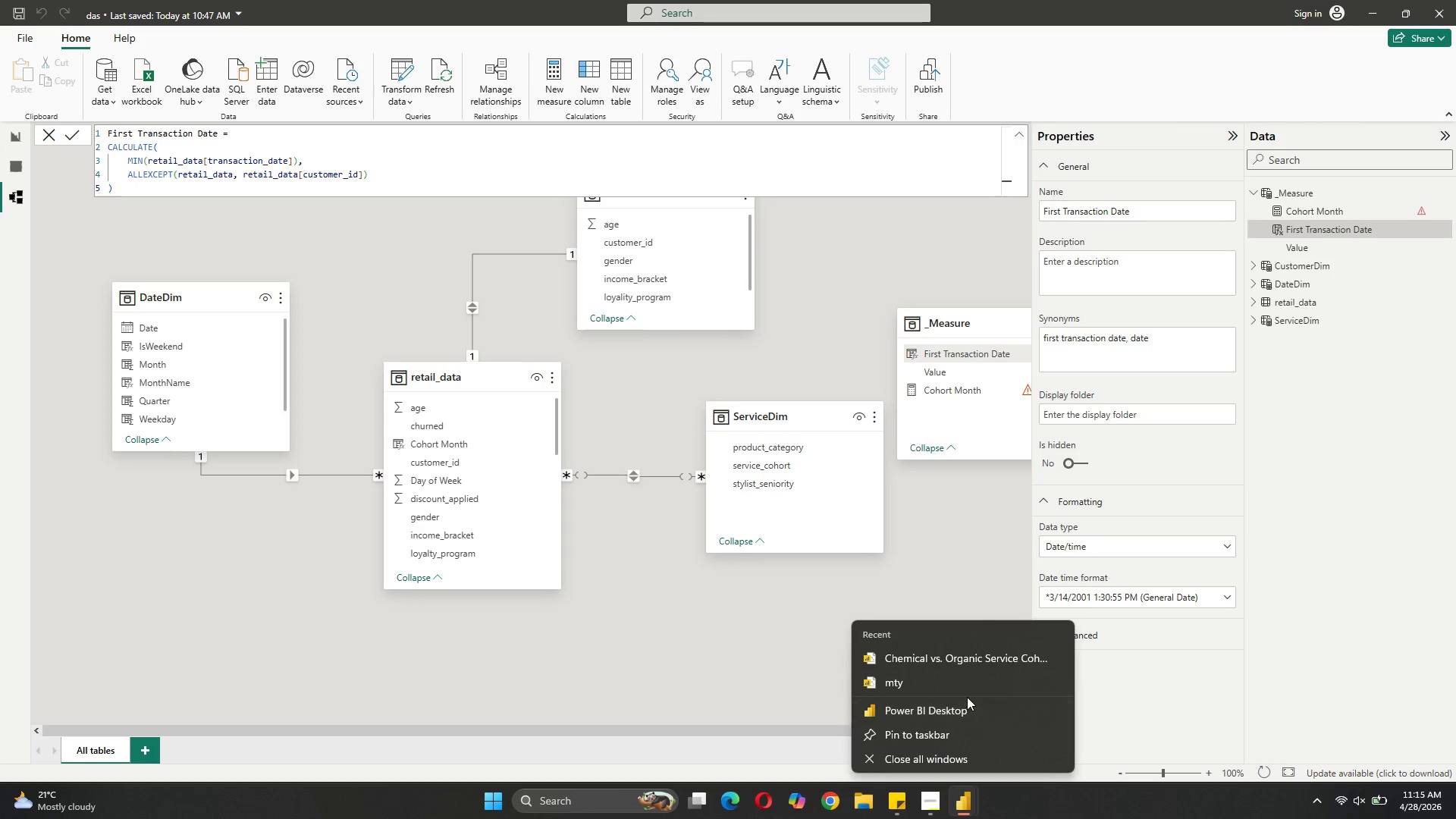 
left_click([972, 708])
 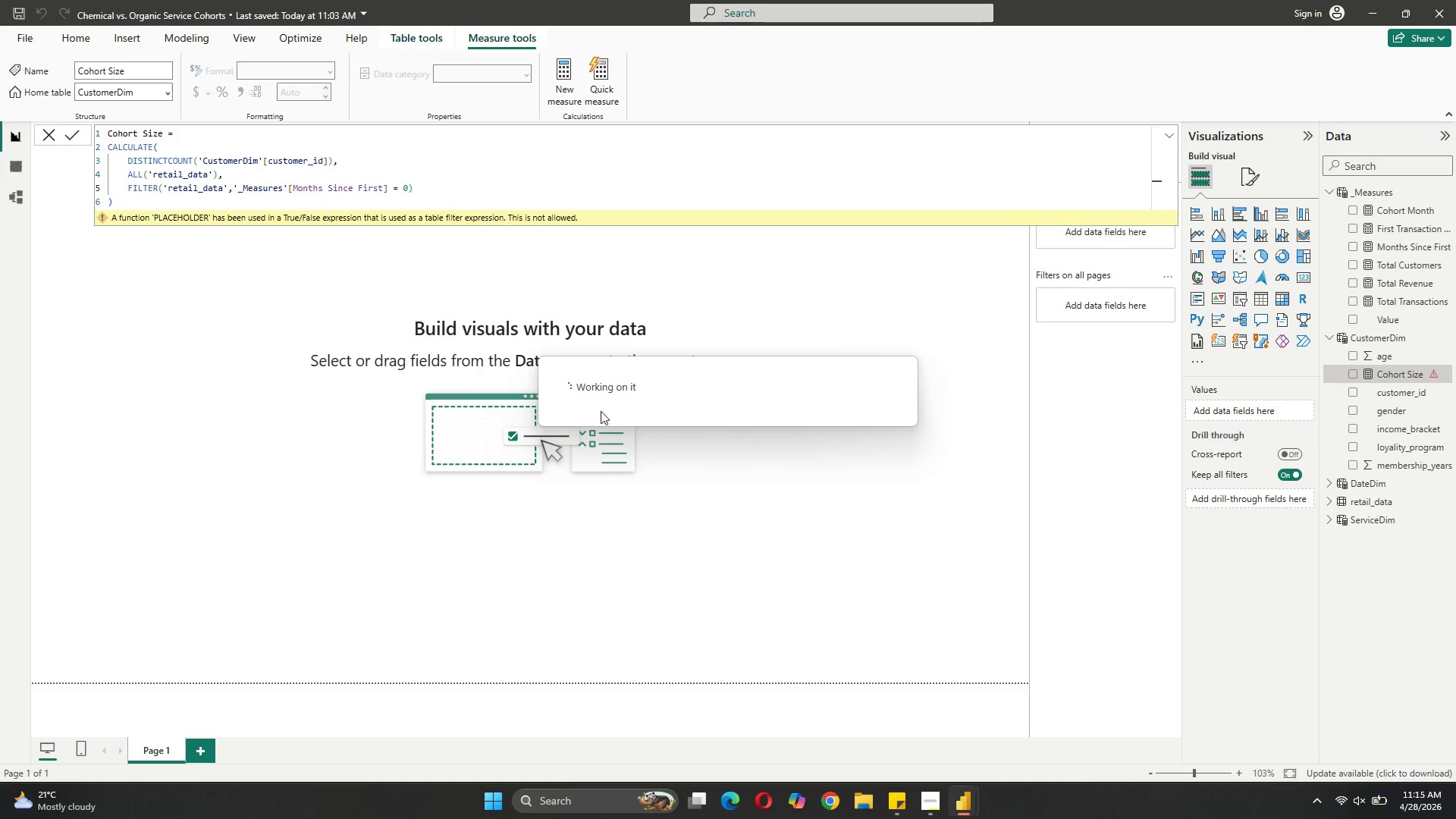 
left_click([696, 541])
 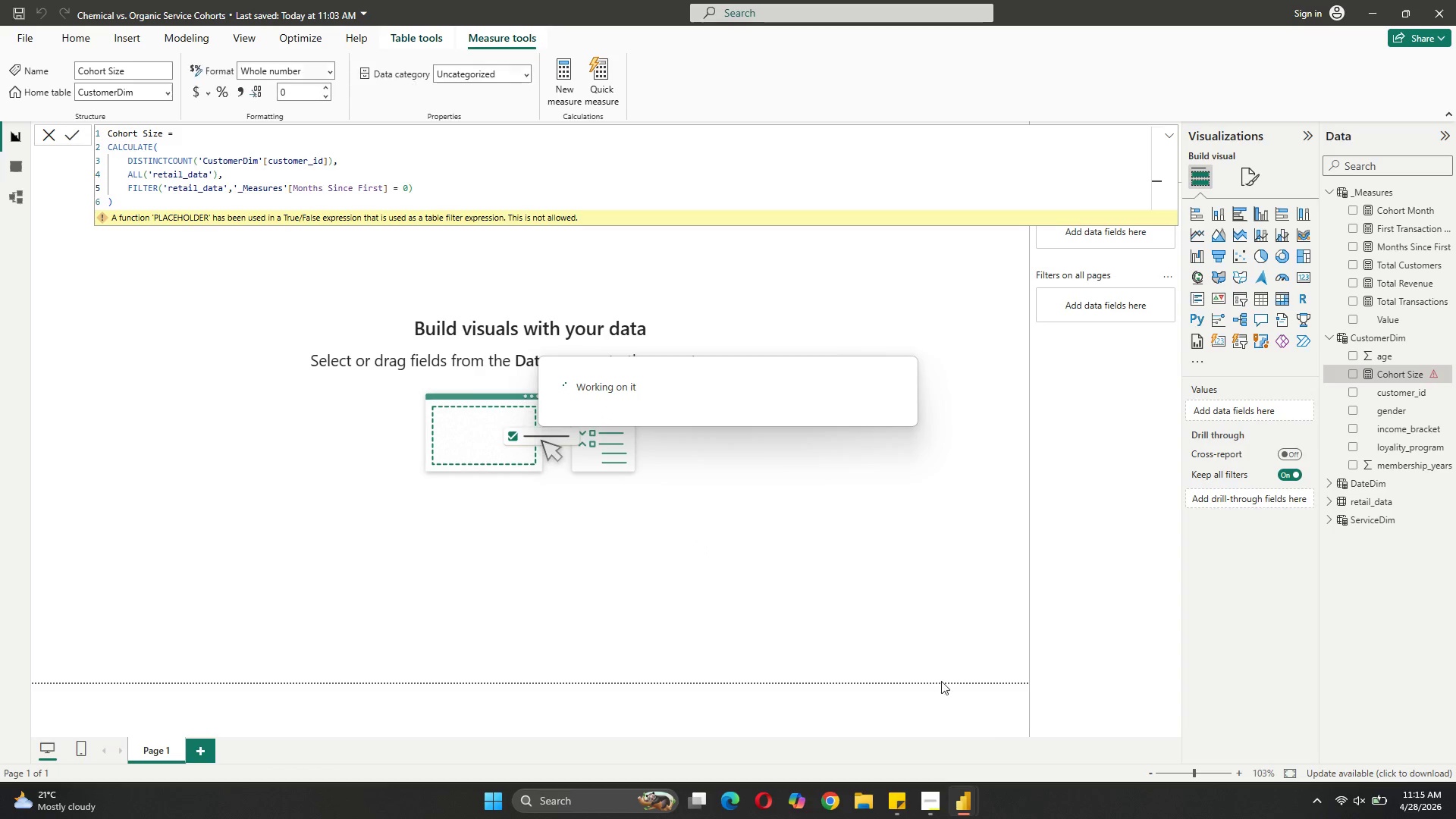 
mouse_move([957, 761])
 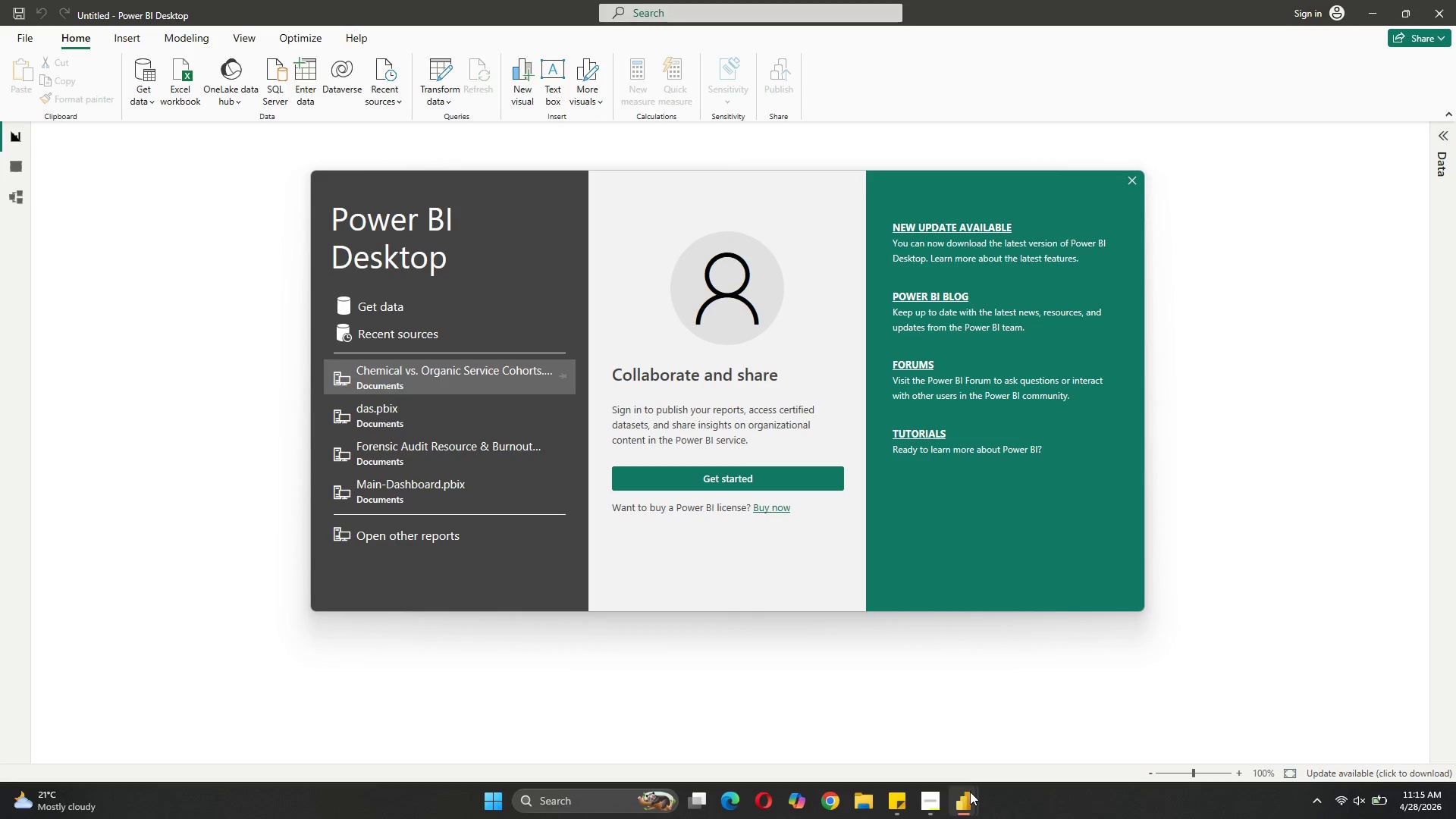 
left_click([964, 728])
 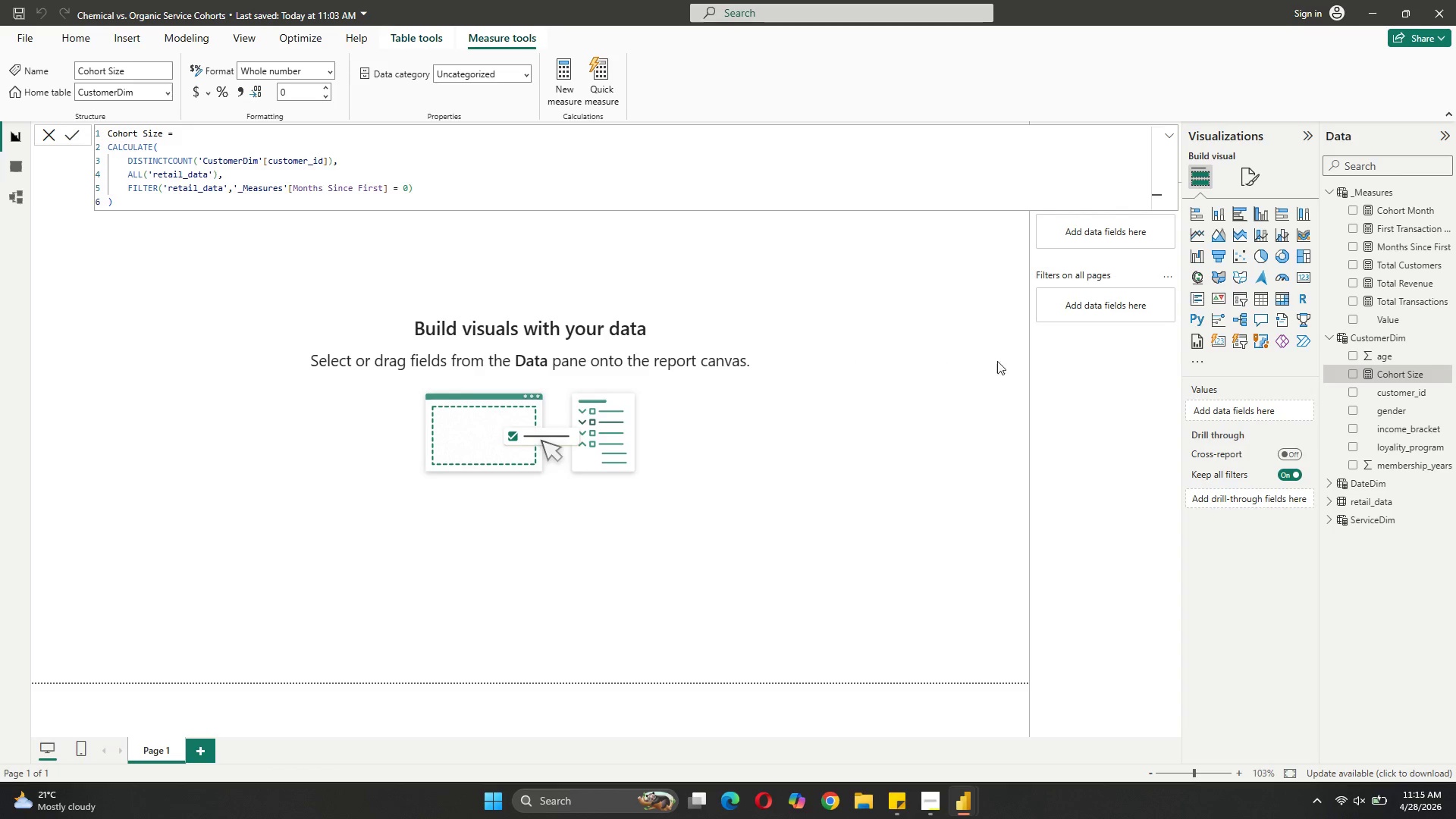 
left_click([457, 293])
 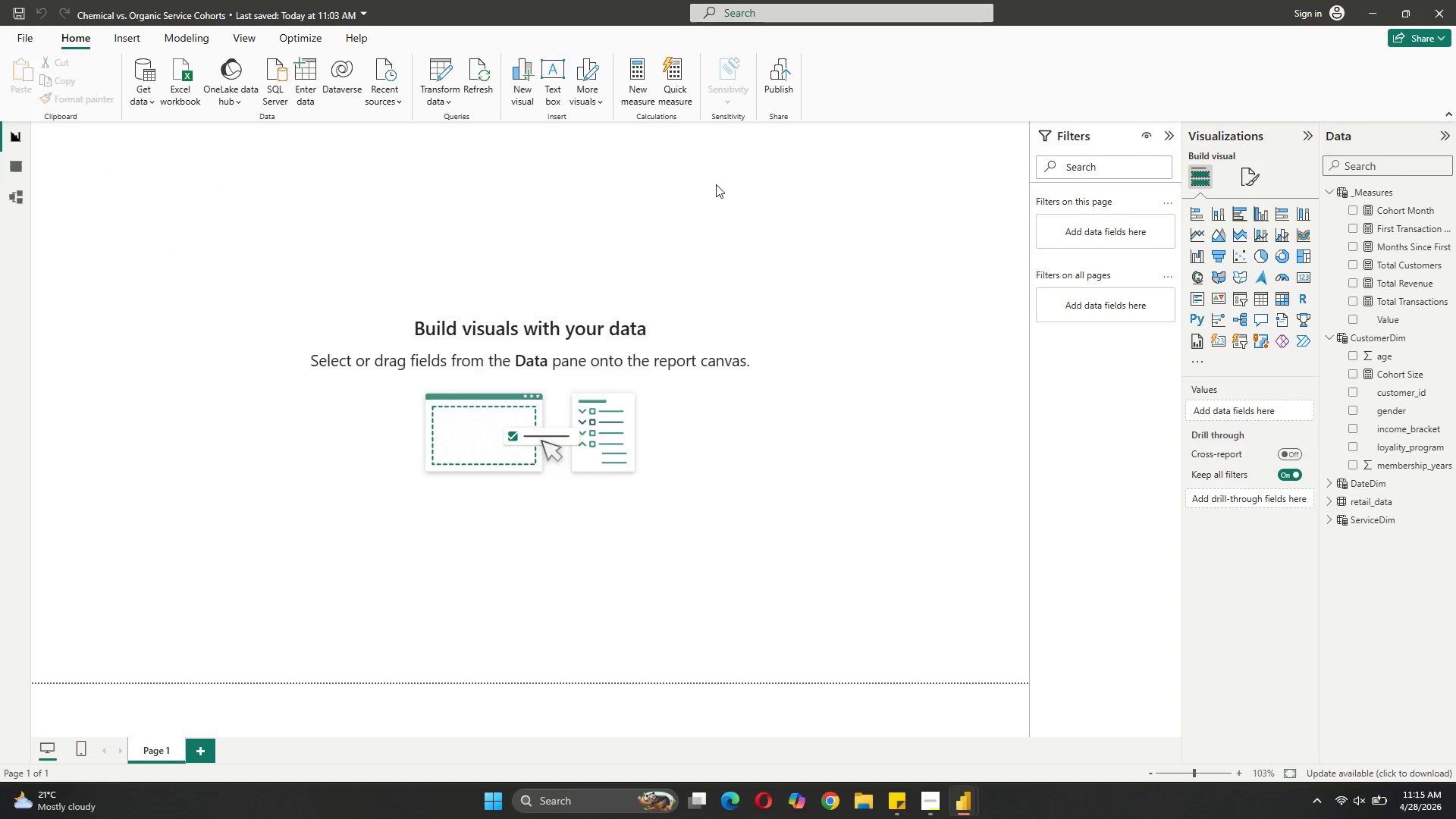 
scroll: coordinate [733, 199], scroll_direction: up, amount: 5.0
 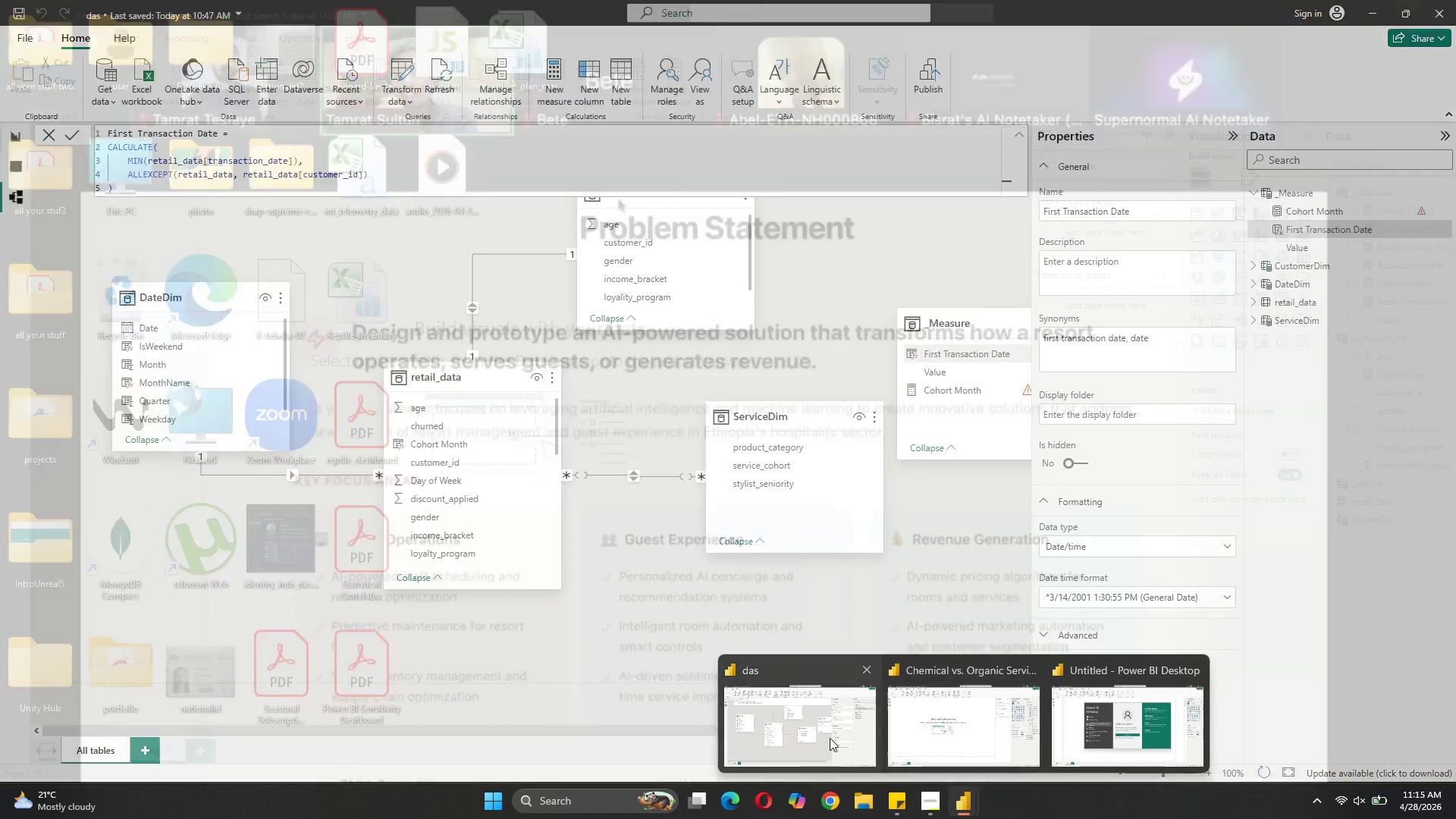 
left_click([858, 664])
 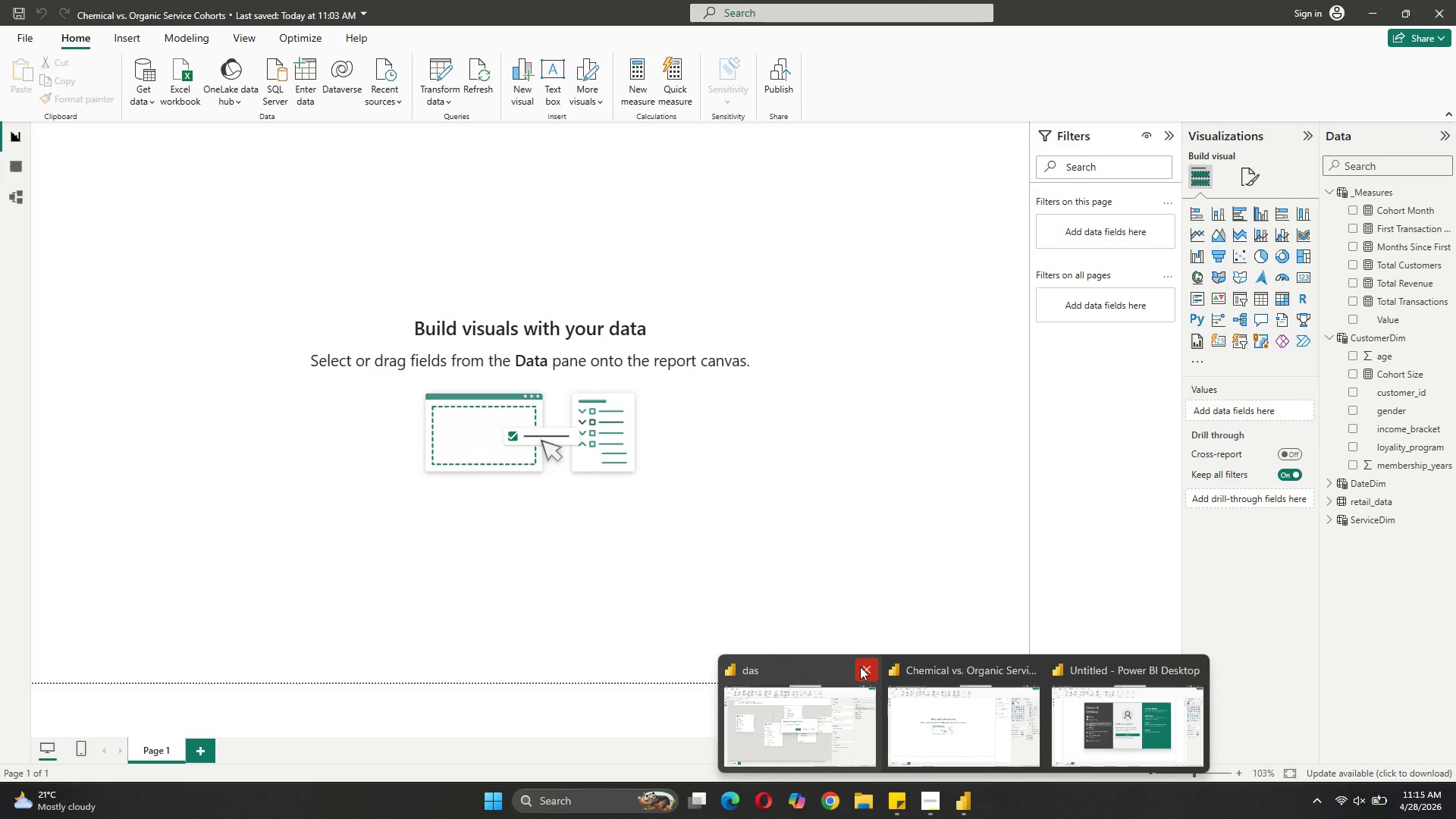 
left_click([848, 725])
 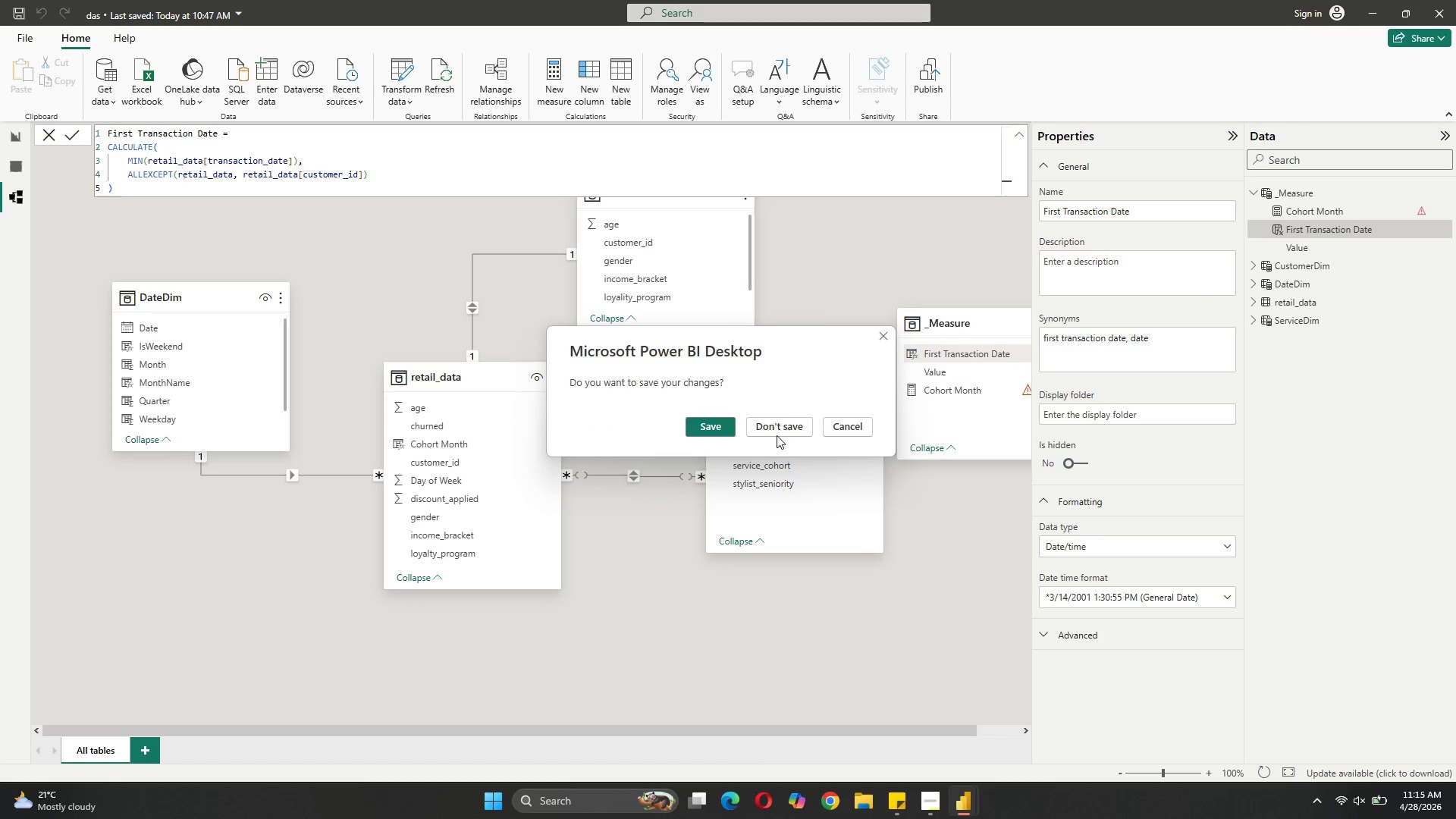 
left_click([770, 420])
 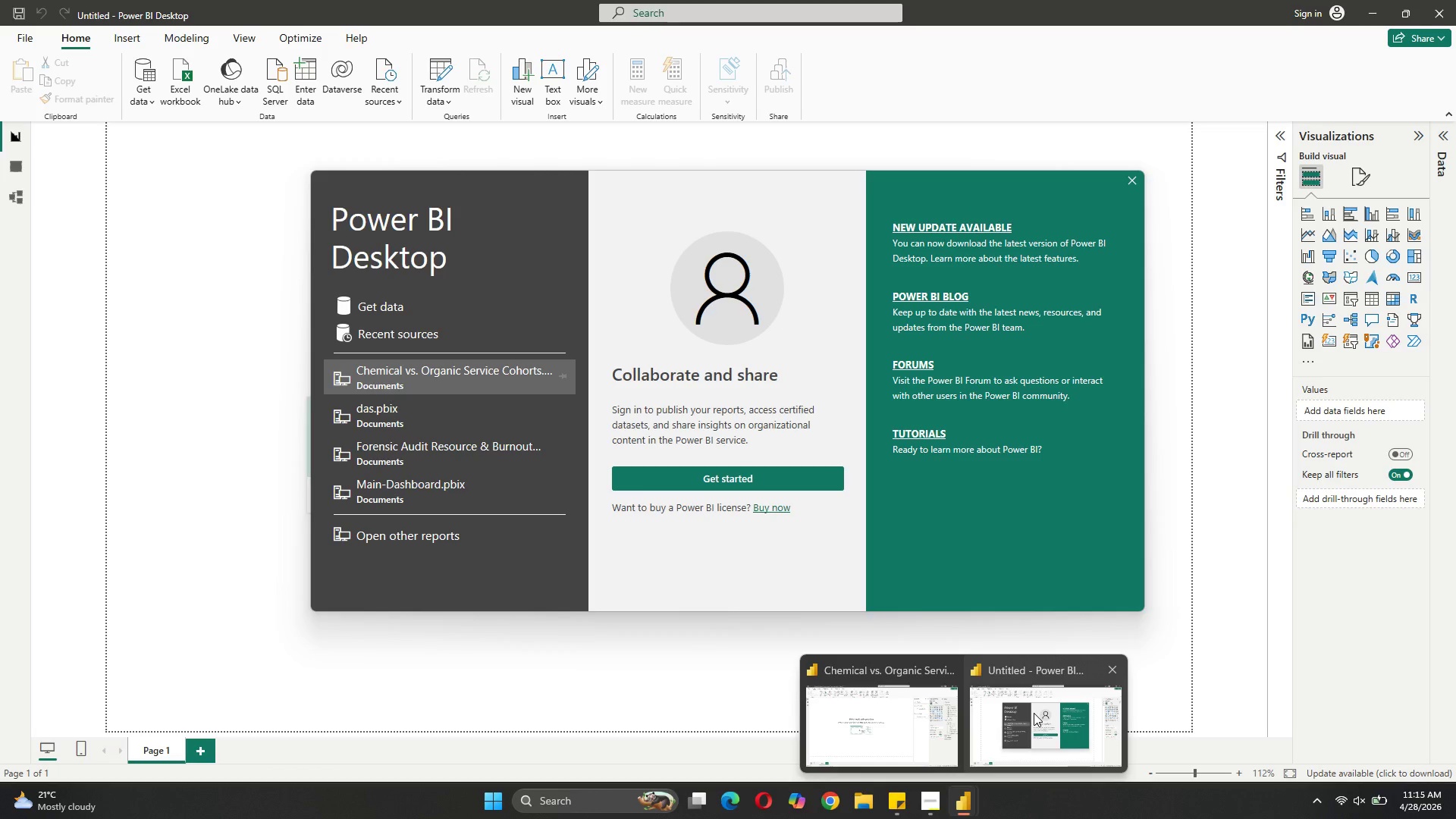 
left_click([1034, 713])
 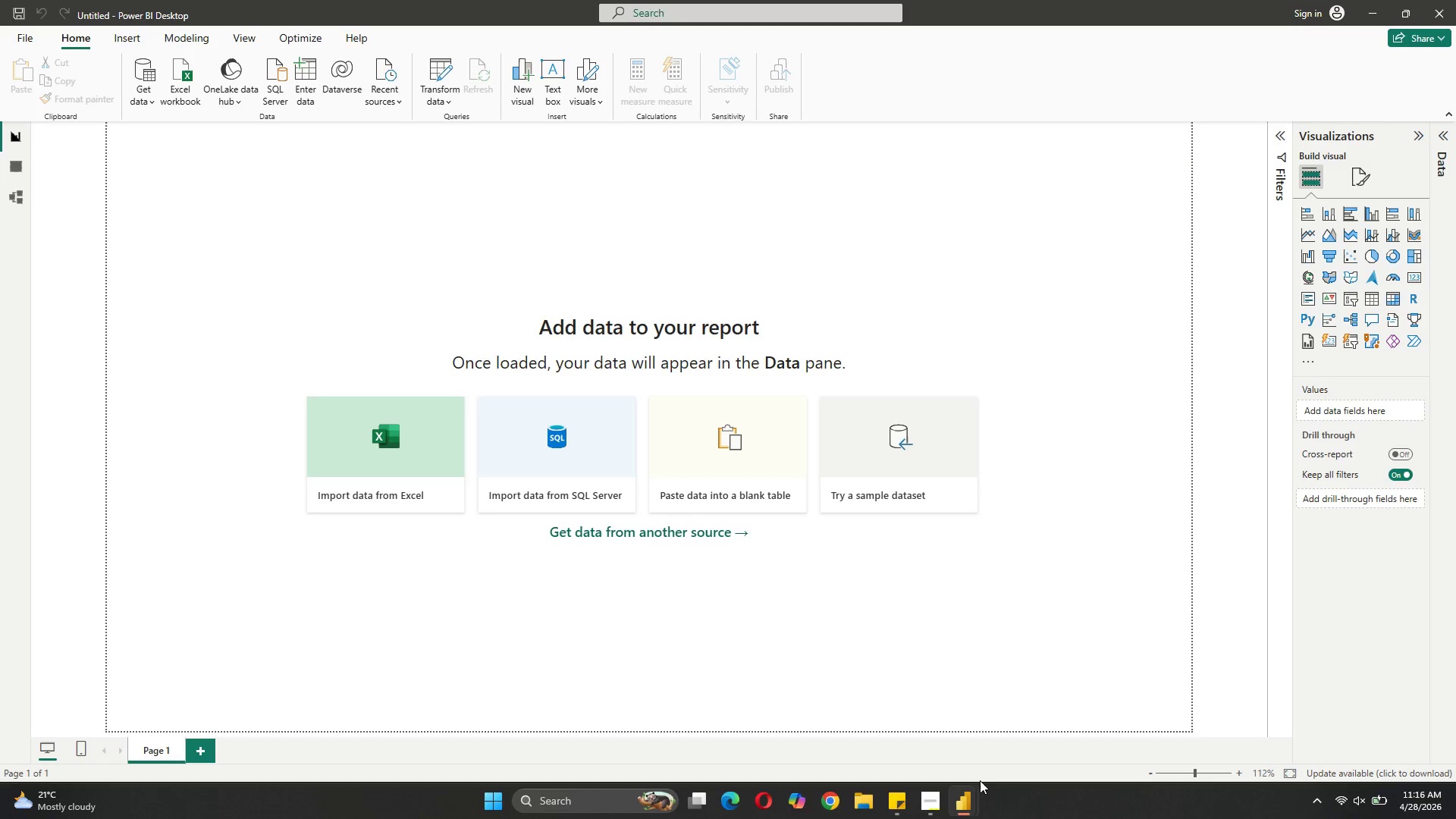 
left_click([143, 97])
 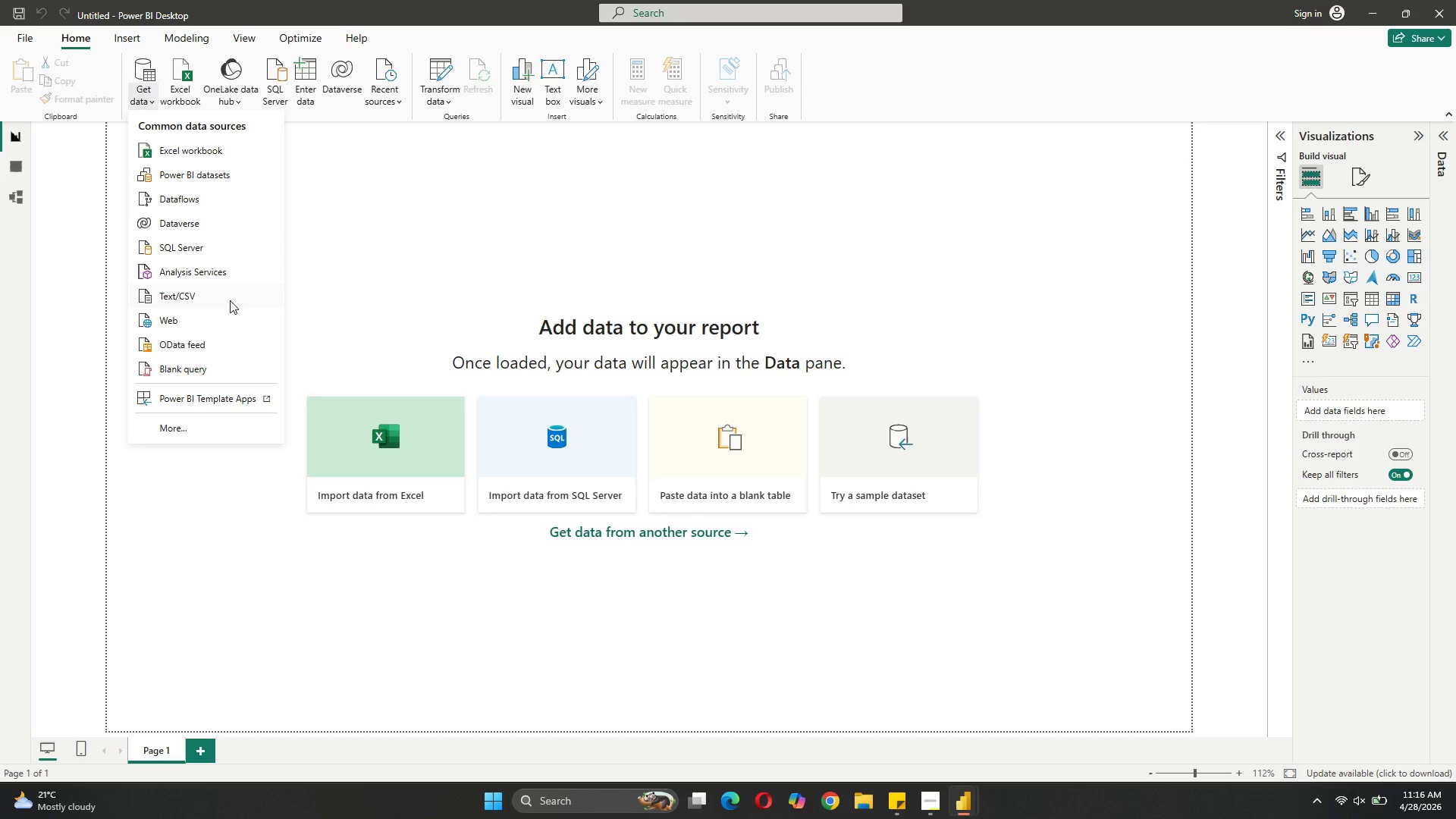 
left_click([226, 287])
 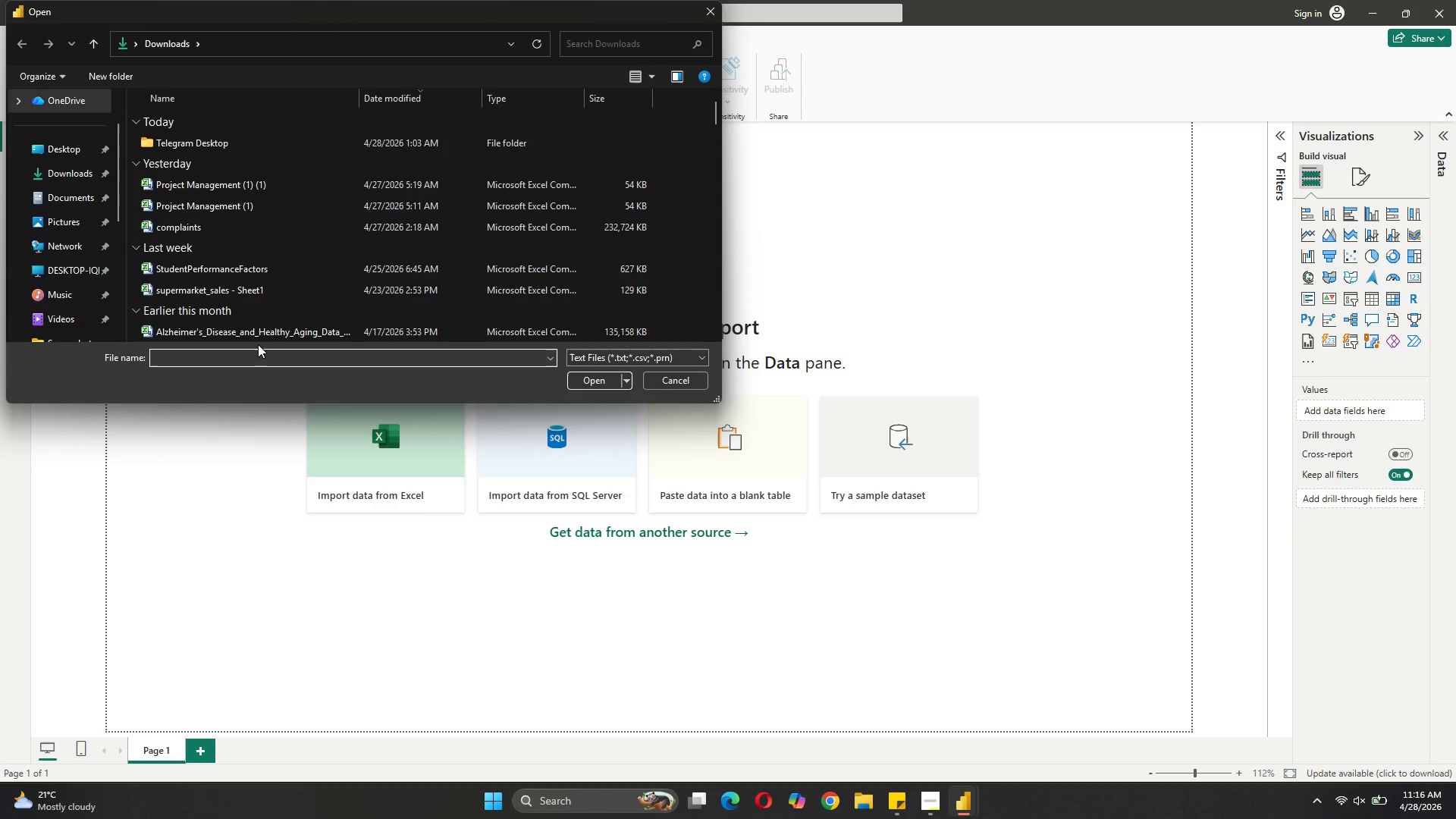 
type(RETA)
 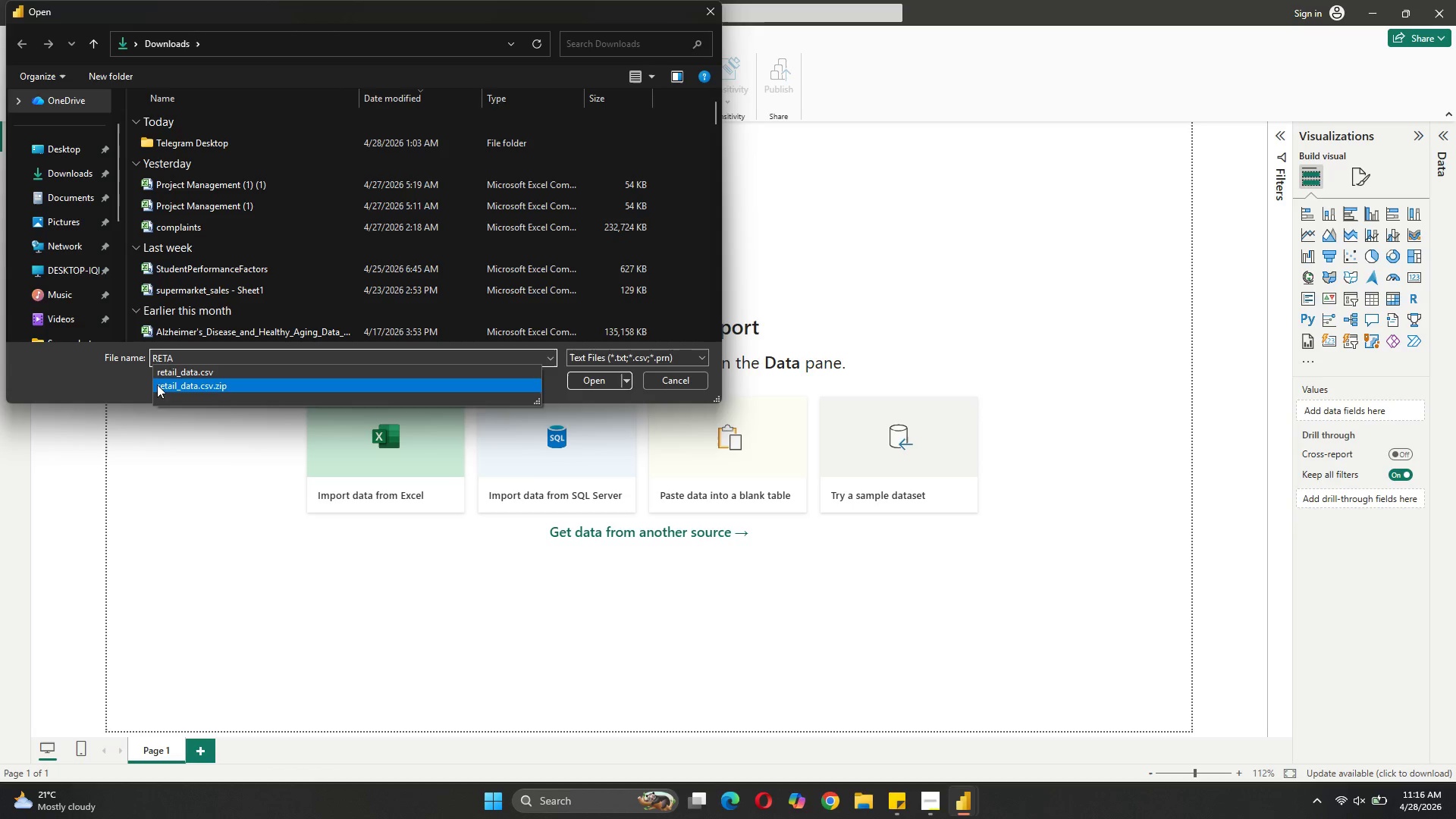 
left_click([171, 371])
 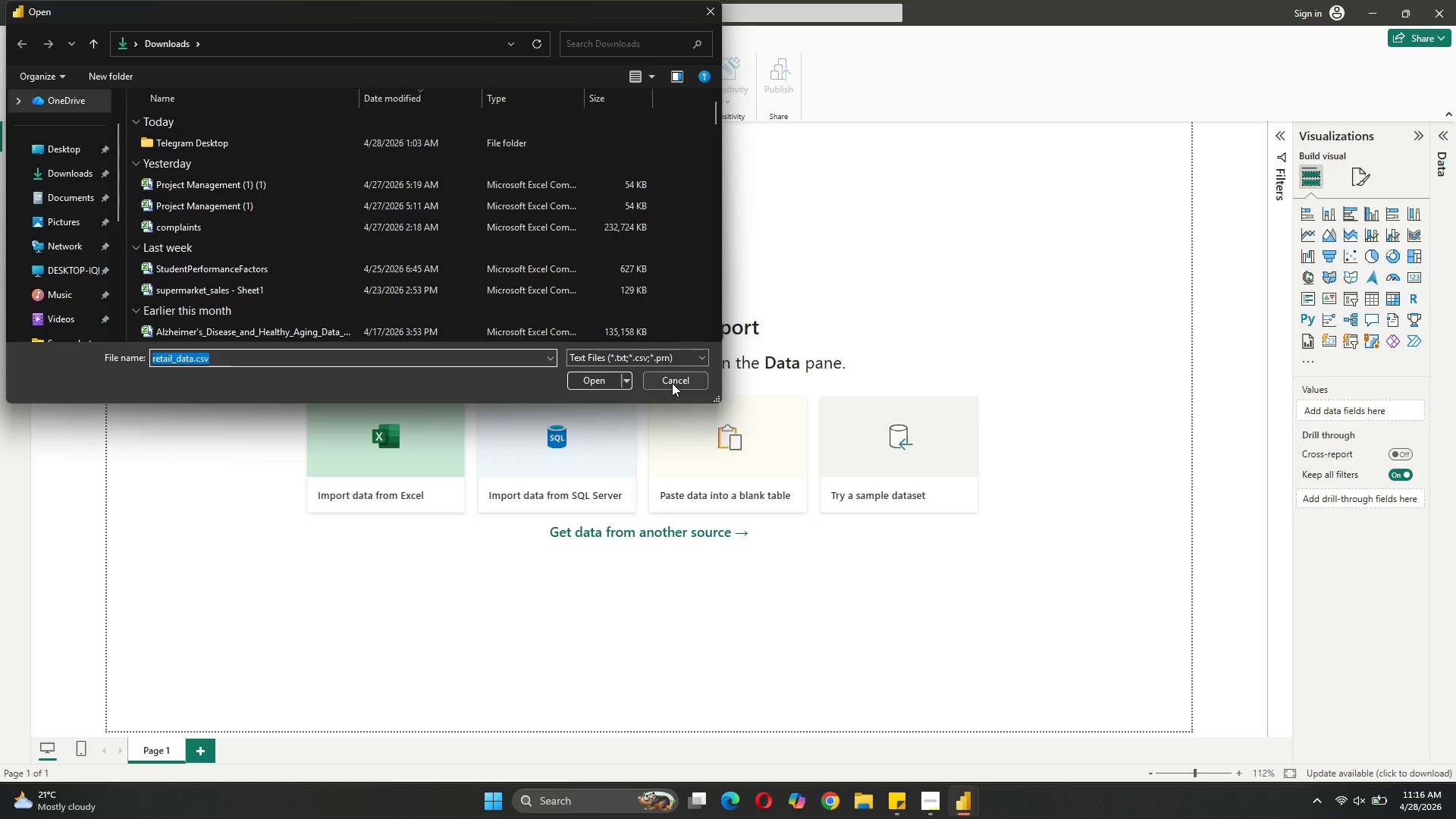 
left_click([588, 378])
 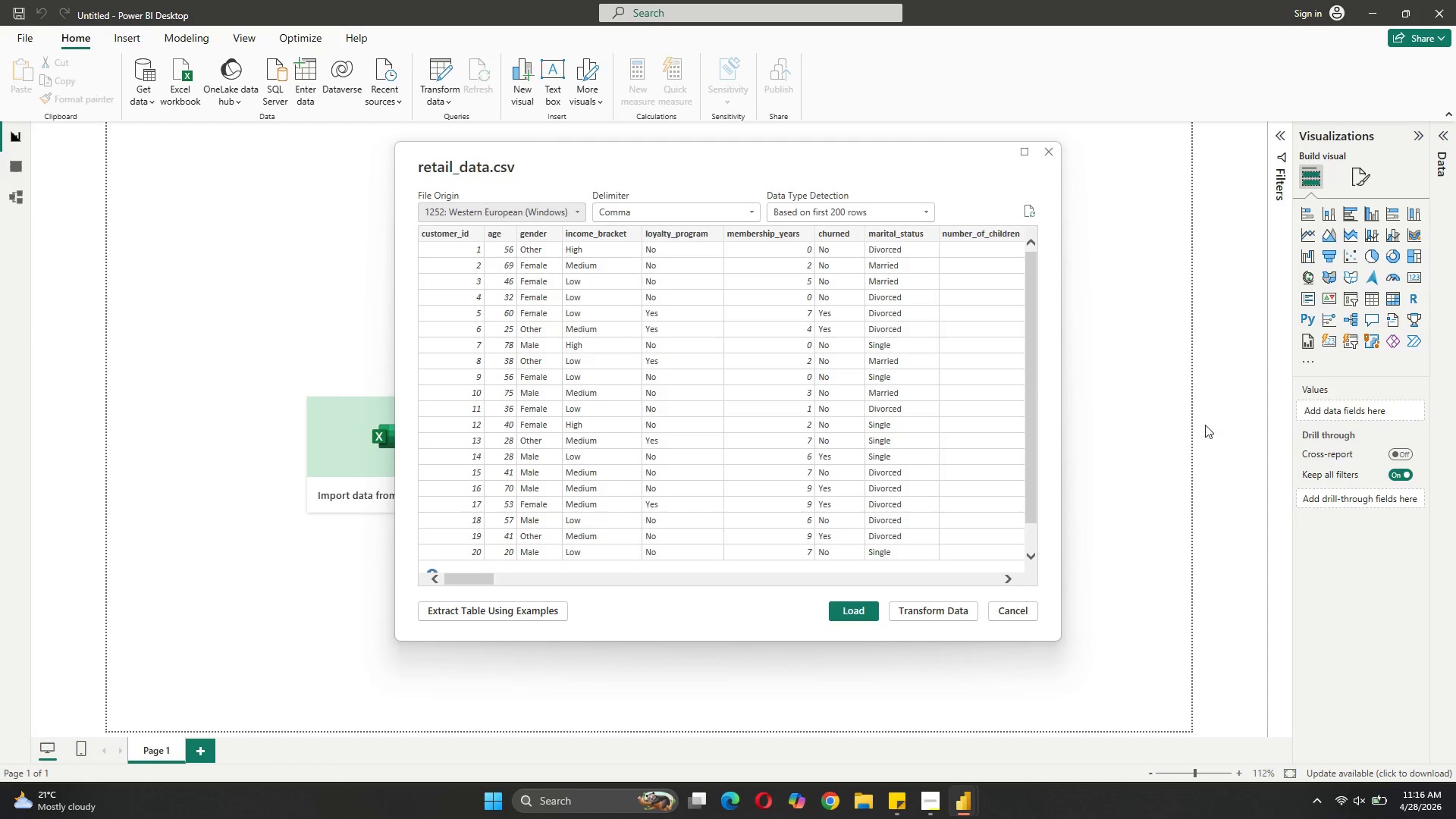 
left_click([974, 613])
 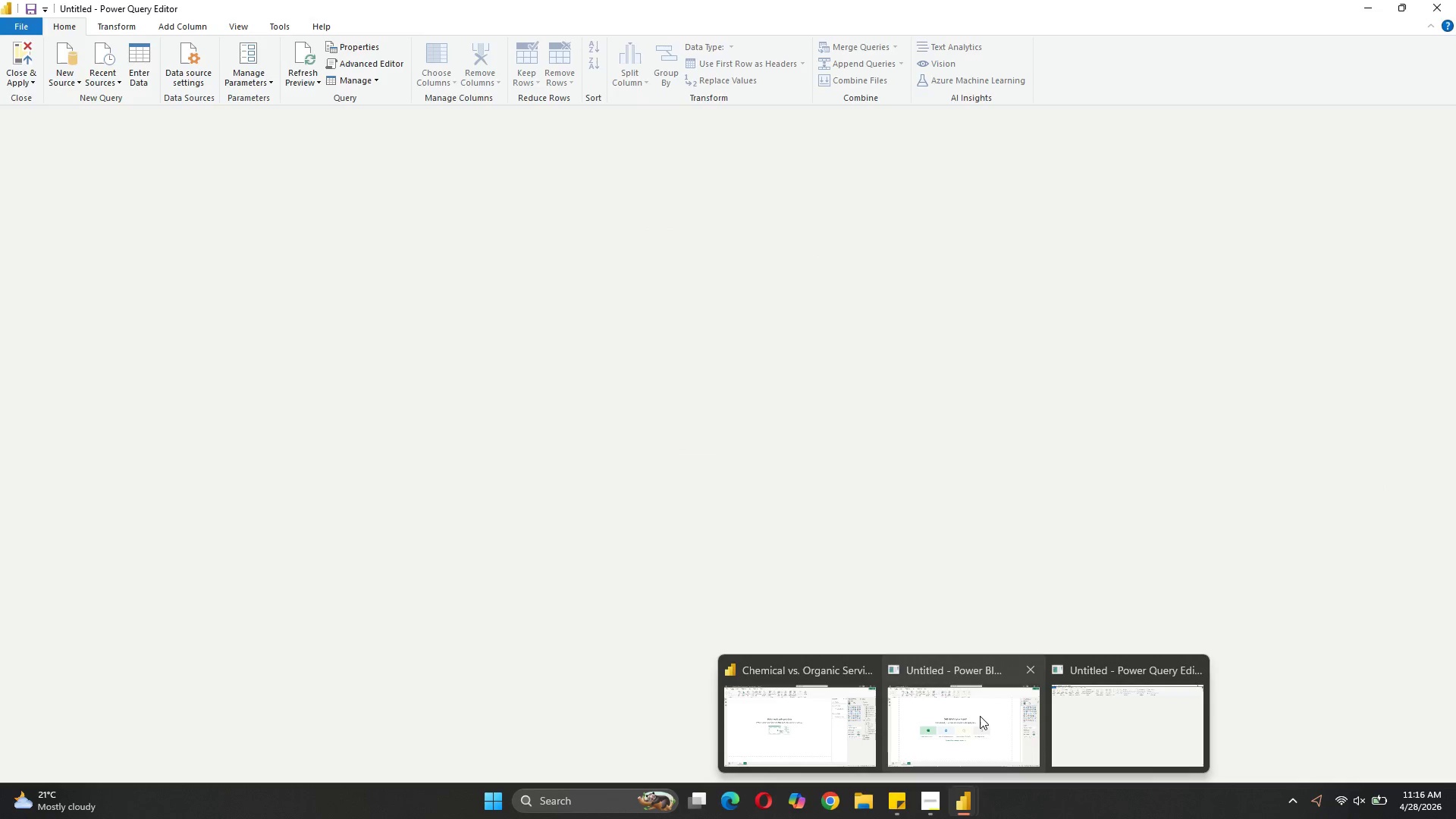 
wait(5.11)
 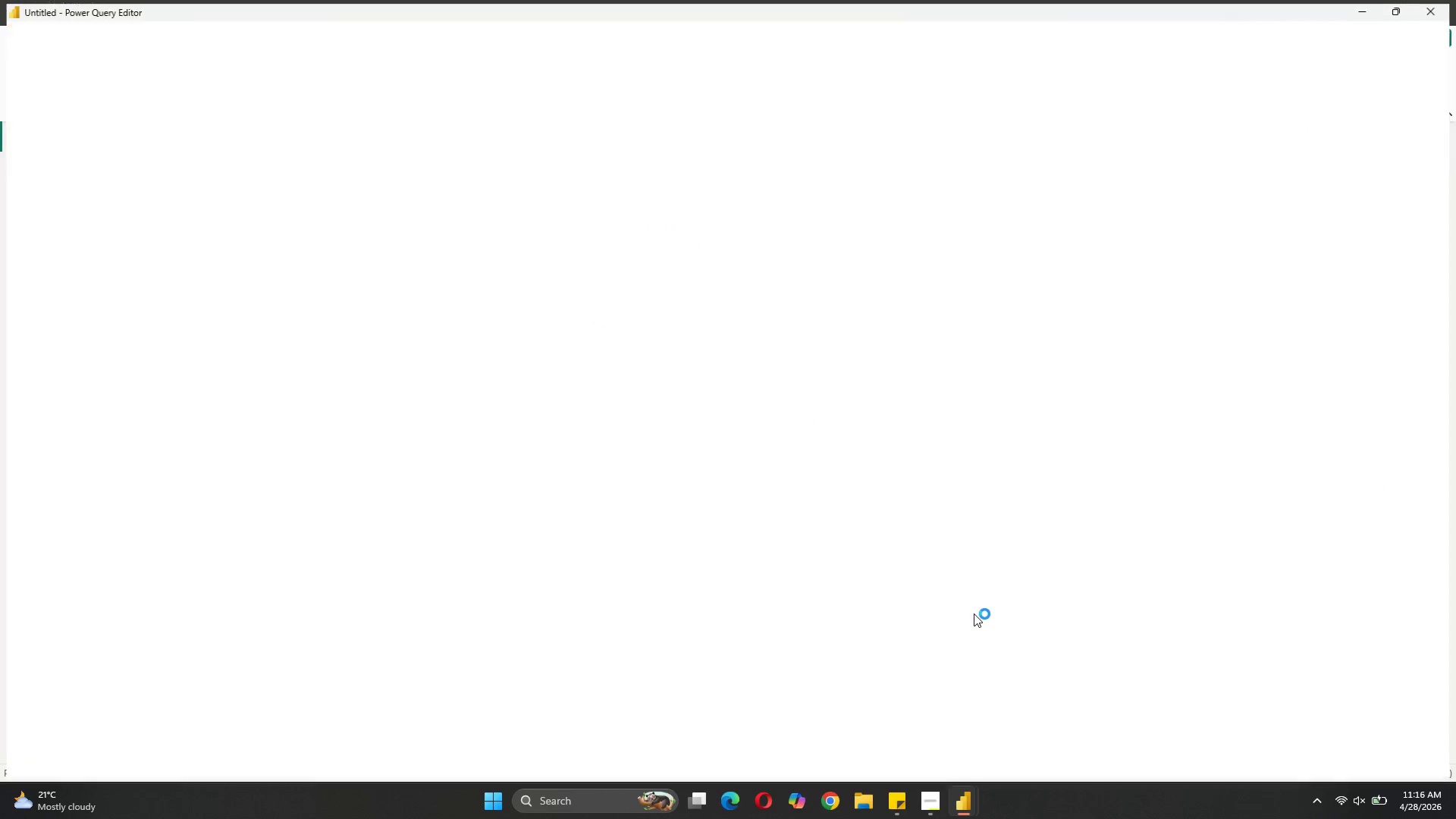 
left_click([802, 713])
 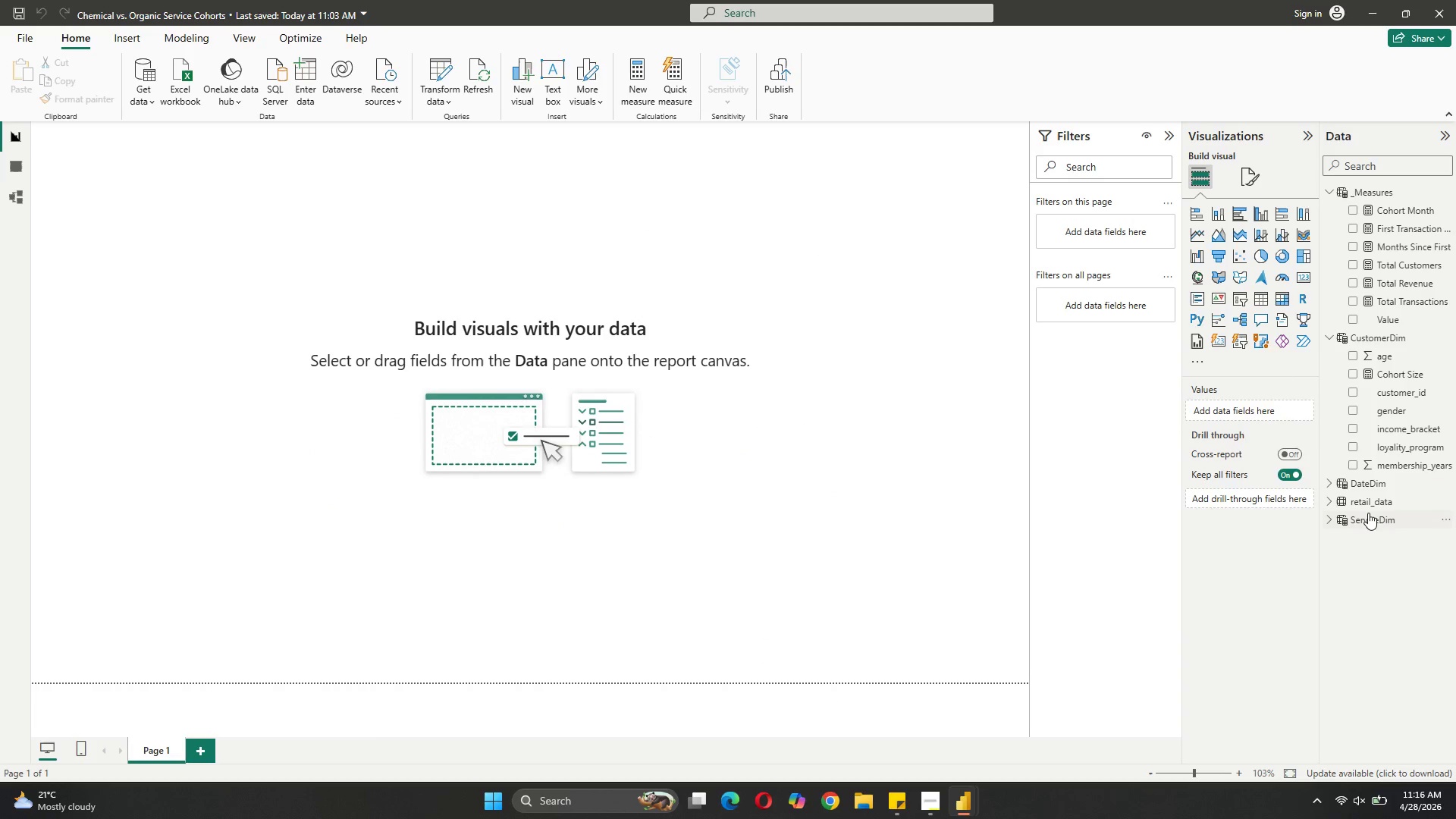 
right_click([1366, 501])
 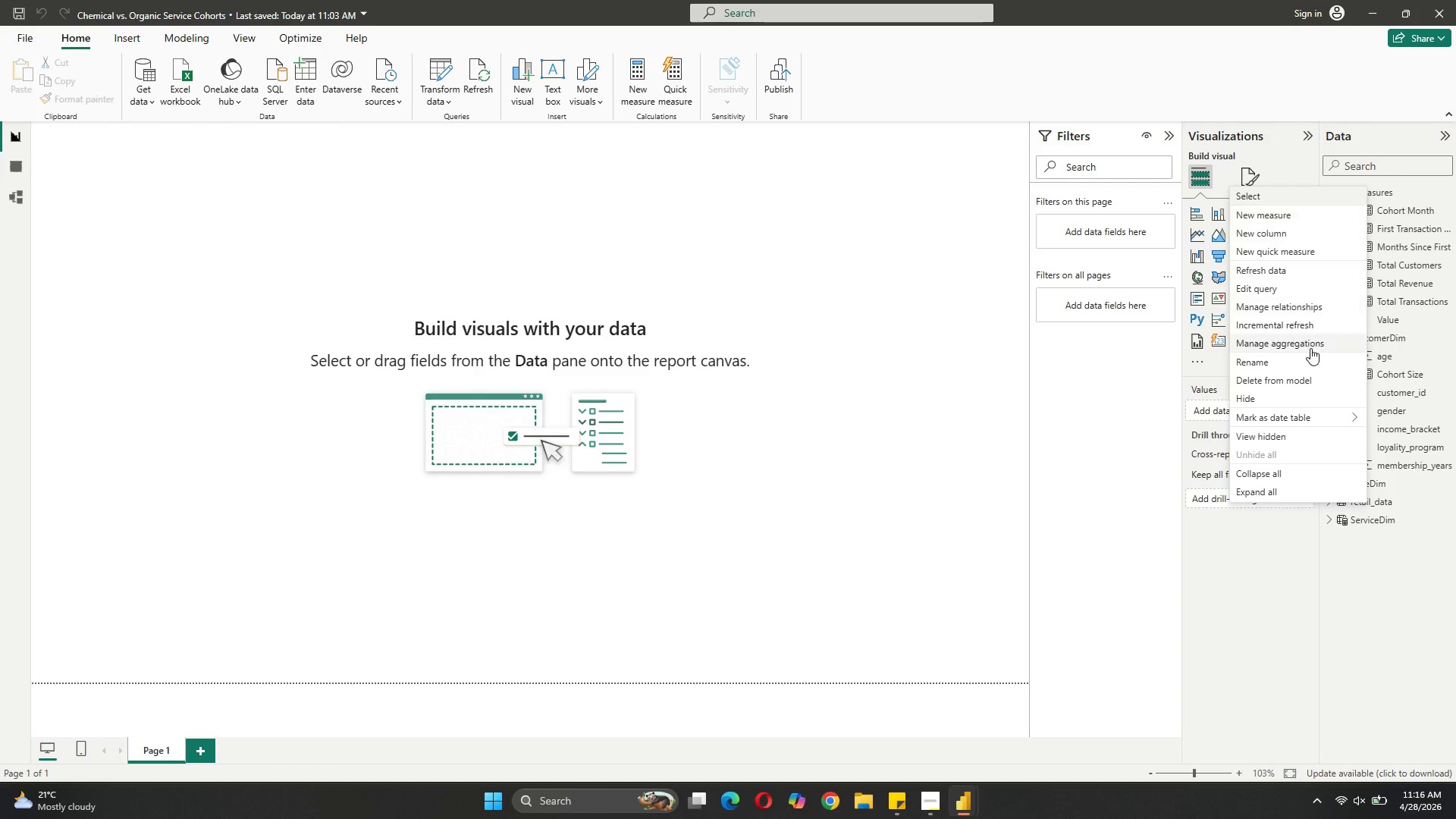 
left_click([1291, 288])
 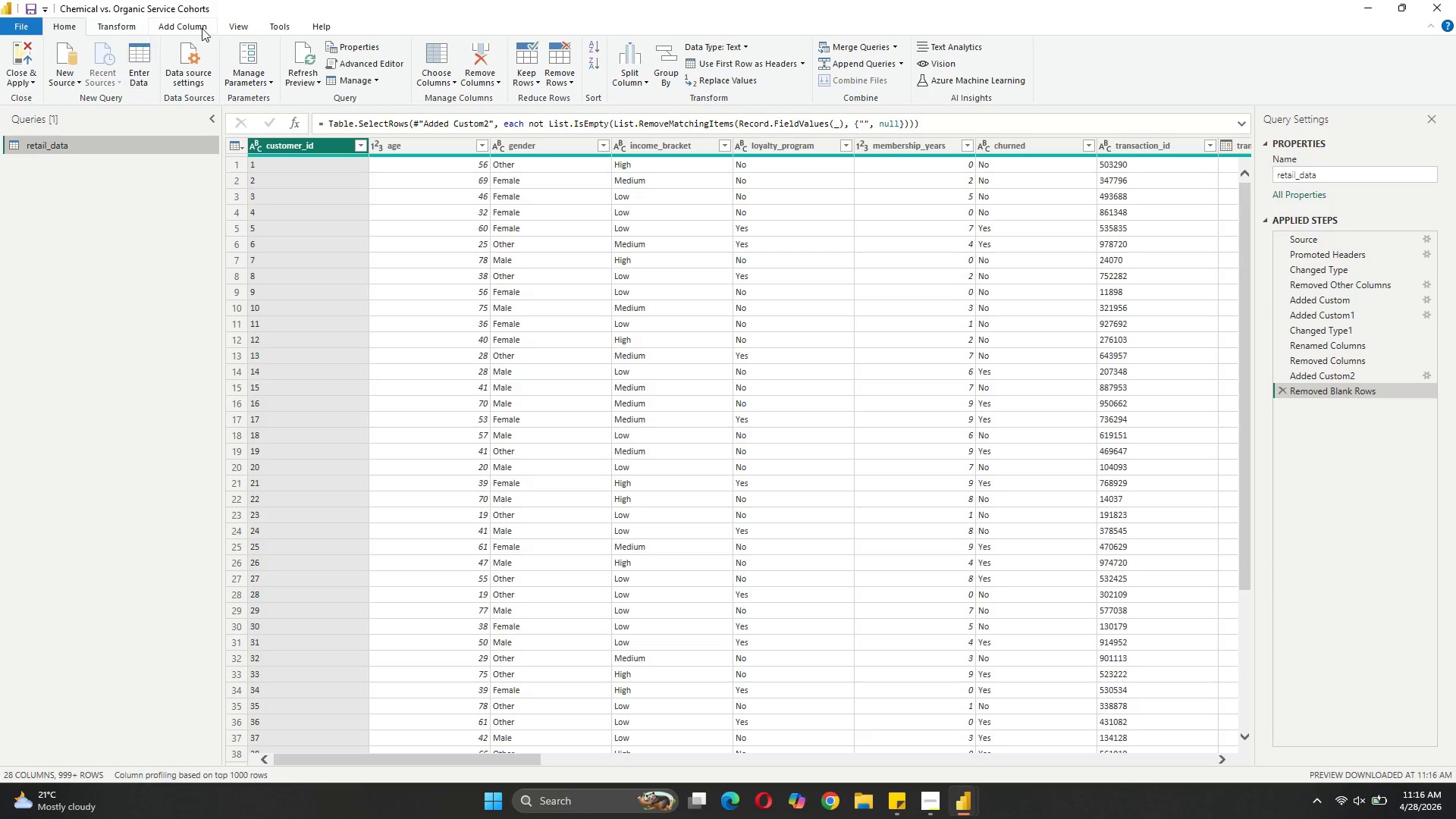 
wait(14.11)
 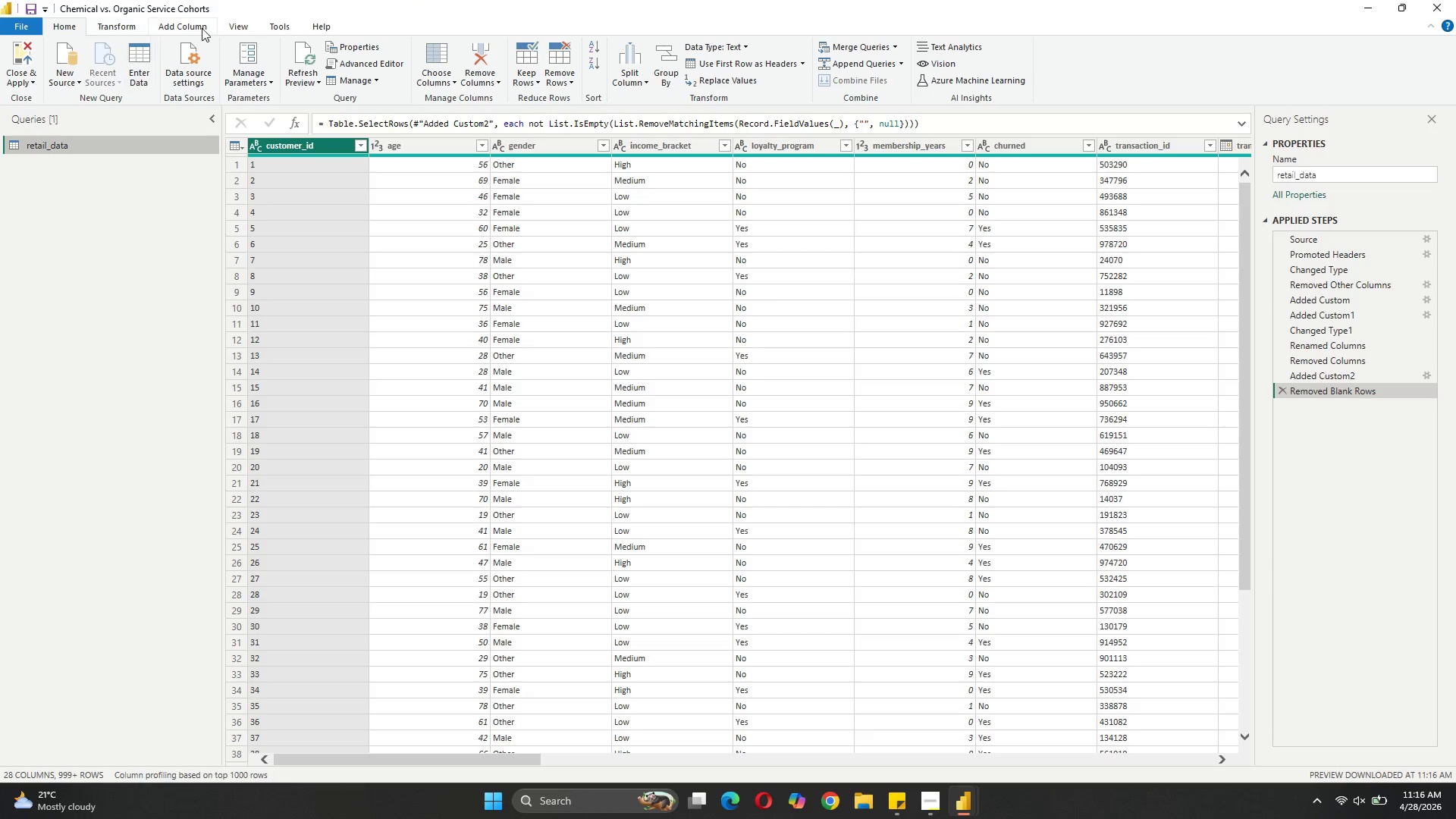 
left_click([228, 28])
 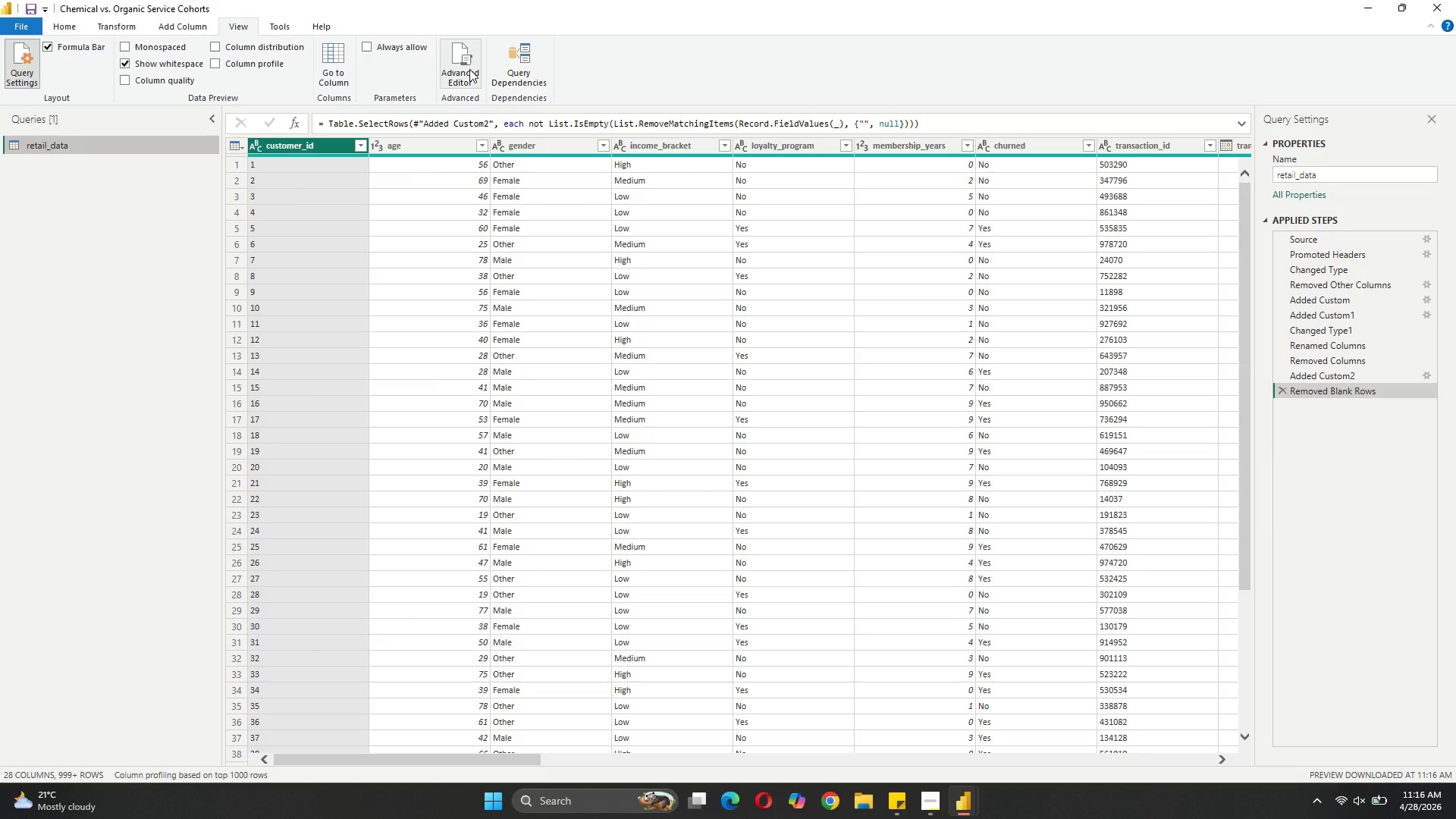 
left_click([469, 69])
 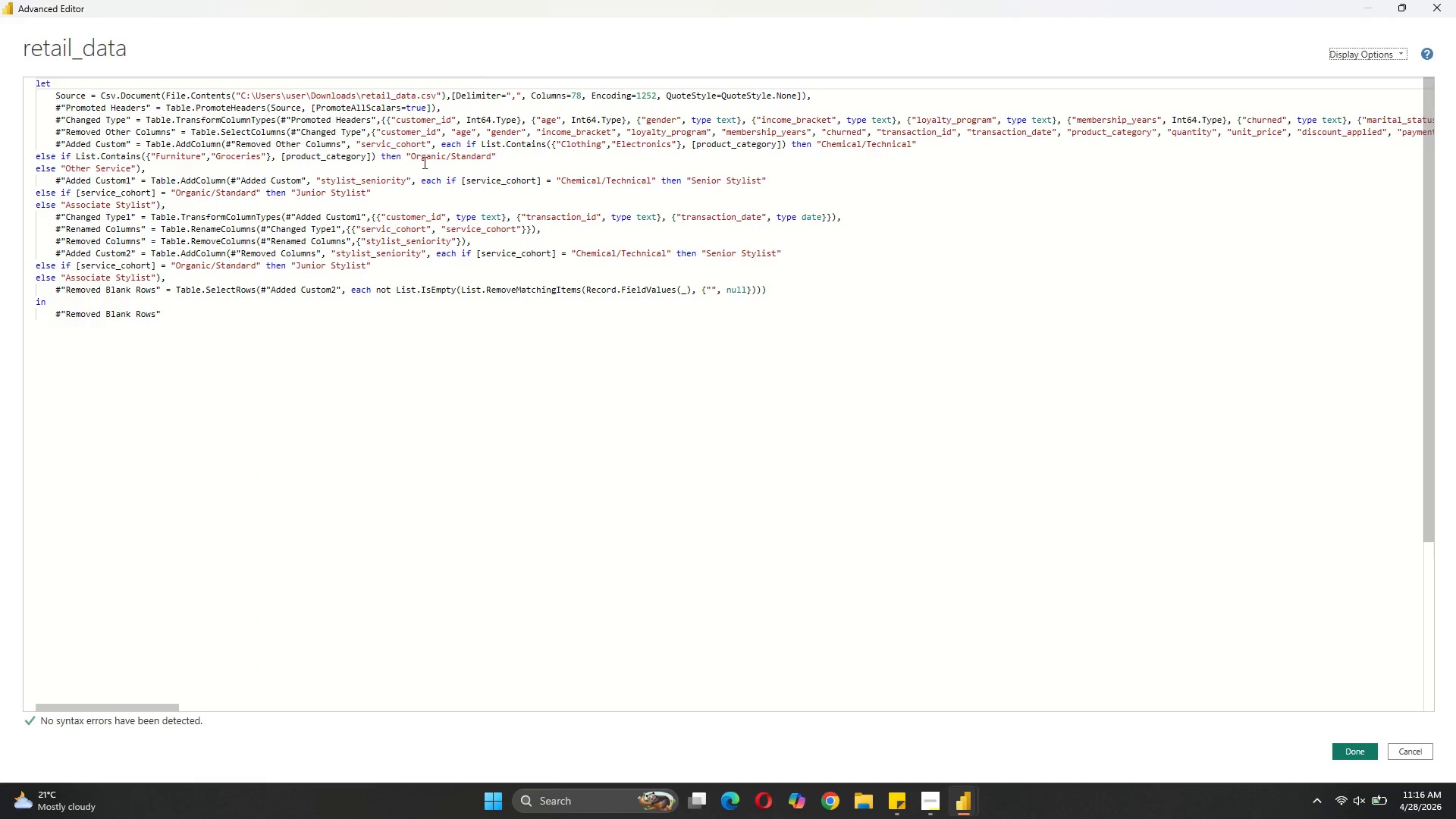 
left_click([234, 317])
 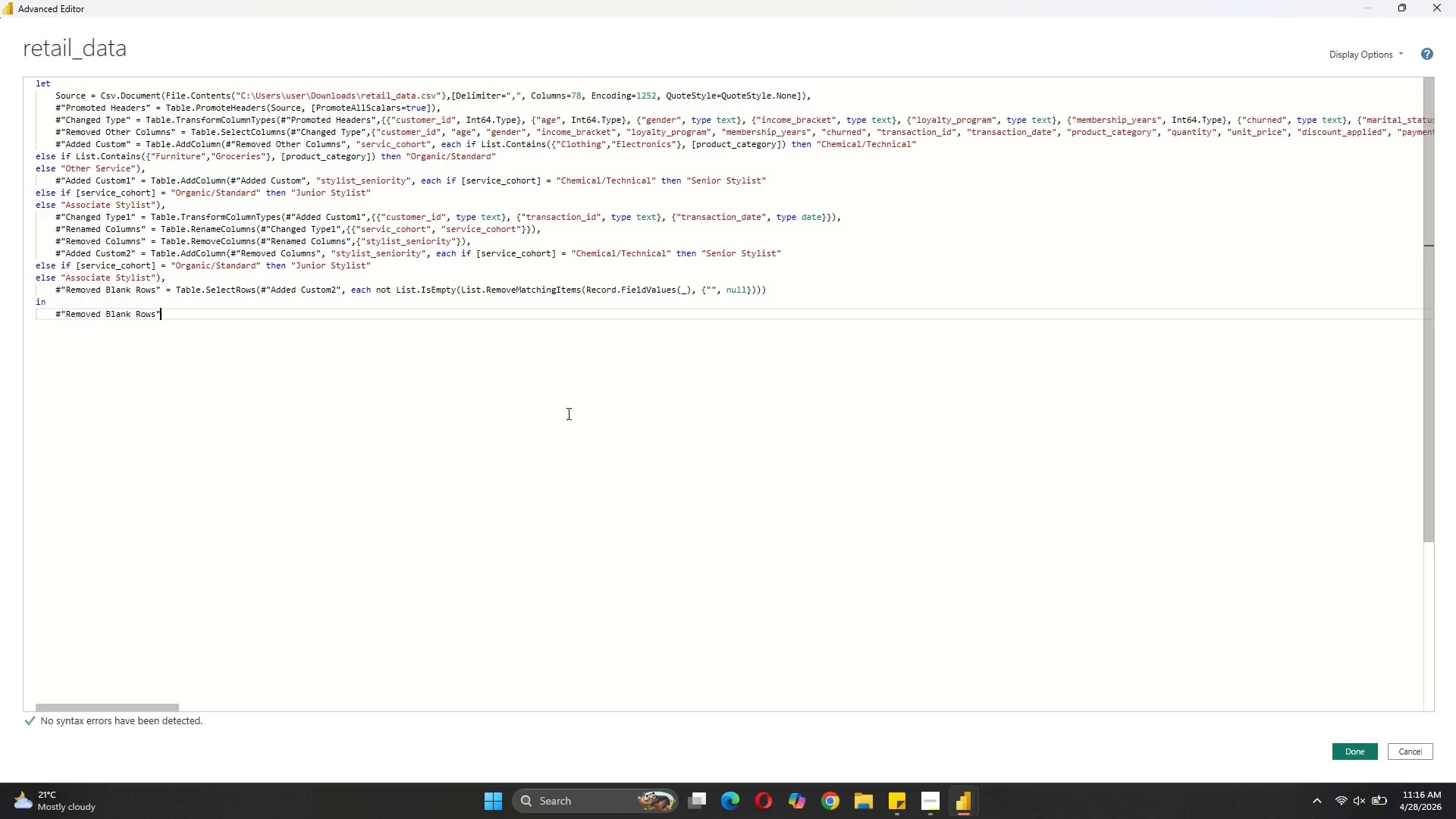 
key(Control+A)
 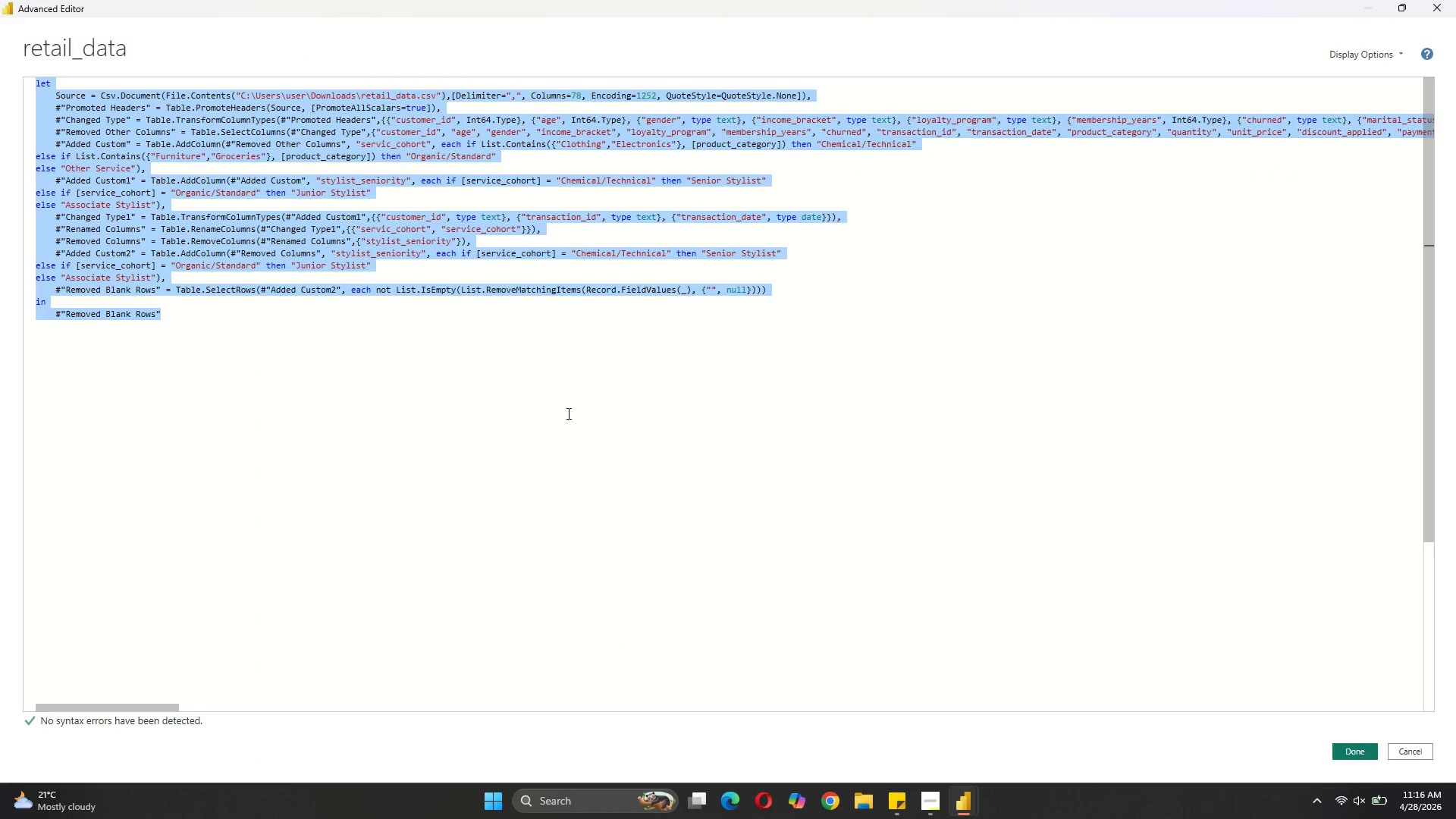 
key(Control+C)
 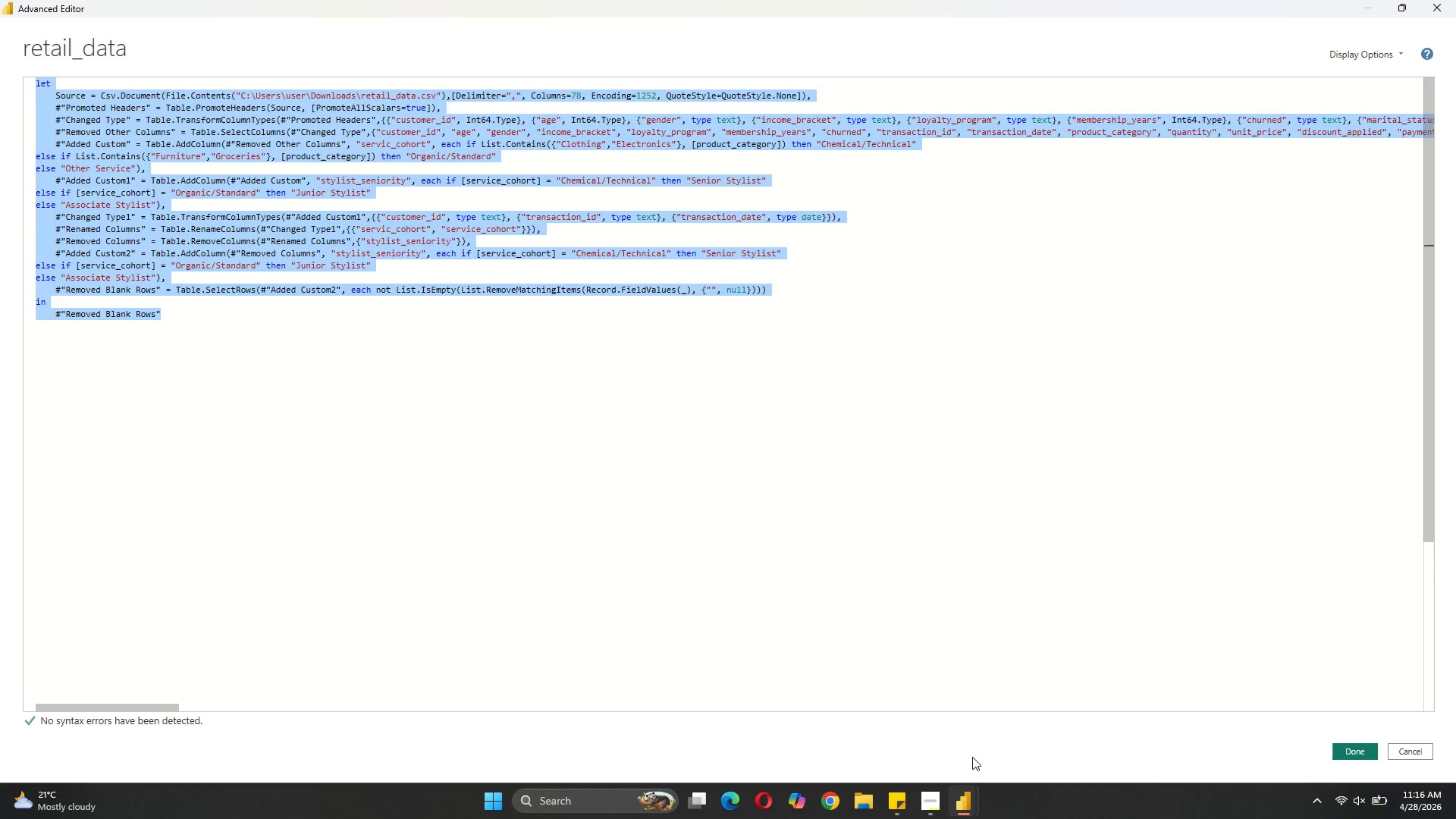 
mouse_move([973, 764])
 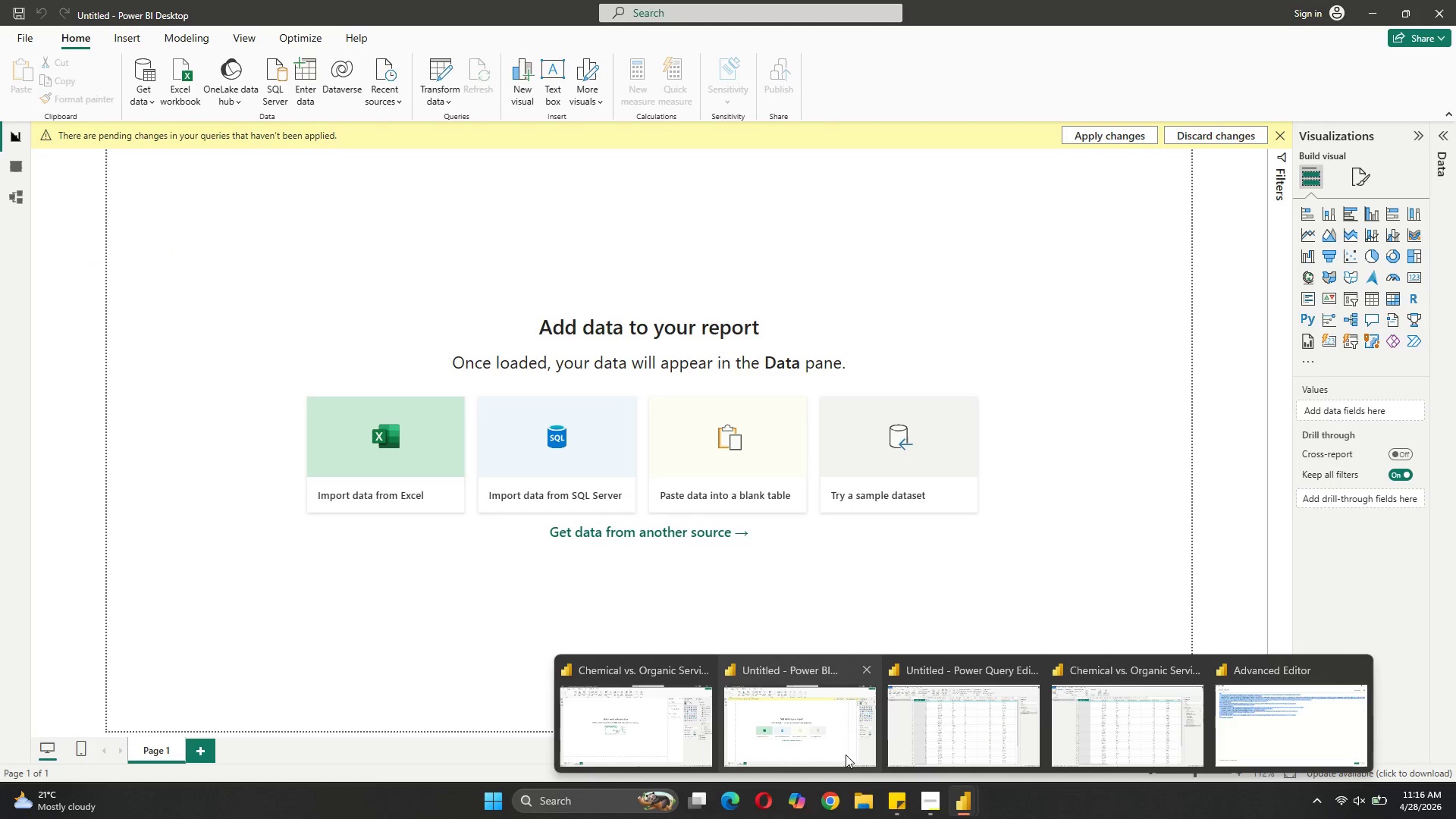 
left_click([985, 701])
 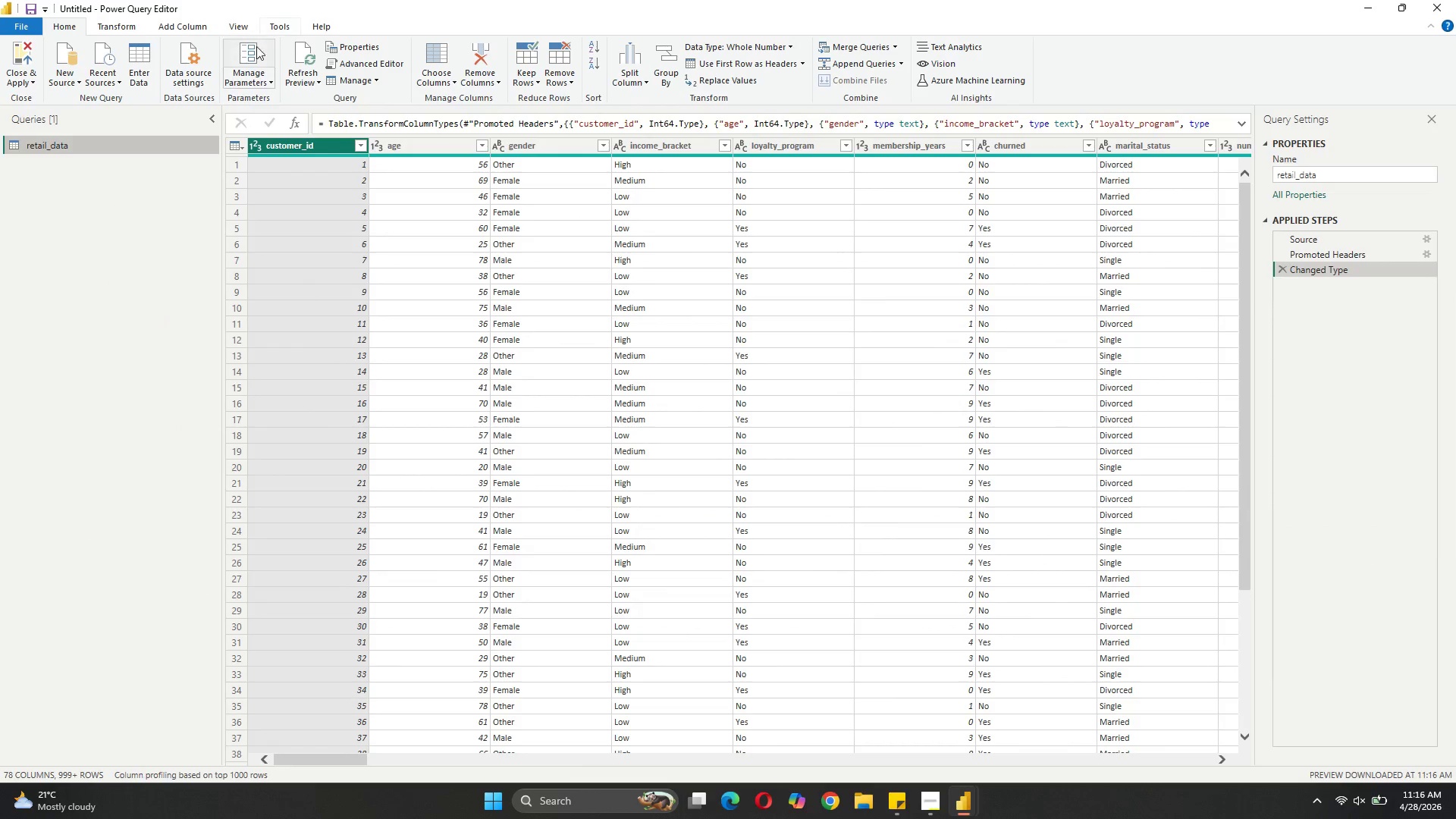 
left_click([251, 26])
 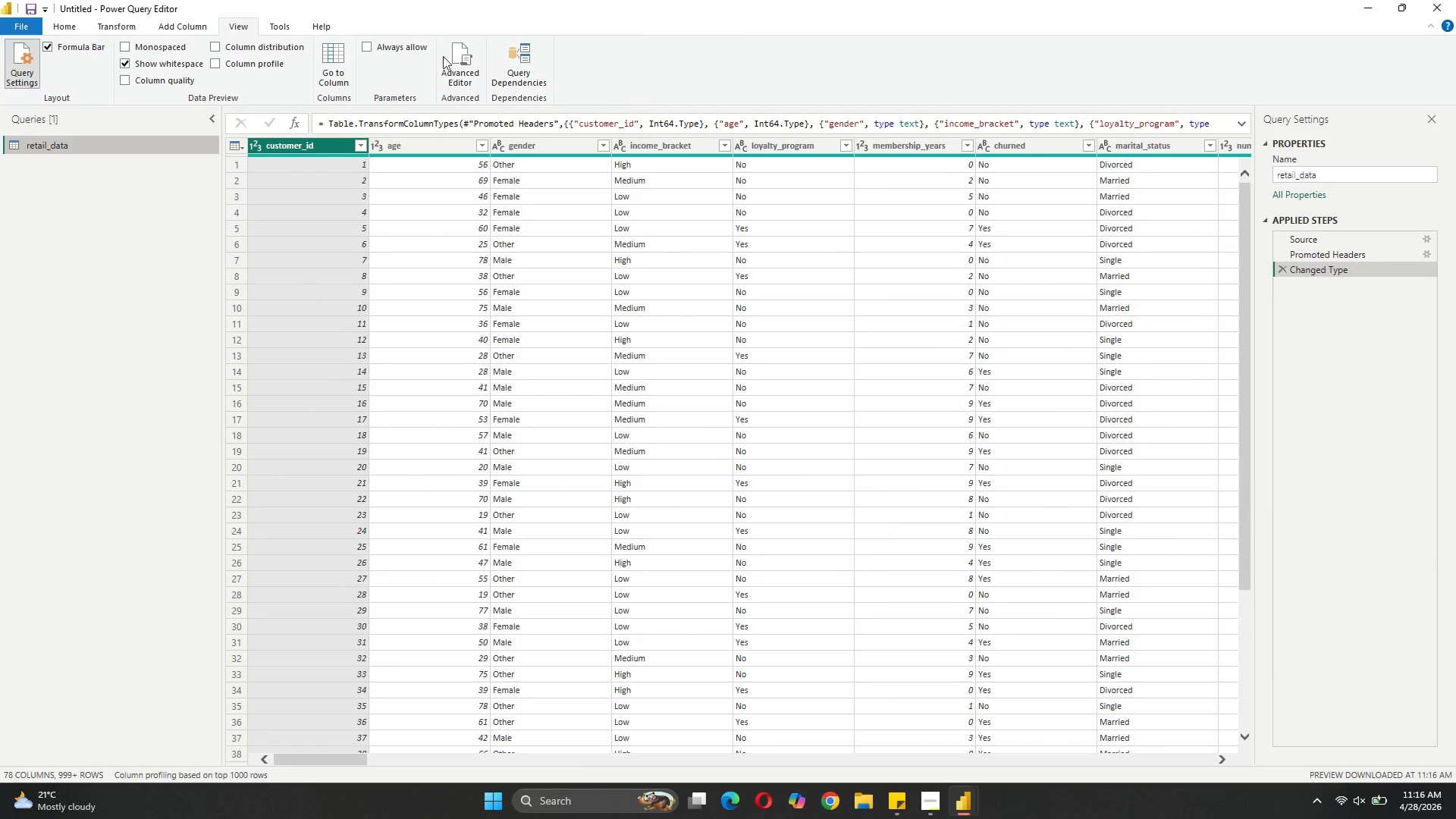 
left_click([448, 57])
 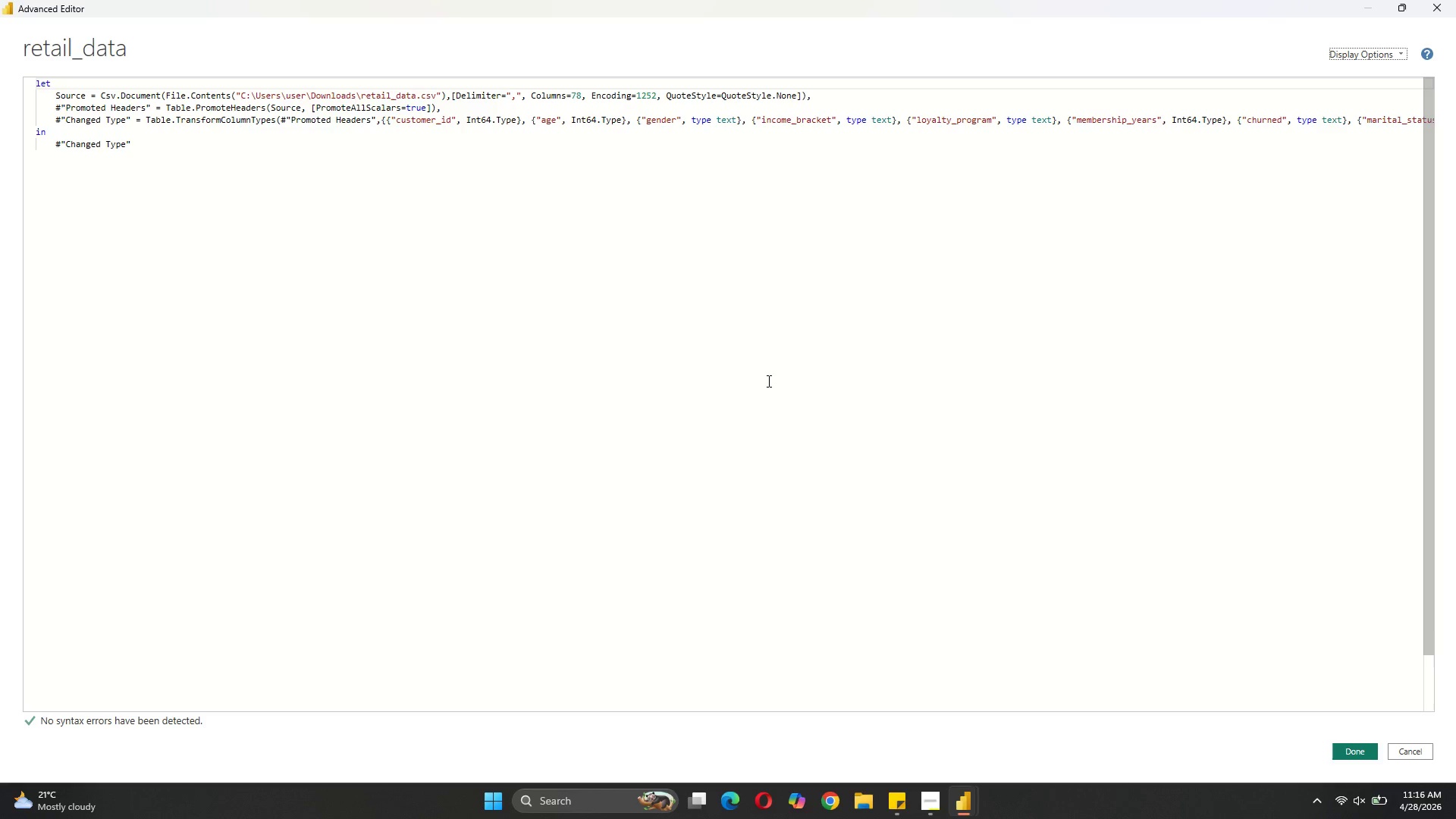 
left_click([767, 381])
 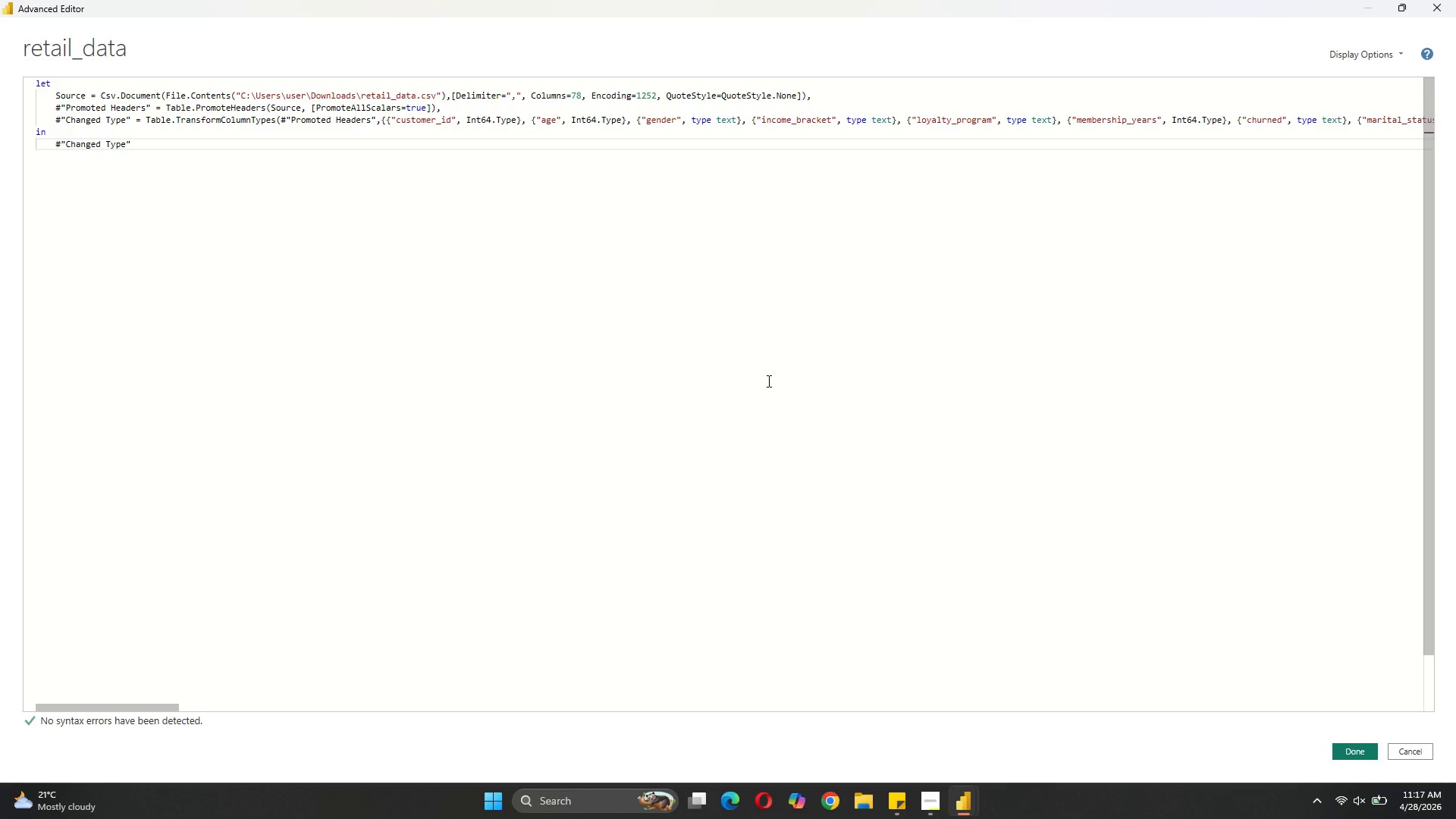 
key(Control+A)
 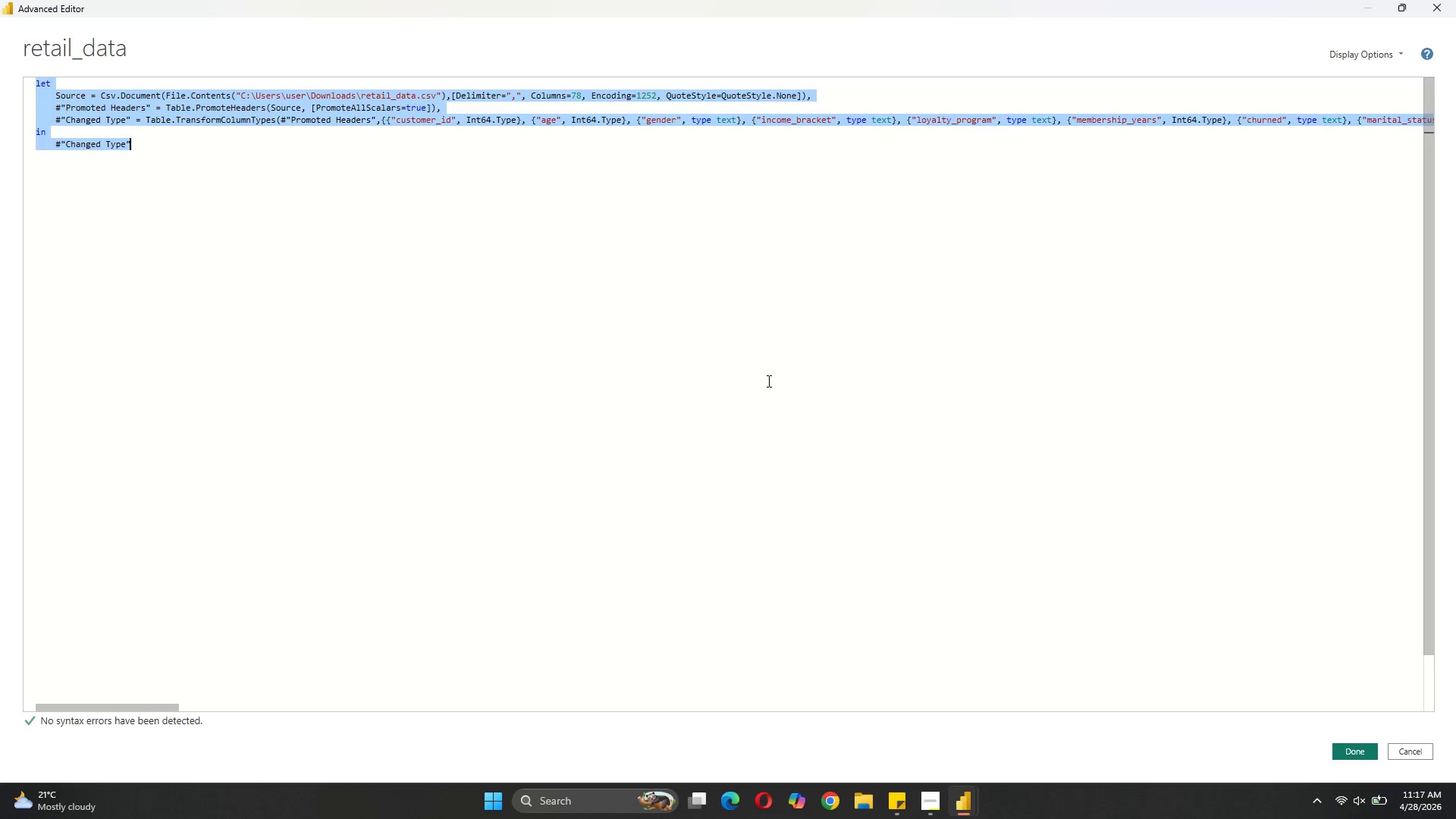 
key(Control+V)
 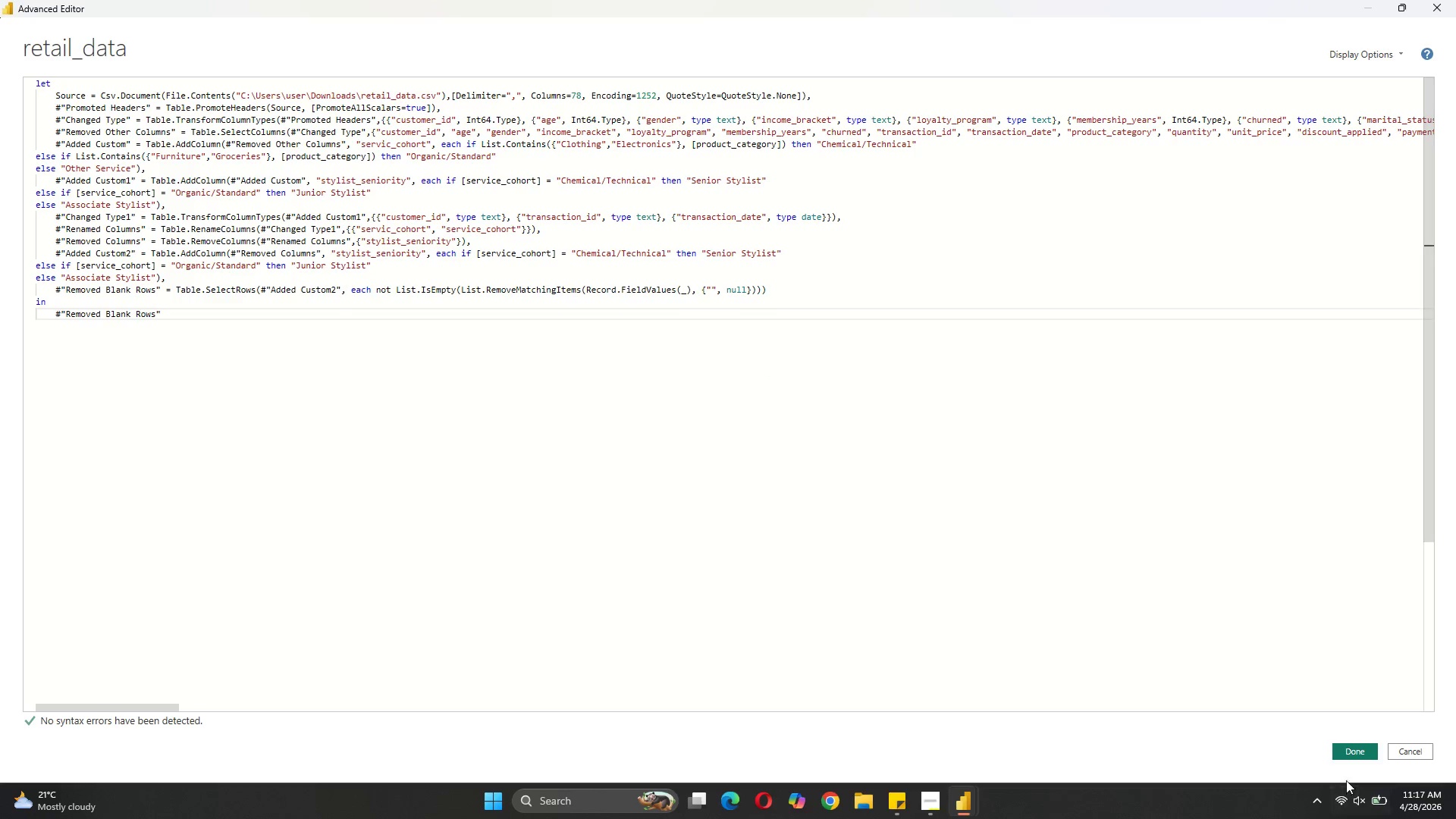 
left_click([1355, 748])
 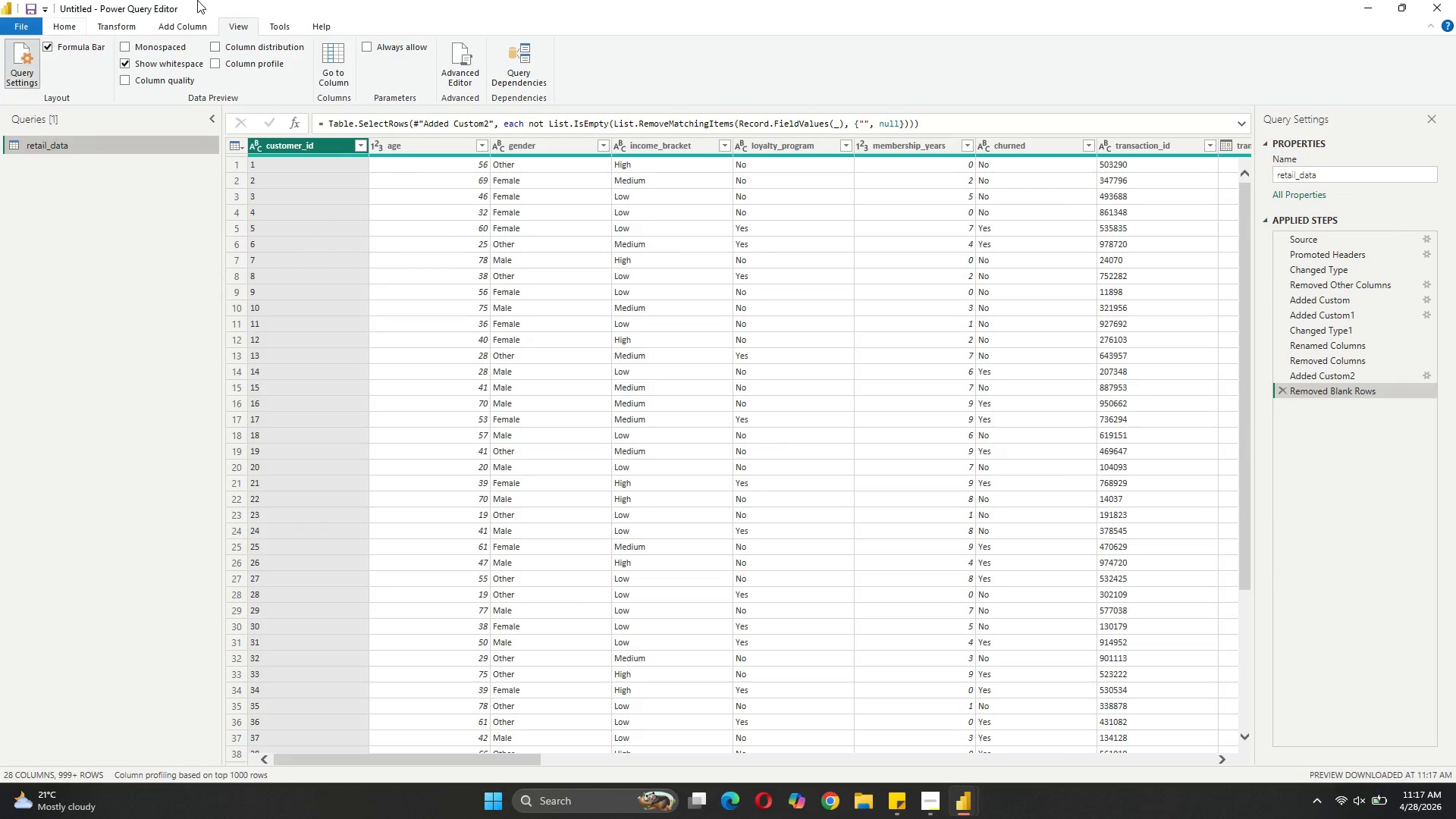 
wait(5.66)
 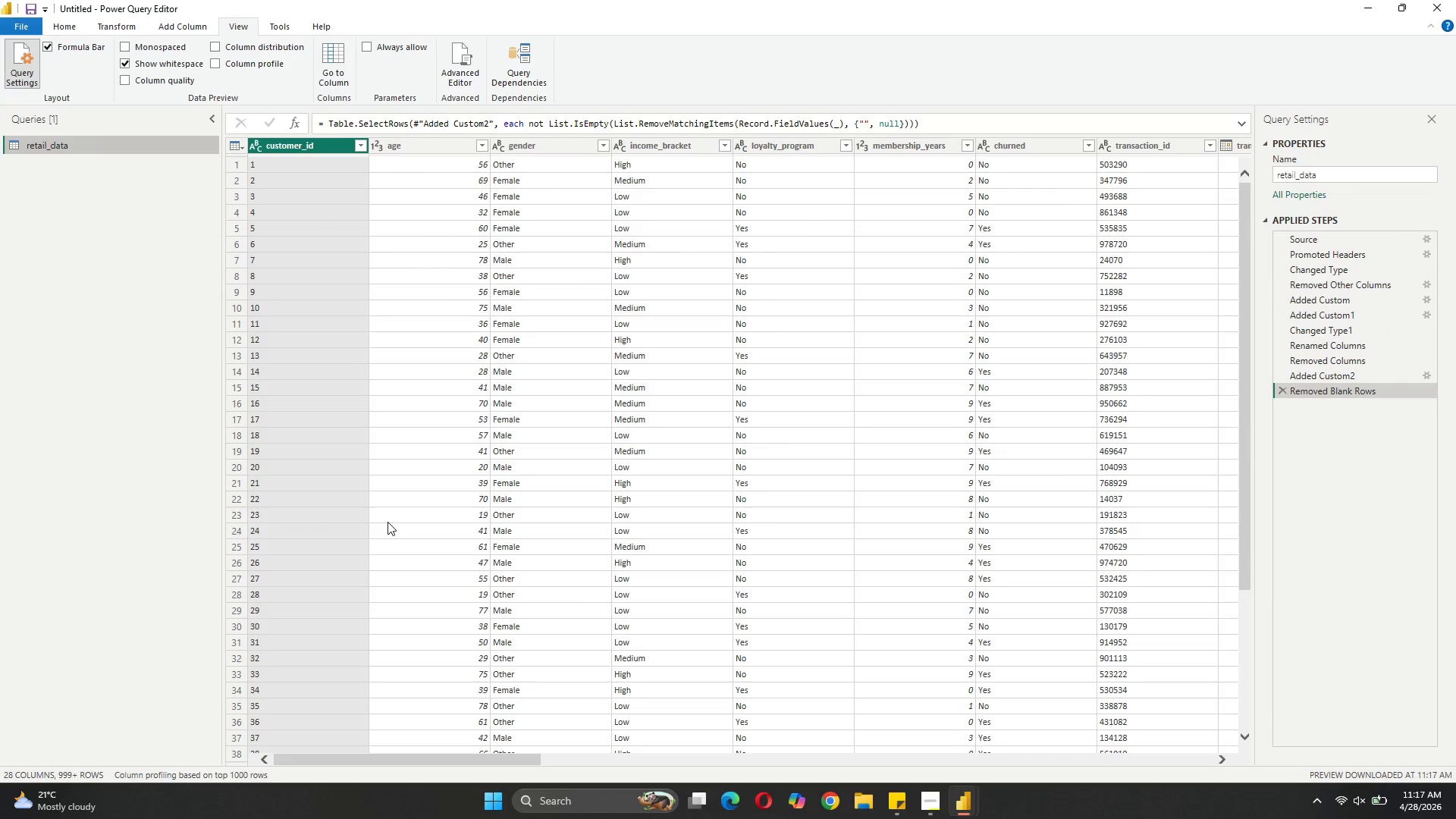 
left_click([58, 23])
 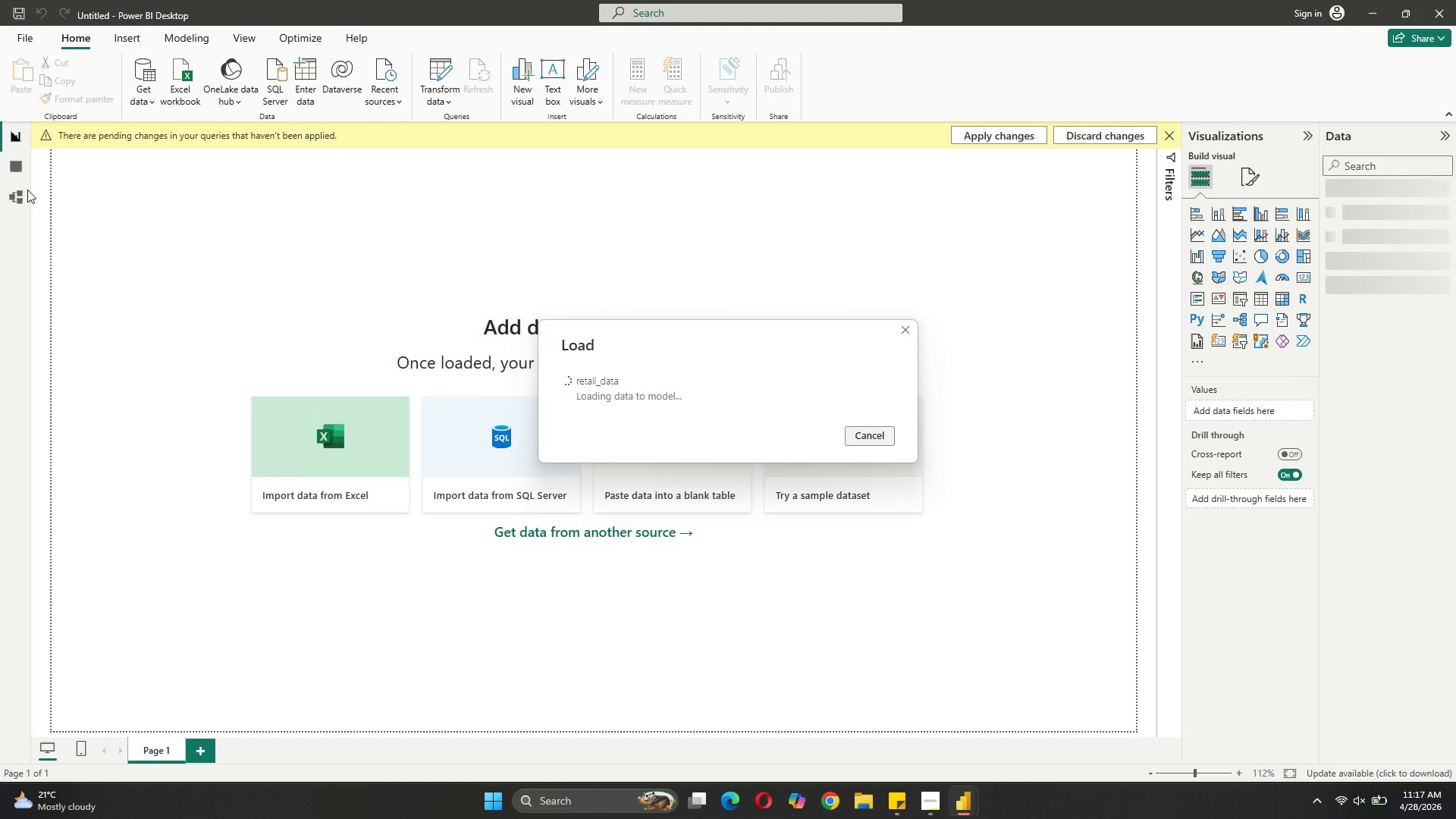 
wait(11.69)
 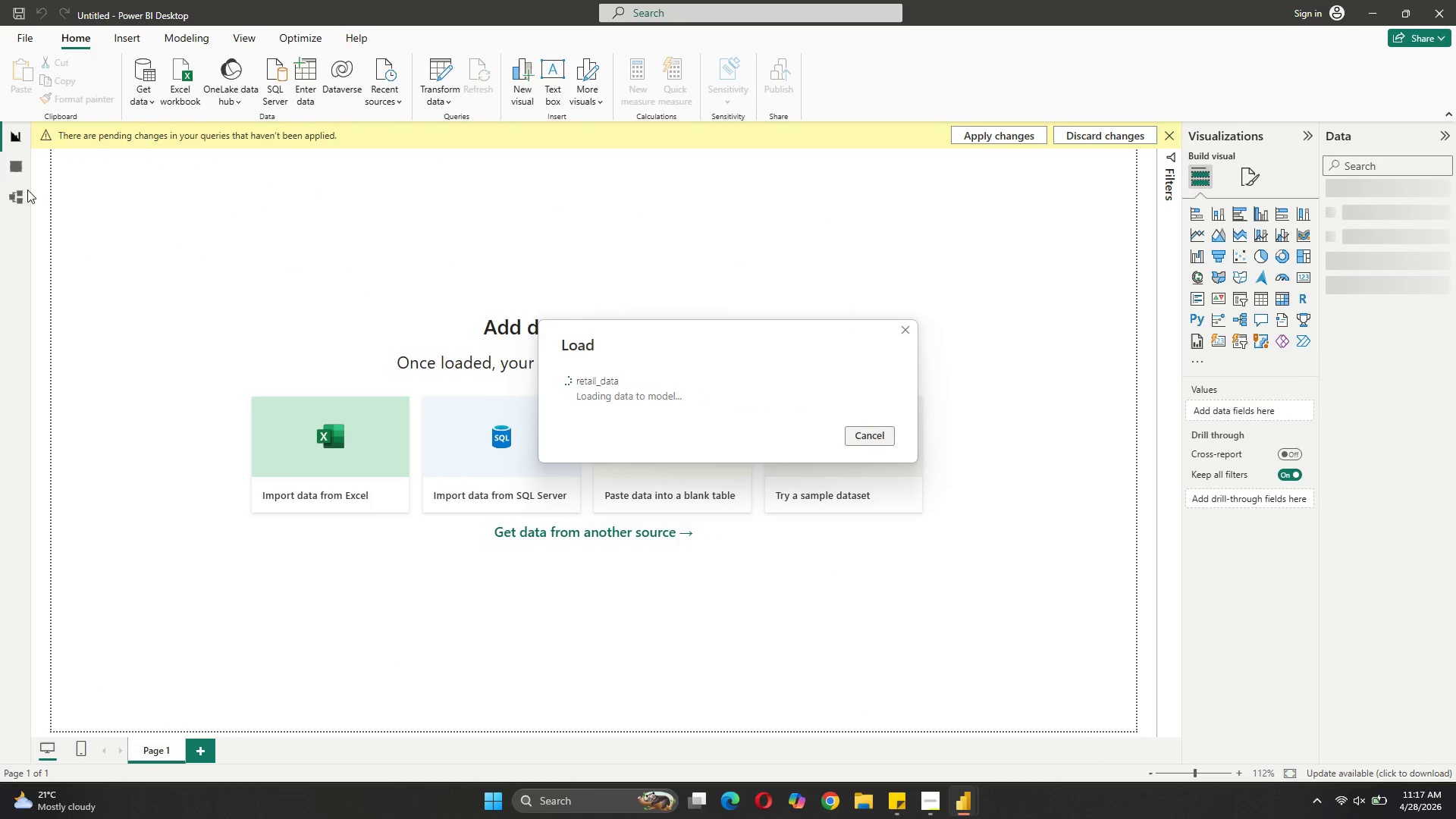 
left_click([990, 748])
 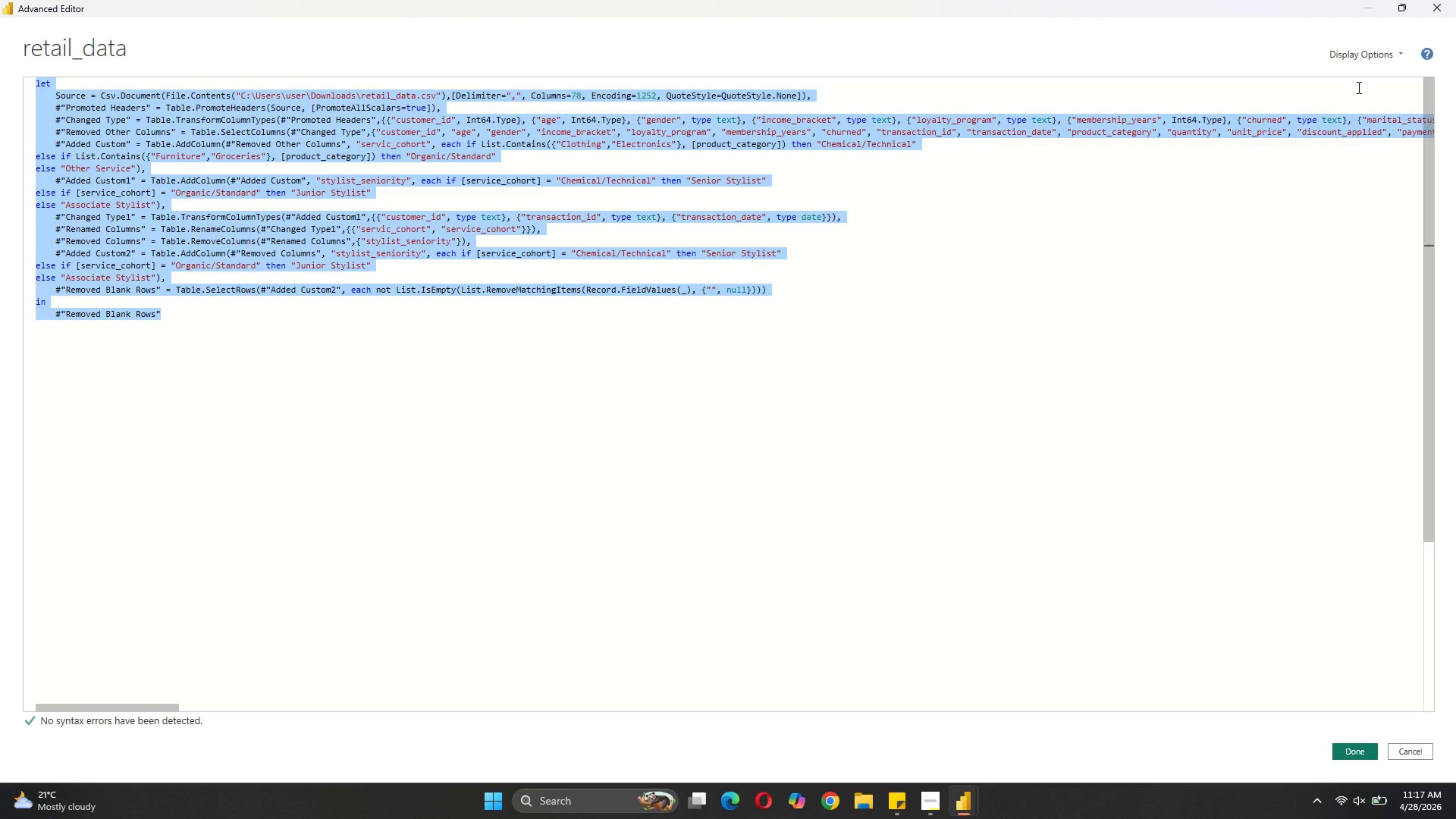 
left_click([1434, 0])
 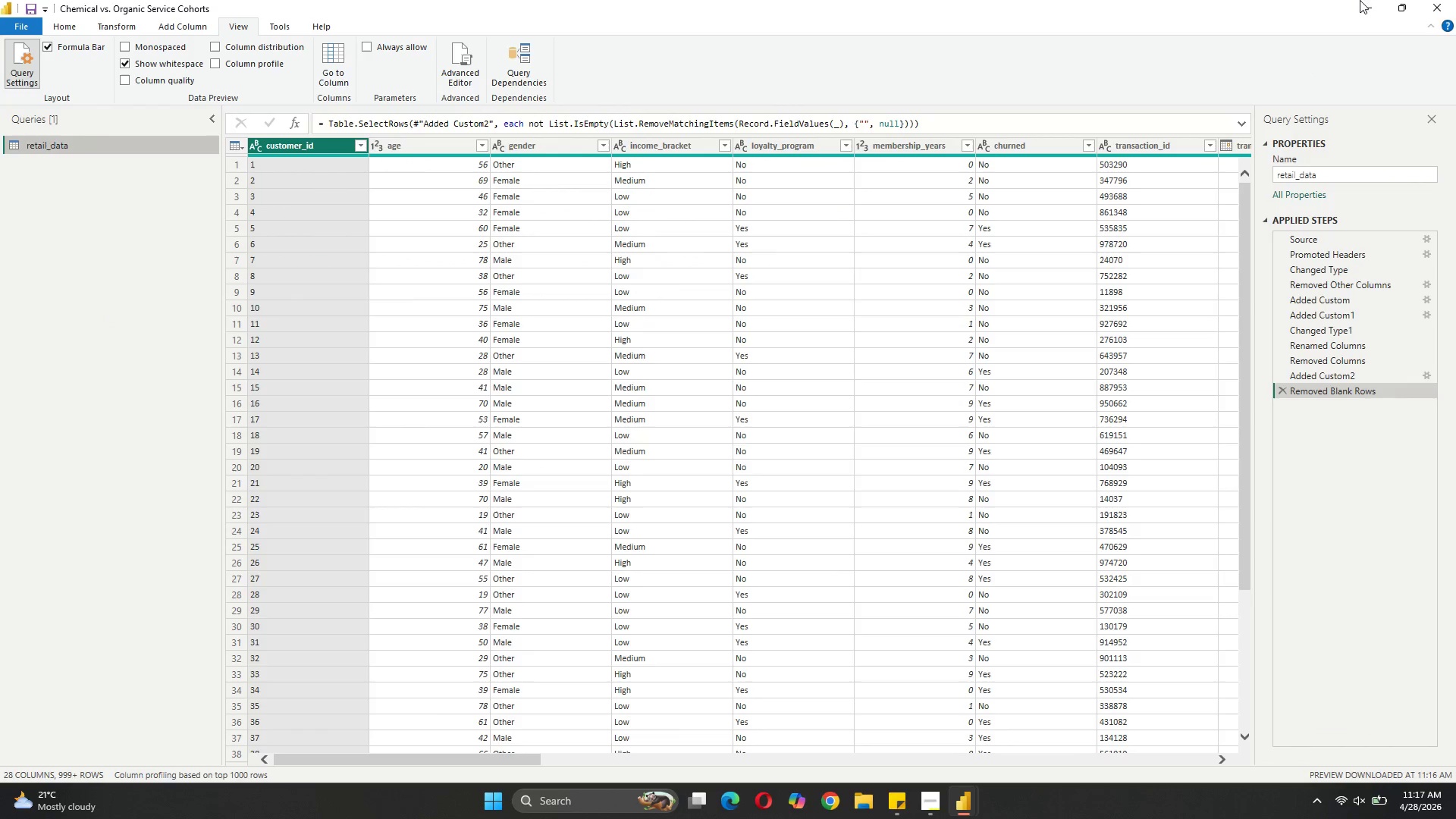 
left_click([1455, 0])
 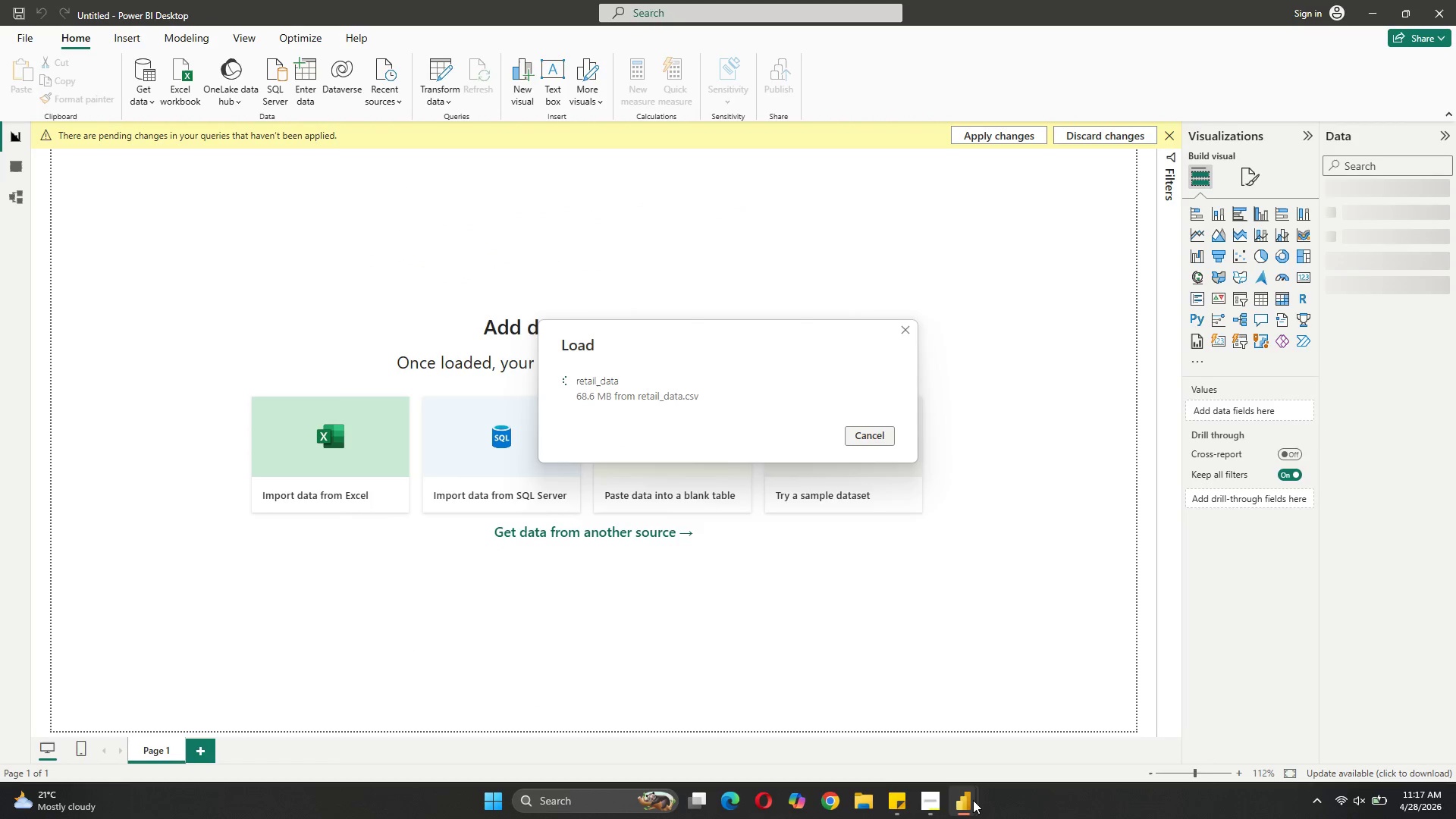 
left_click([827, 720])
 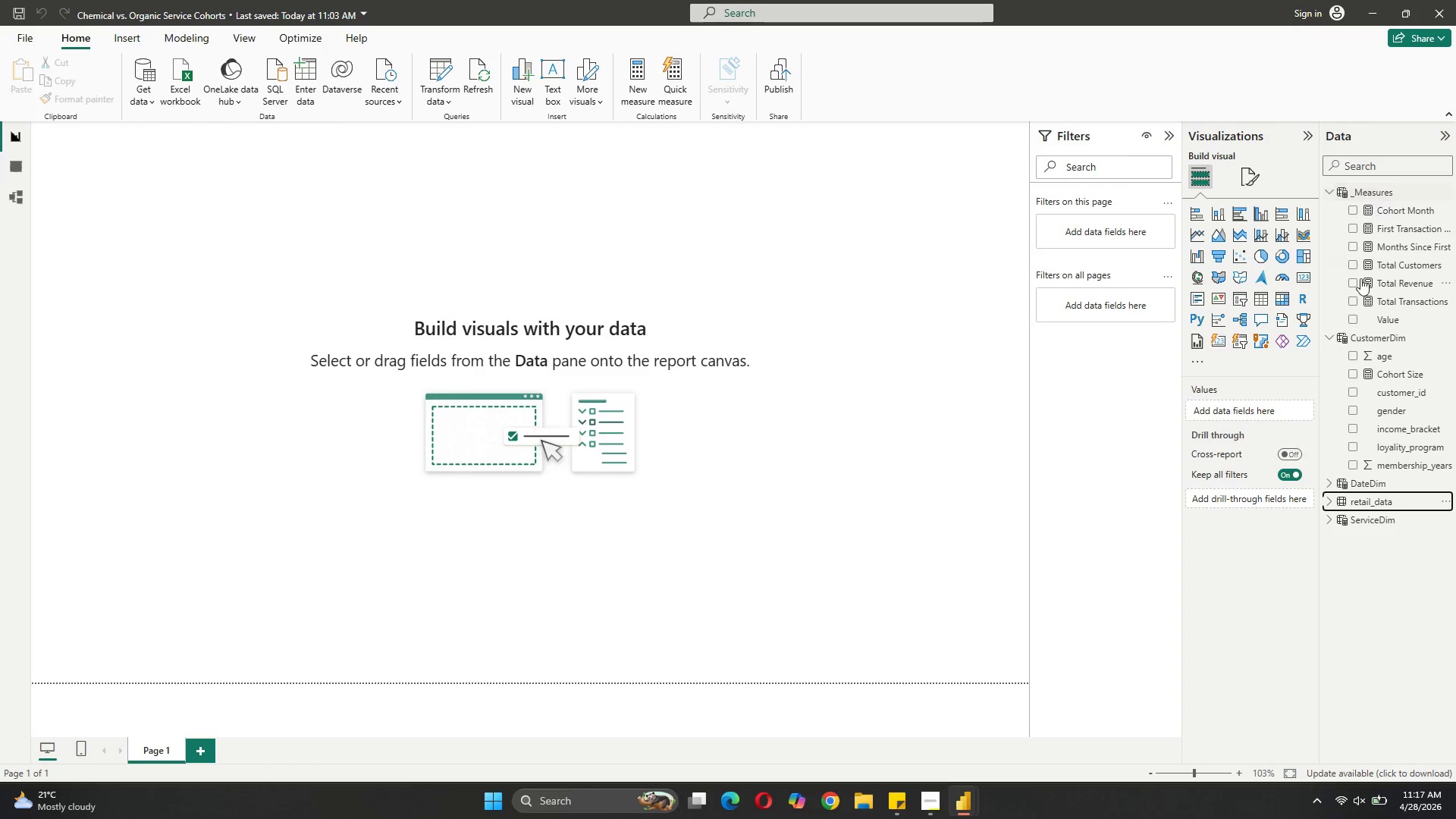 
left_click([1382, 332])
 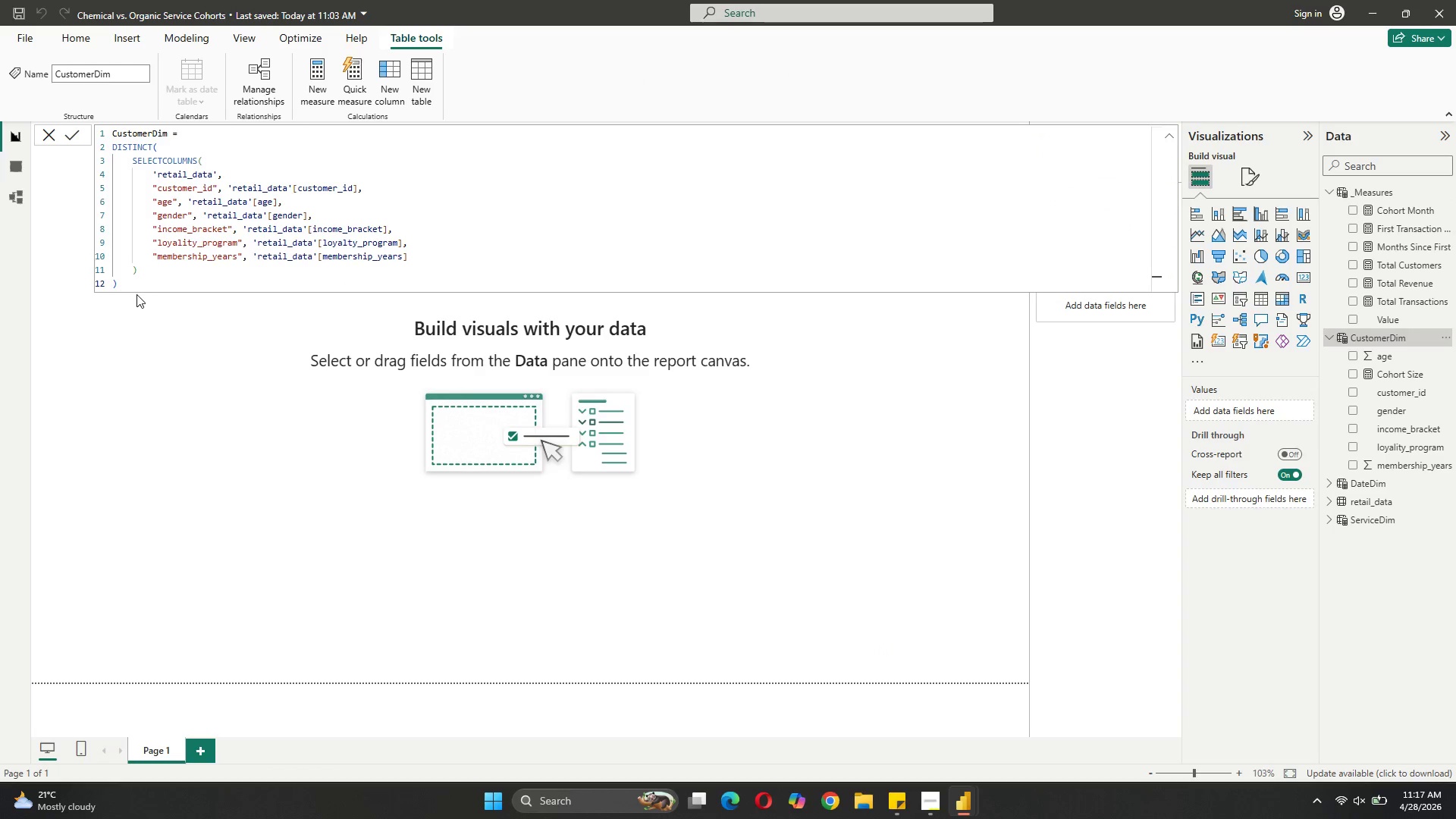 
left_click_drag(start_coordinate=[127, 281], to_coordinate=[84, 132])
 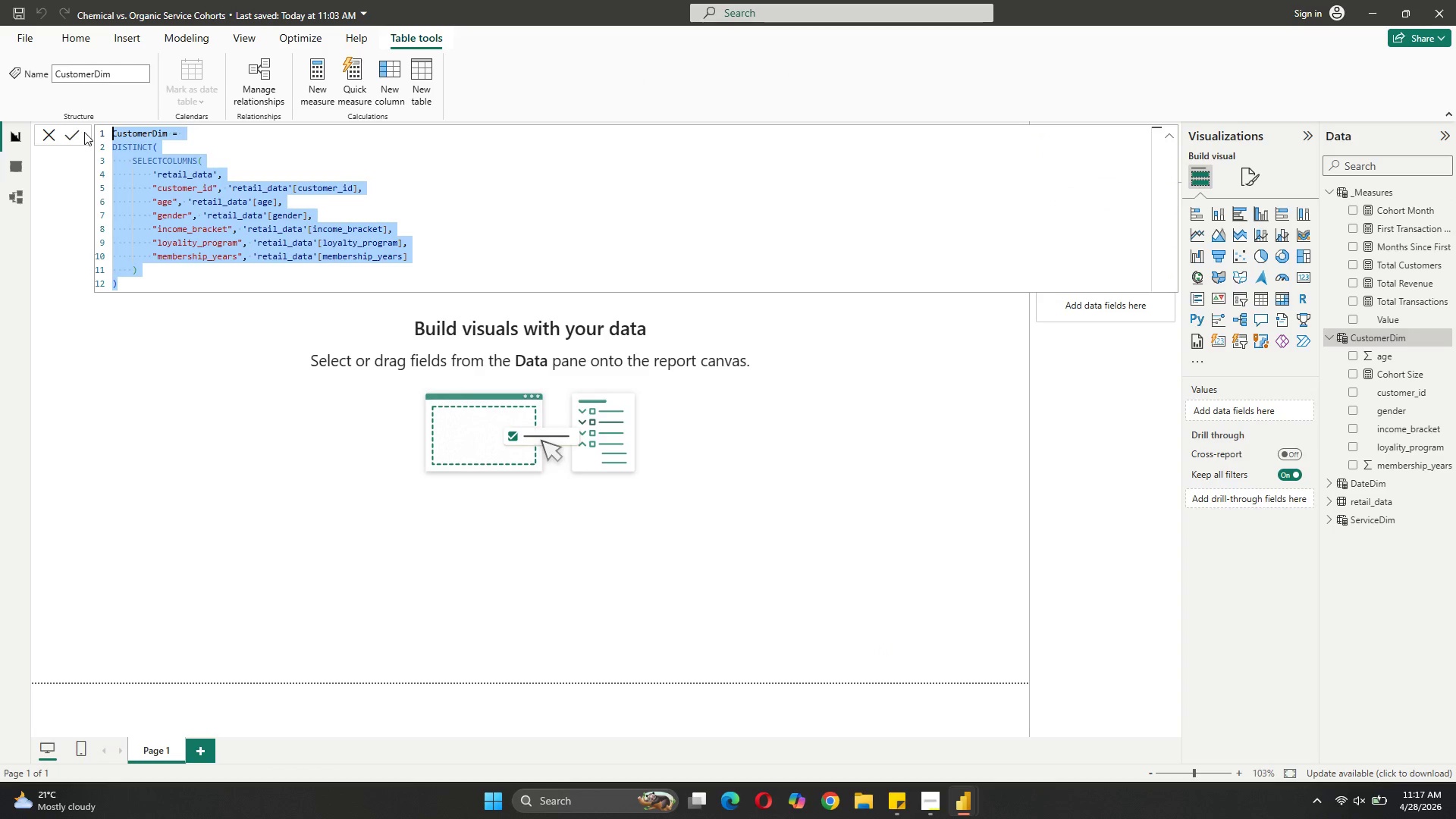 
key(Control+ControlLeft)
 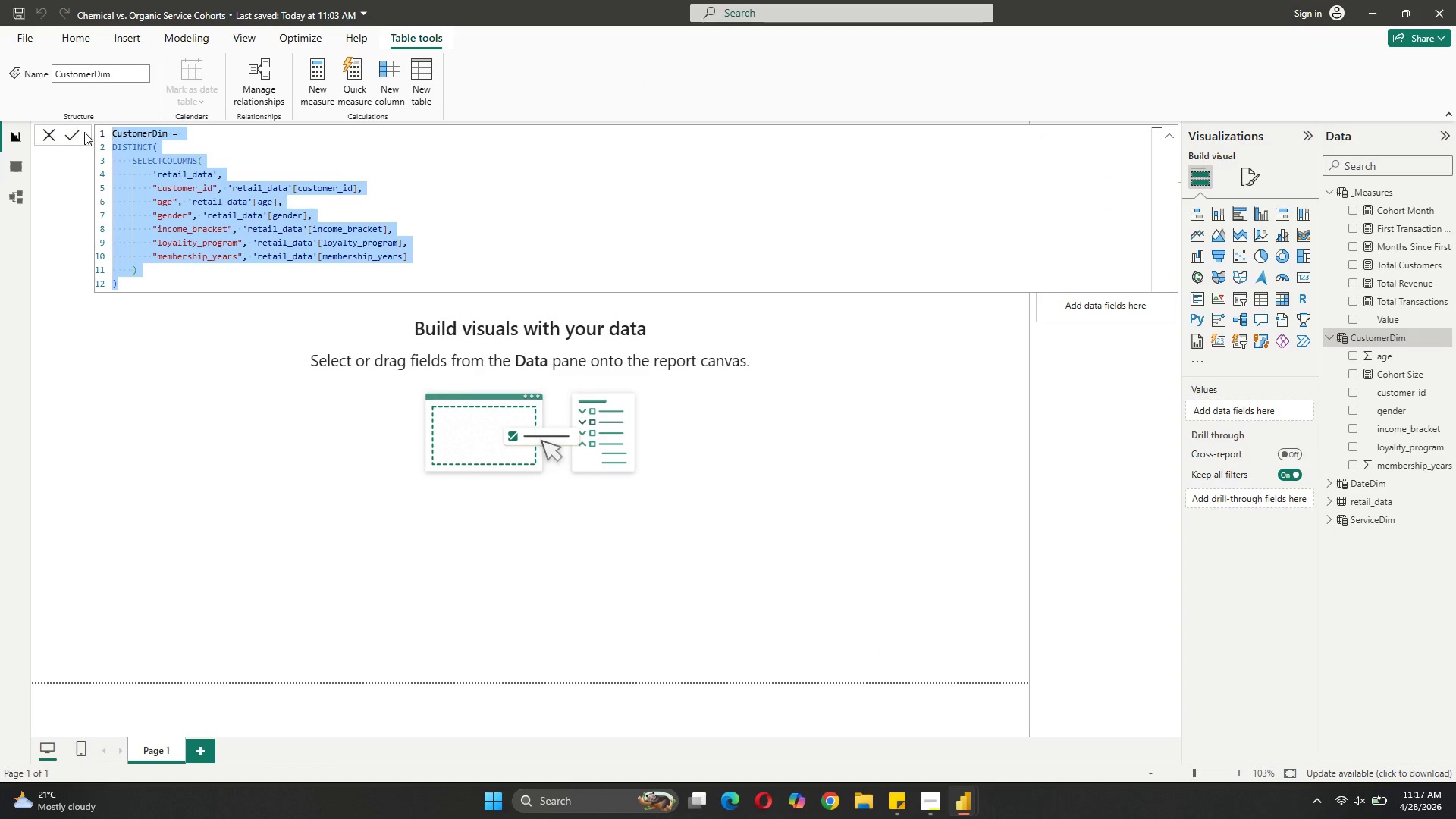 
key(Control+C)
 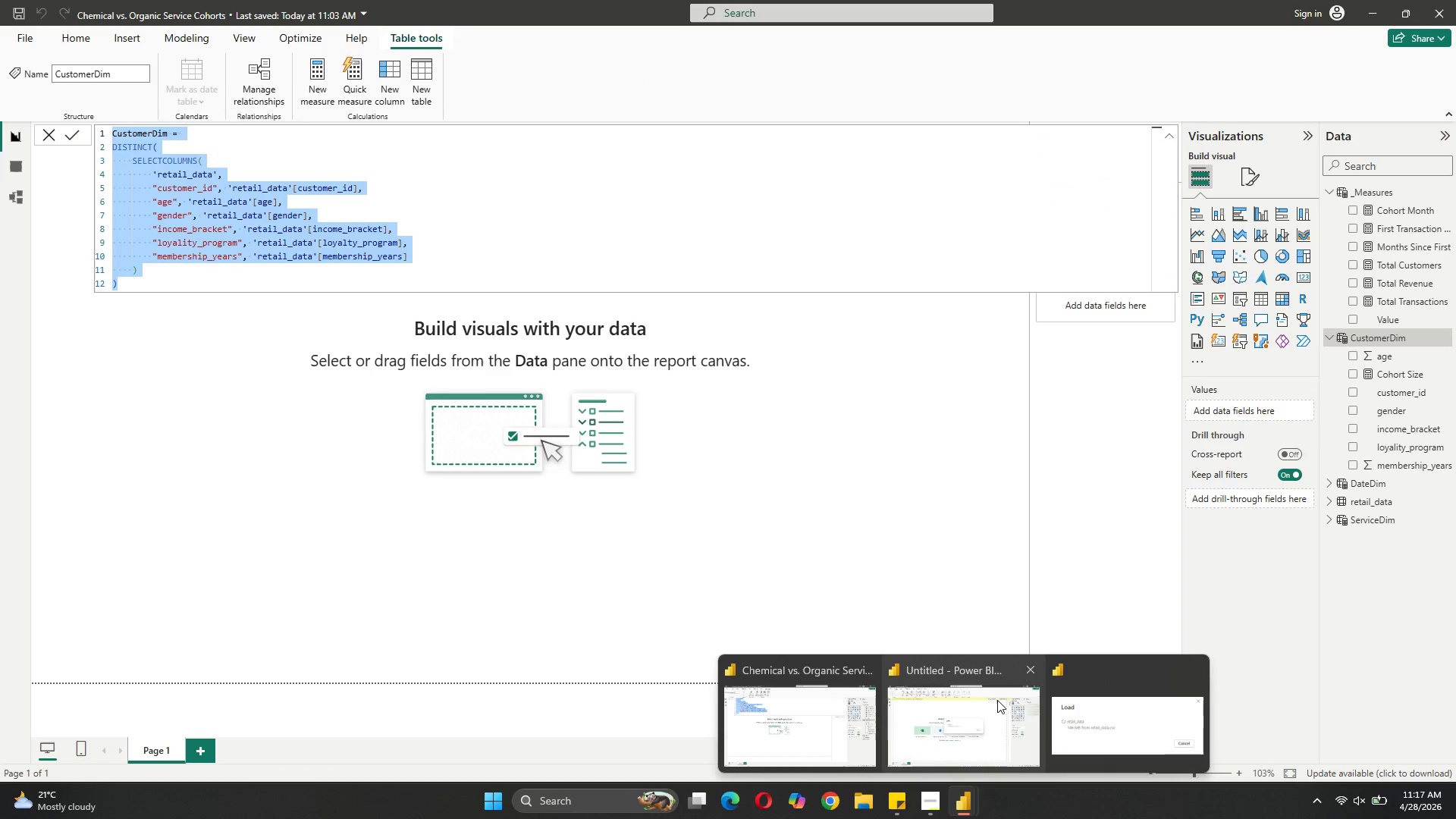 
left_click([999, 698])
 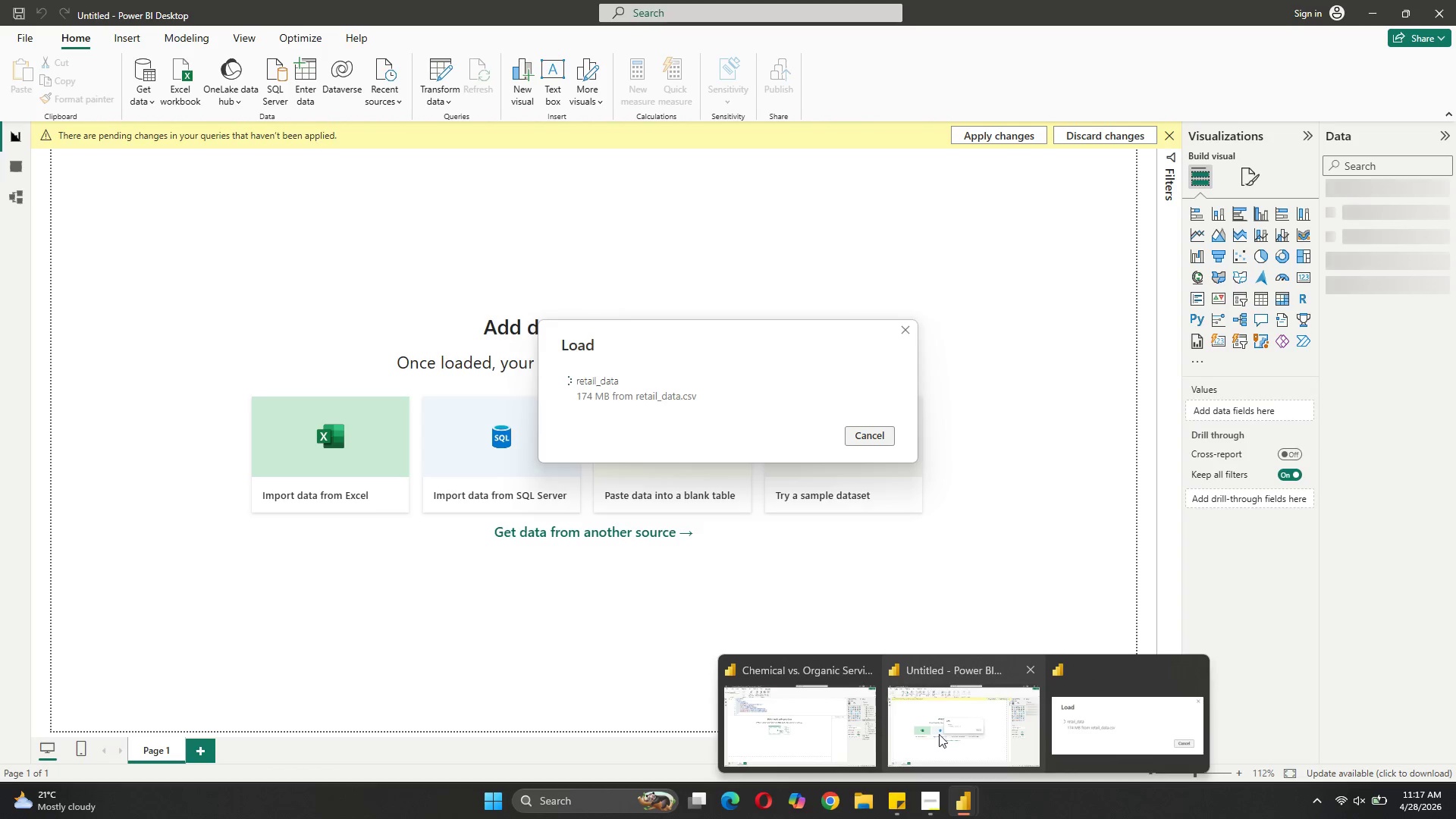 
left_click([794, 704])
 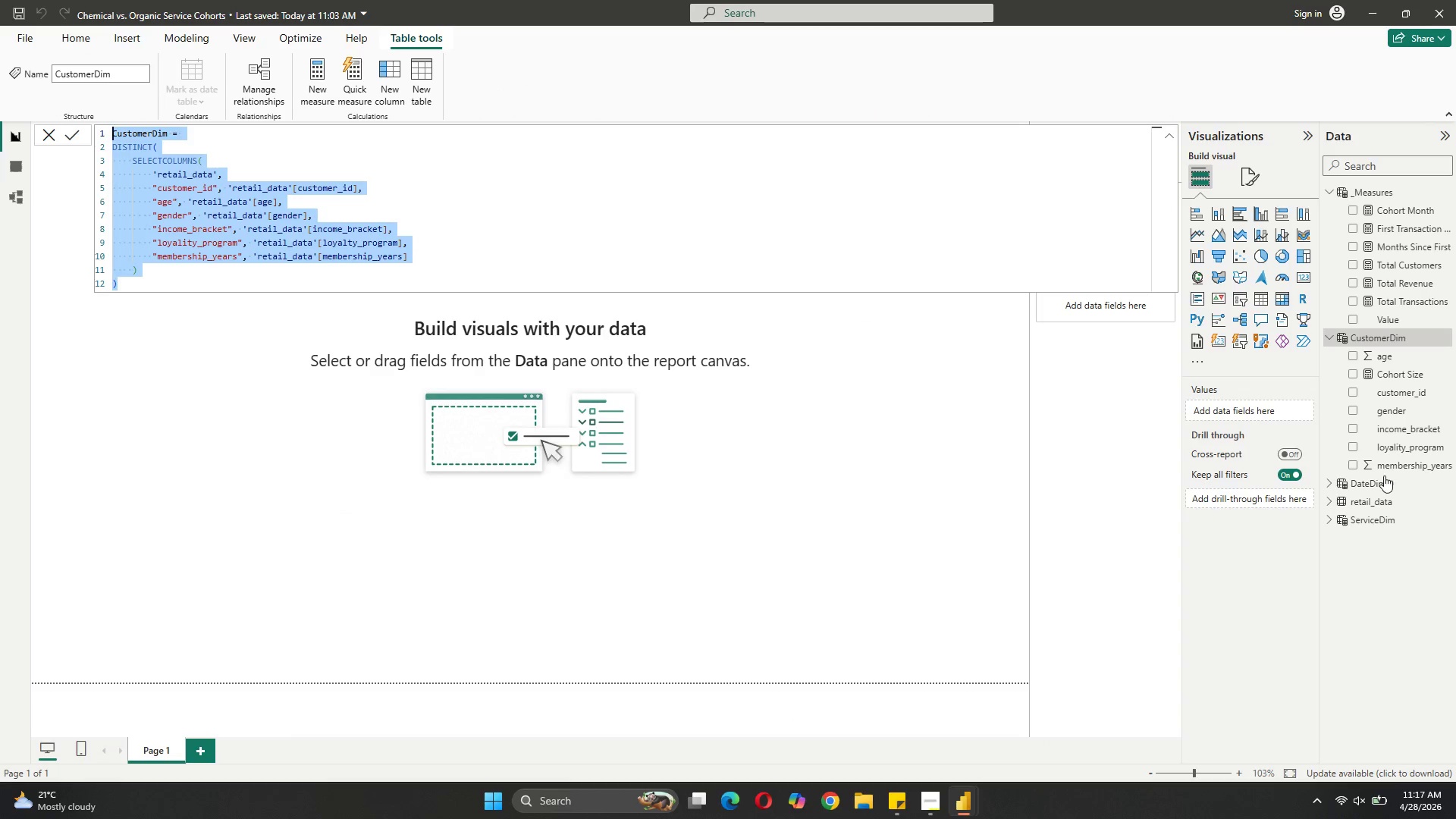 
scroll: coordinate [1399, 325], scroll_direction: up, amount: 1.0
 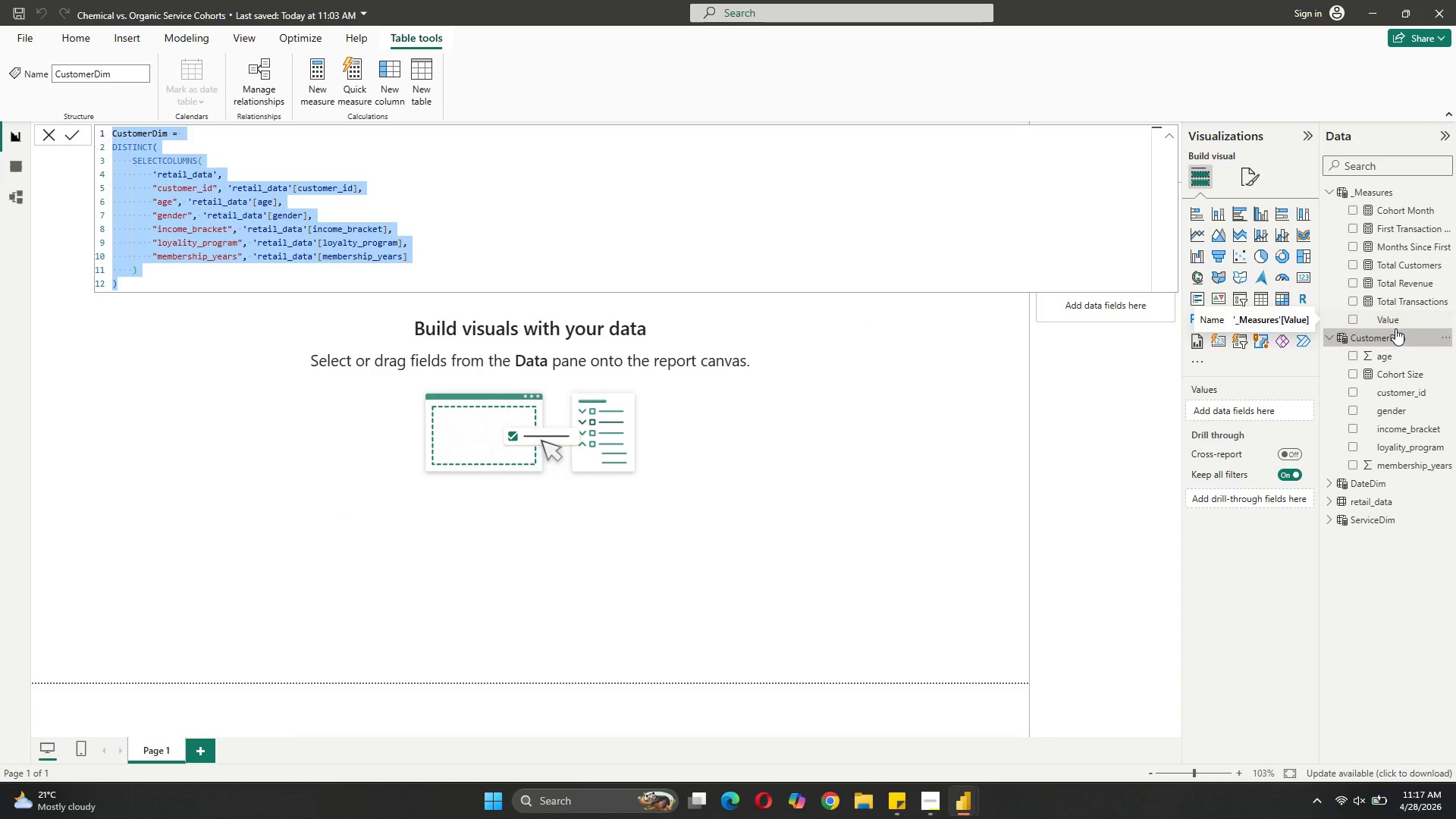 
mouse_move([1343, 297])
 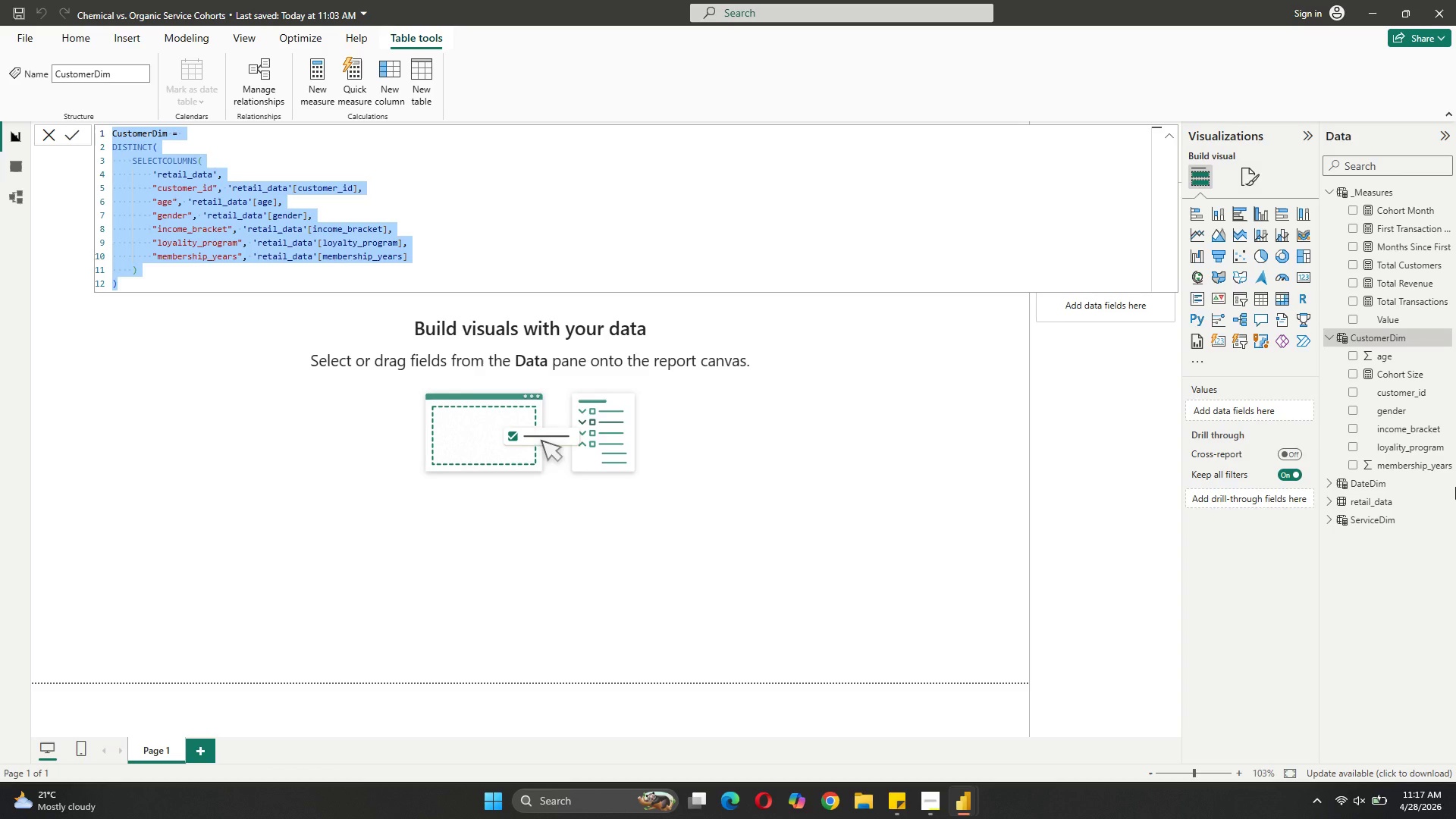 
wait(8.73)
 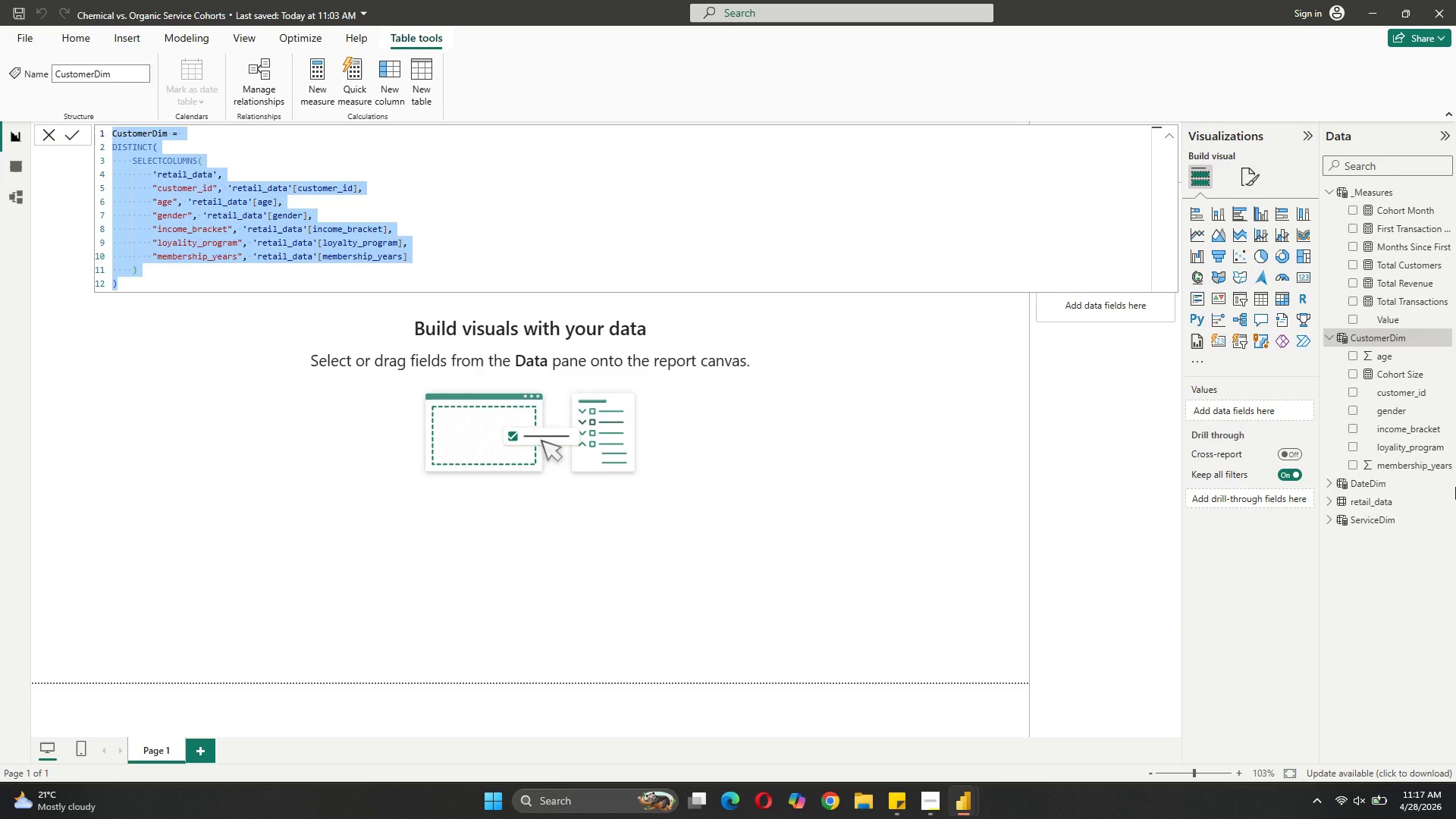 
left_click([1103, 720])
 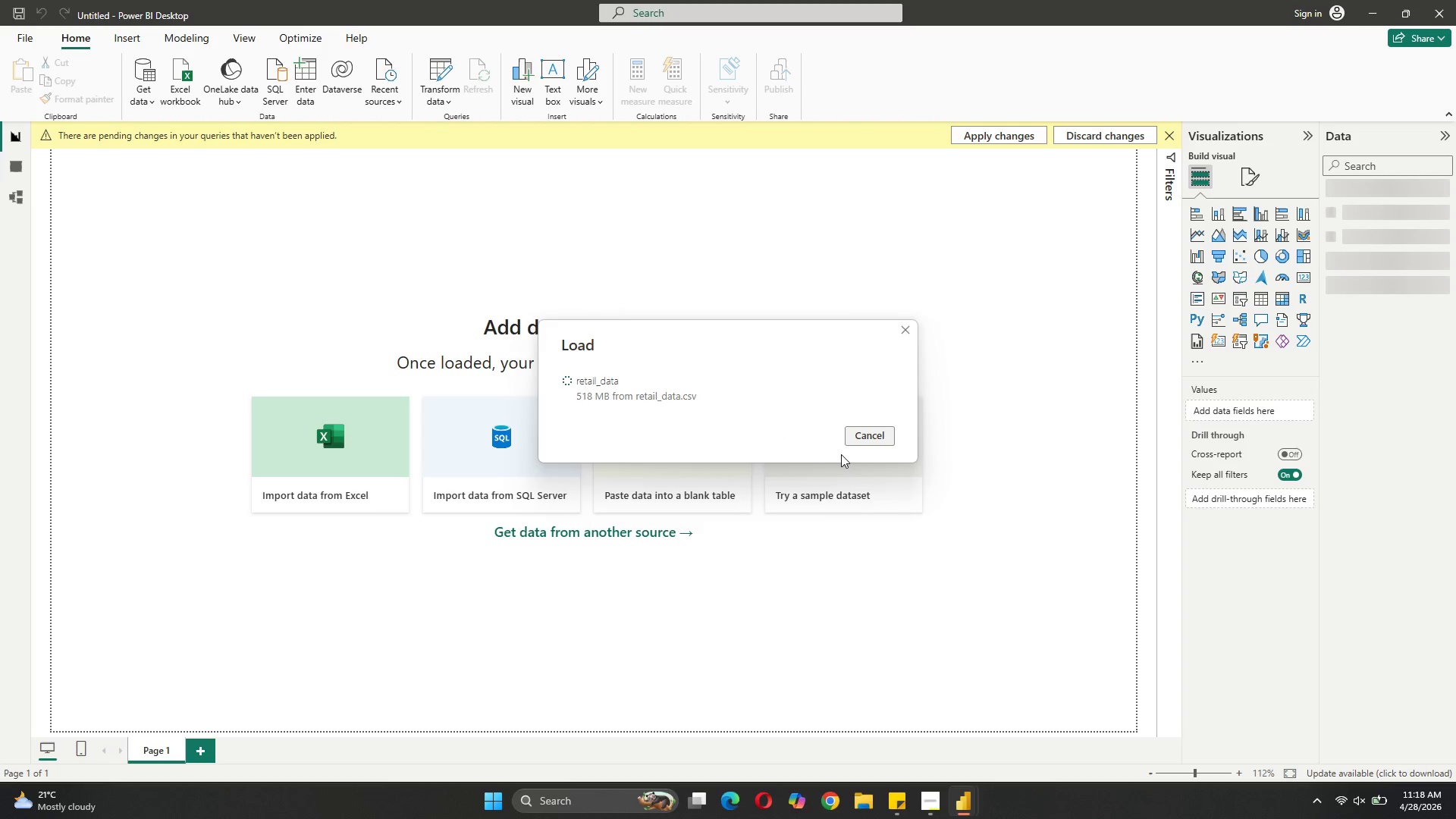 
wait(33.62)
 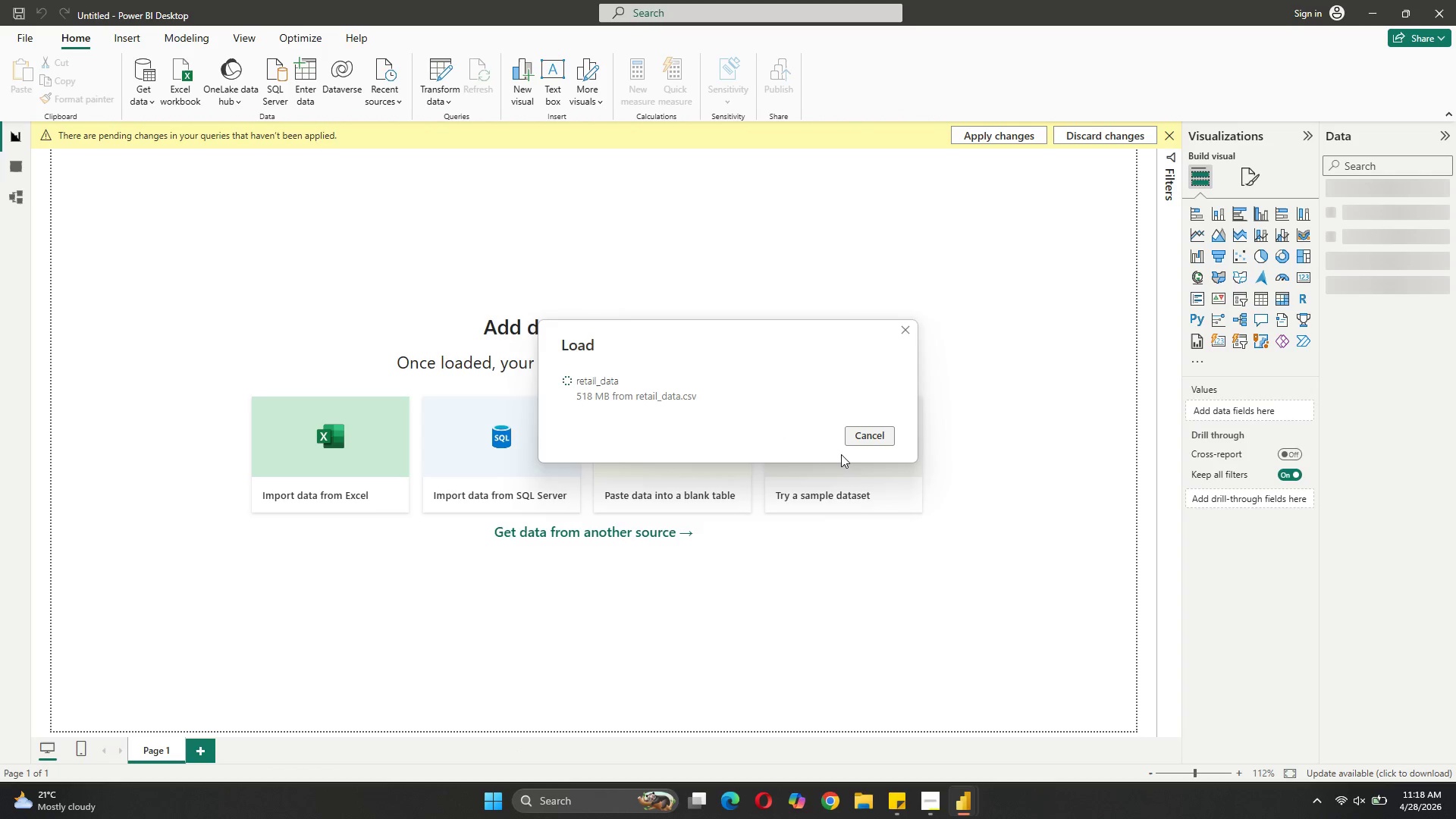 
left_click([644, 308])
 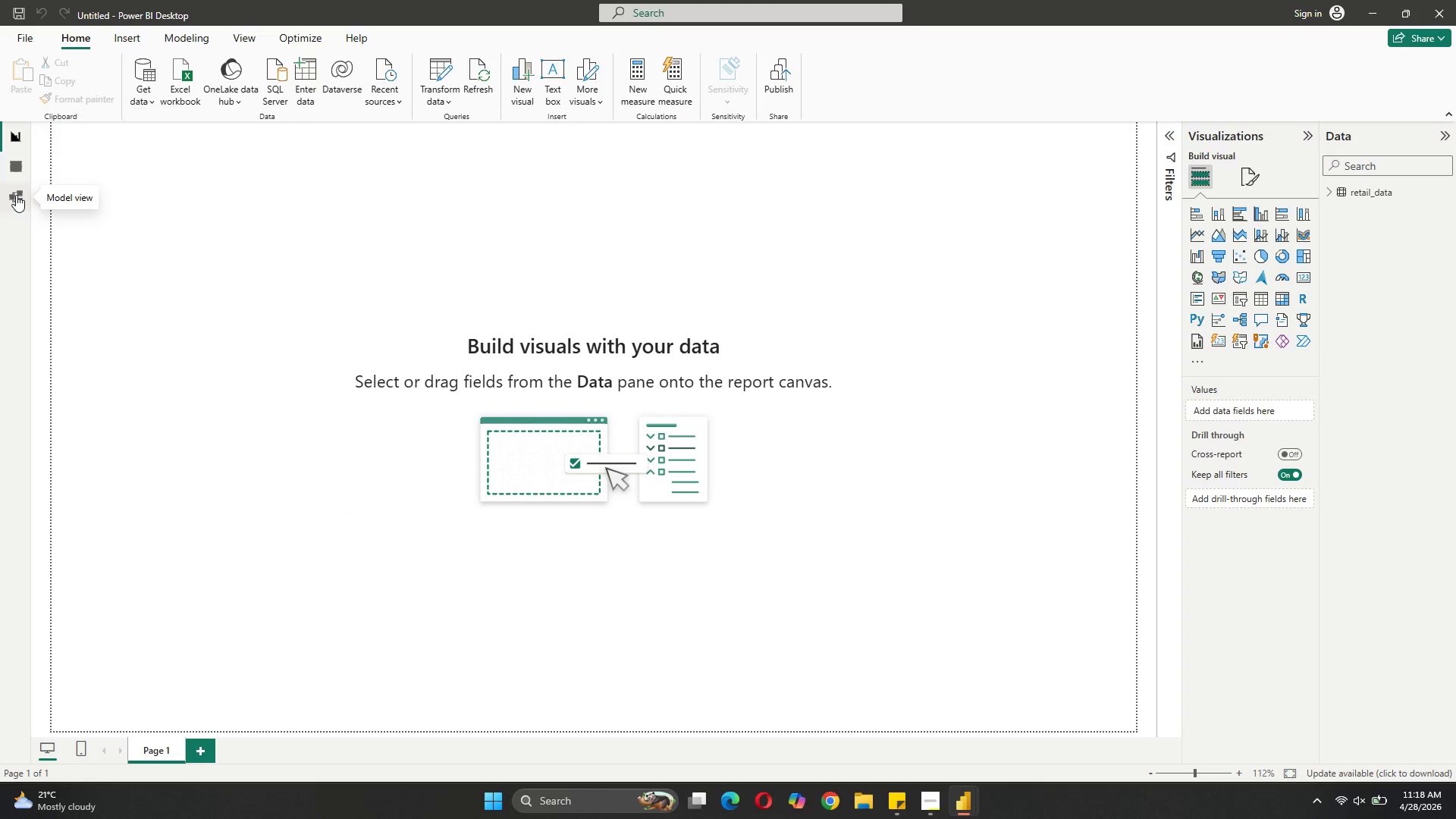 
wait(7.65)
 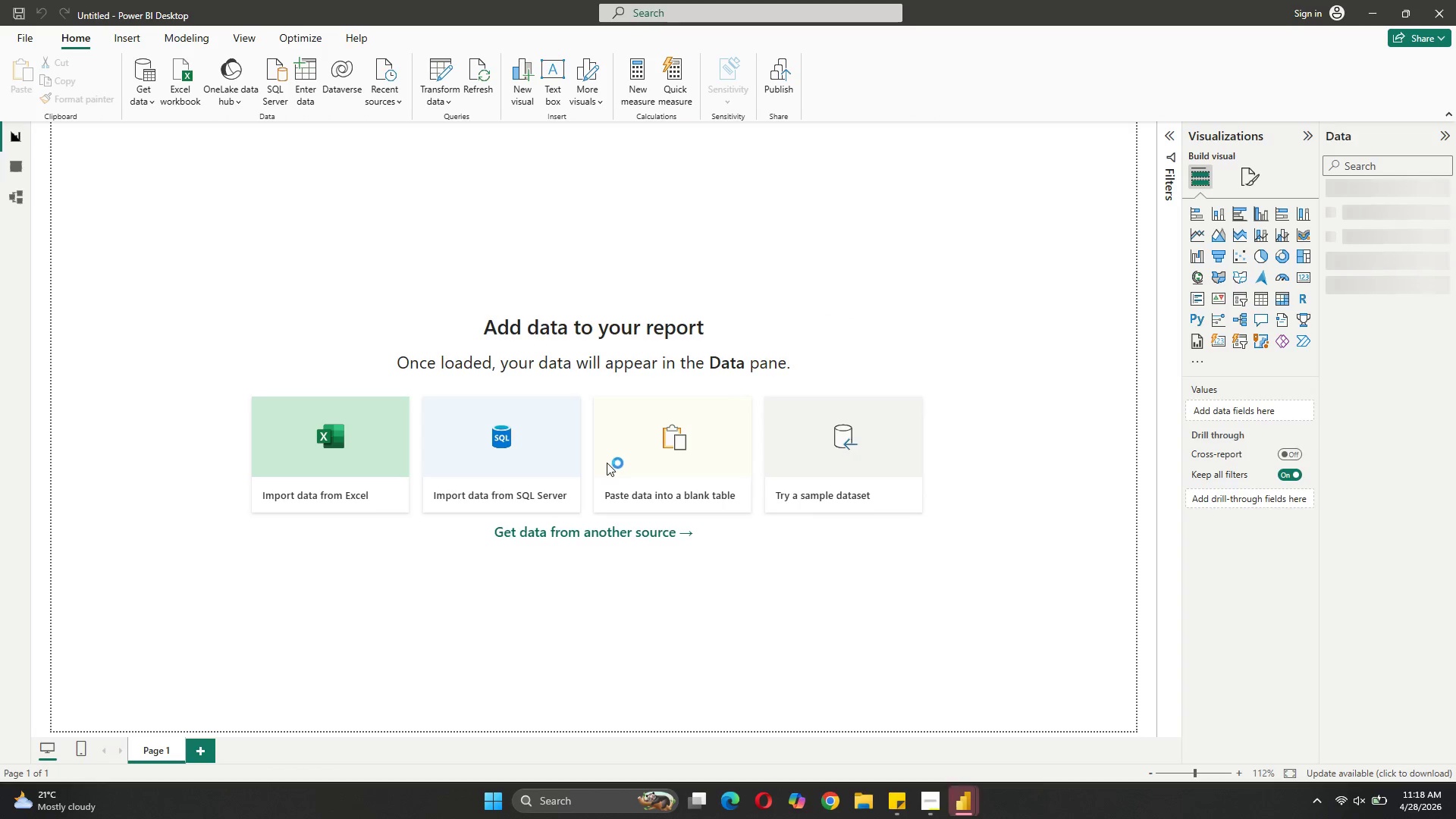 
mouse_move([605, 96])
 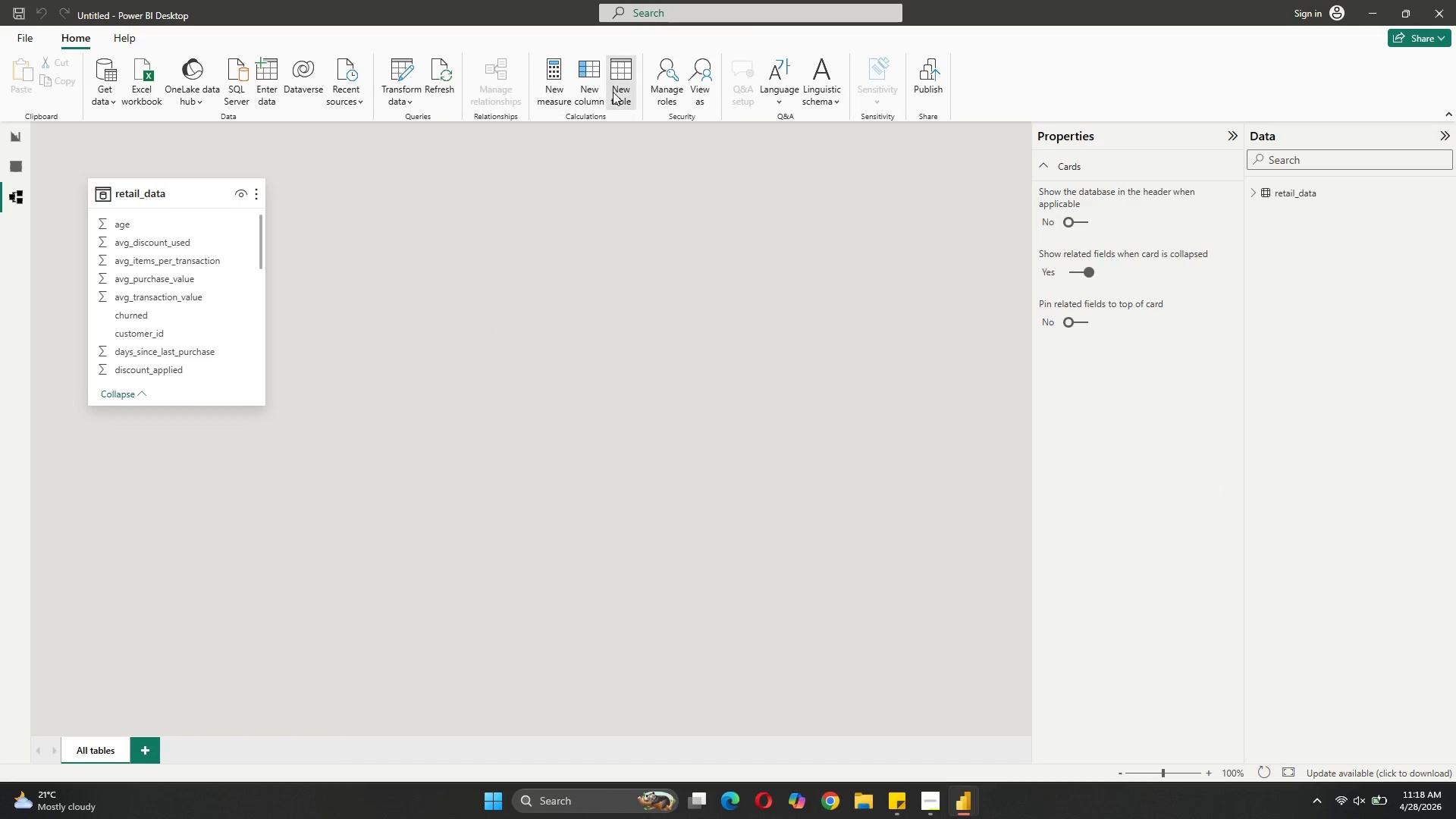 
left_click([613, 92])
 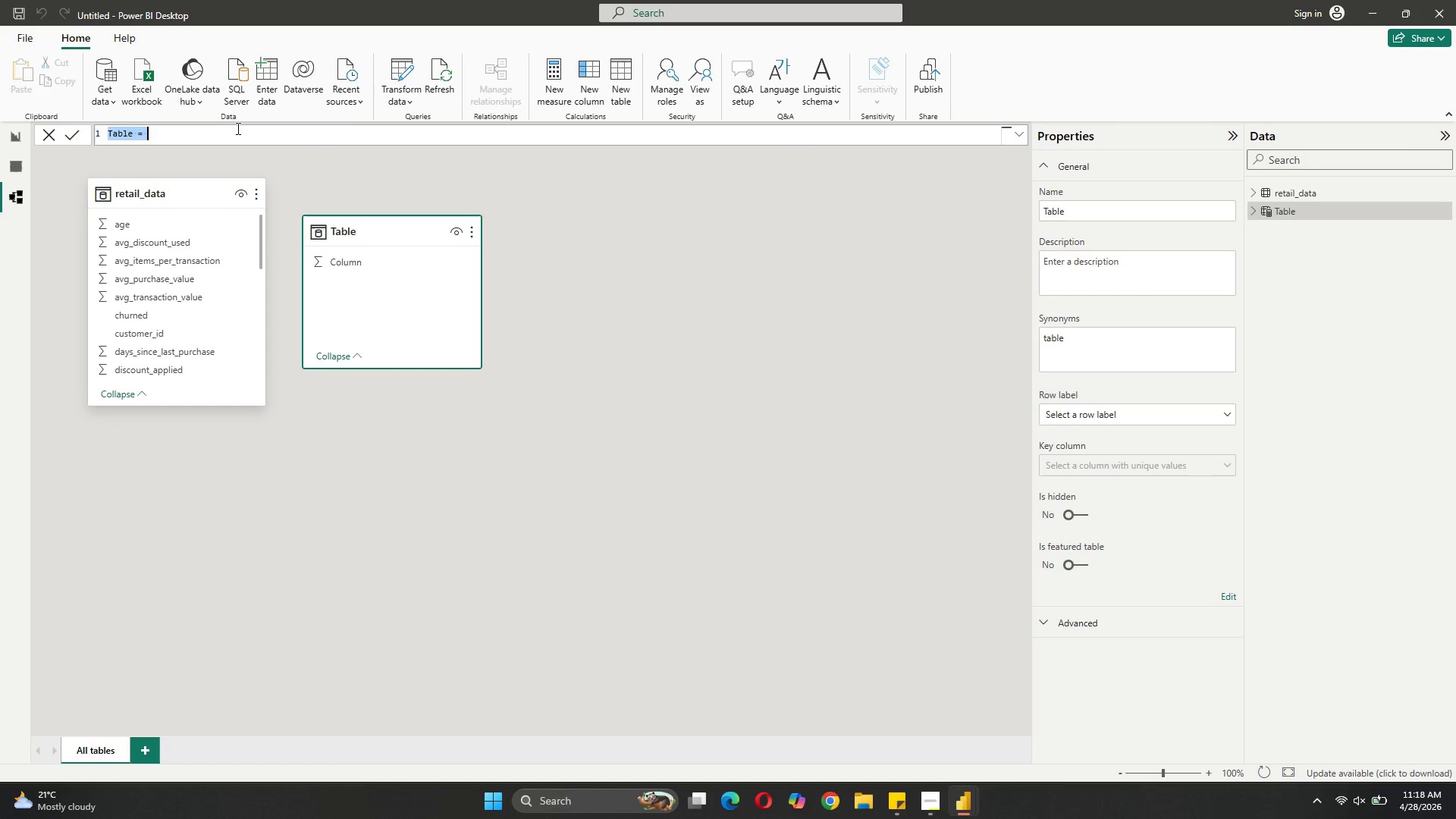 
key(Control+V)
 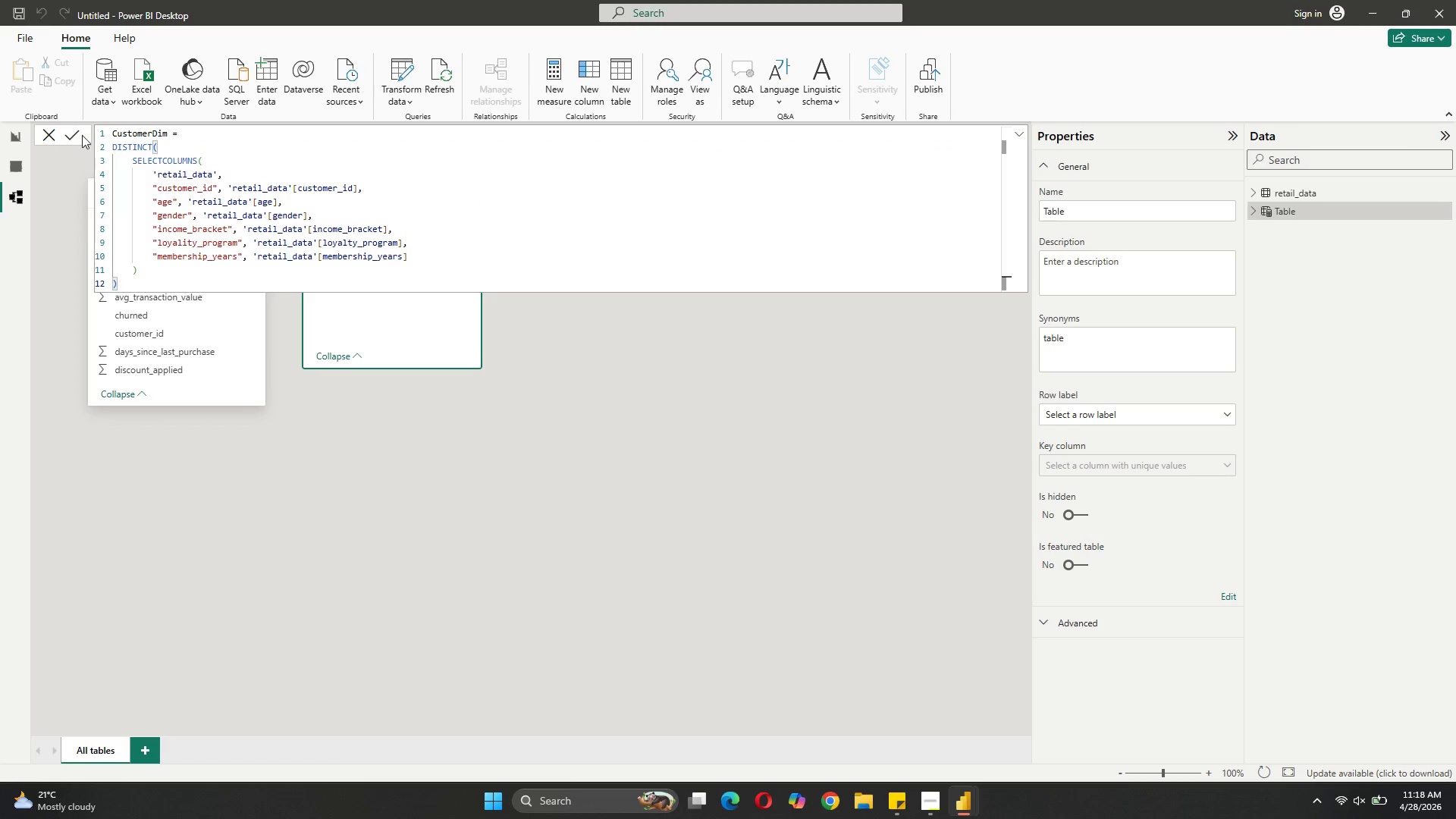 
left_click([75, 133])
 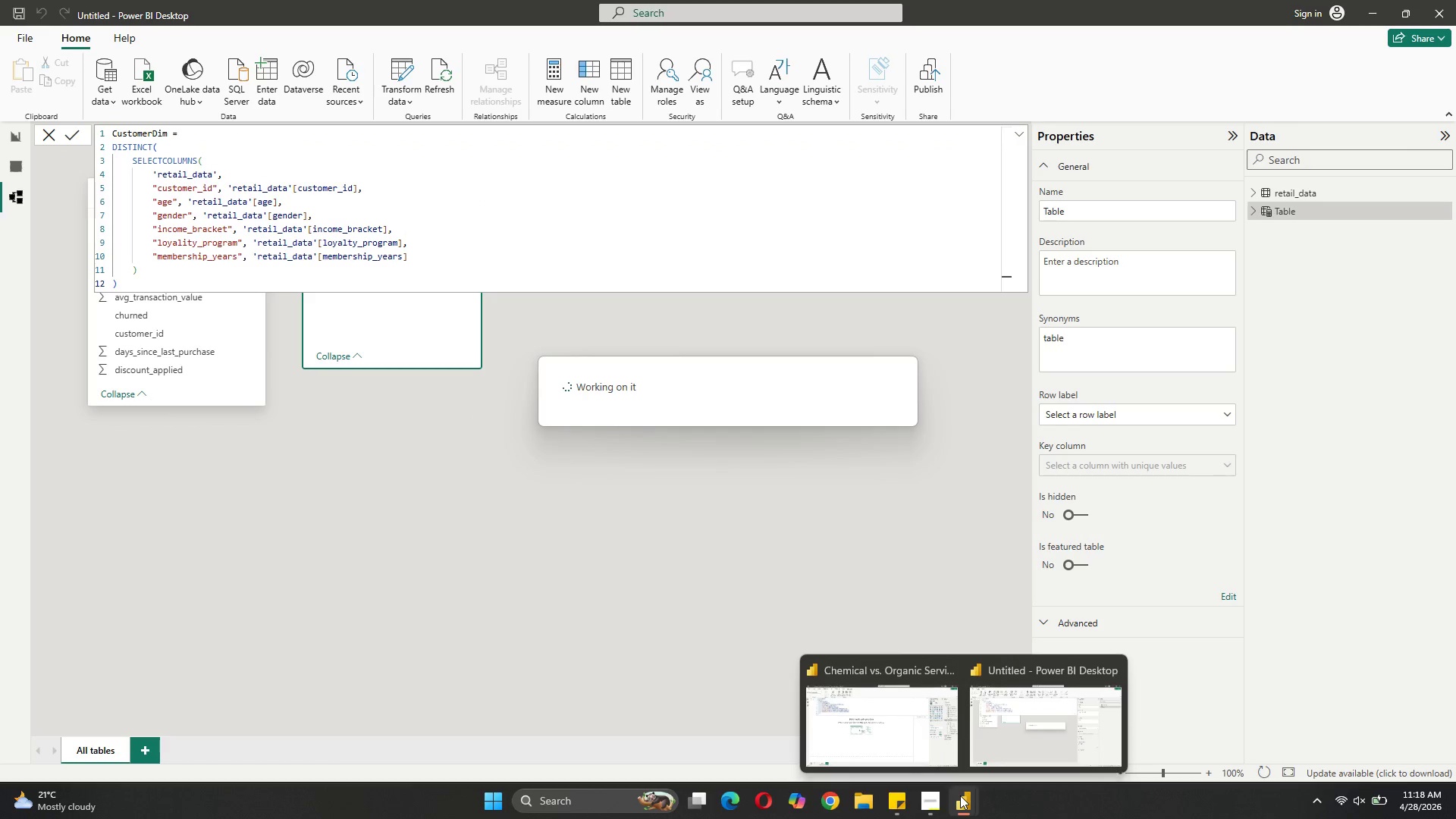 
left_click([874, 733])
 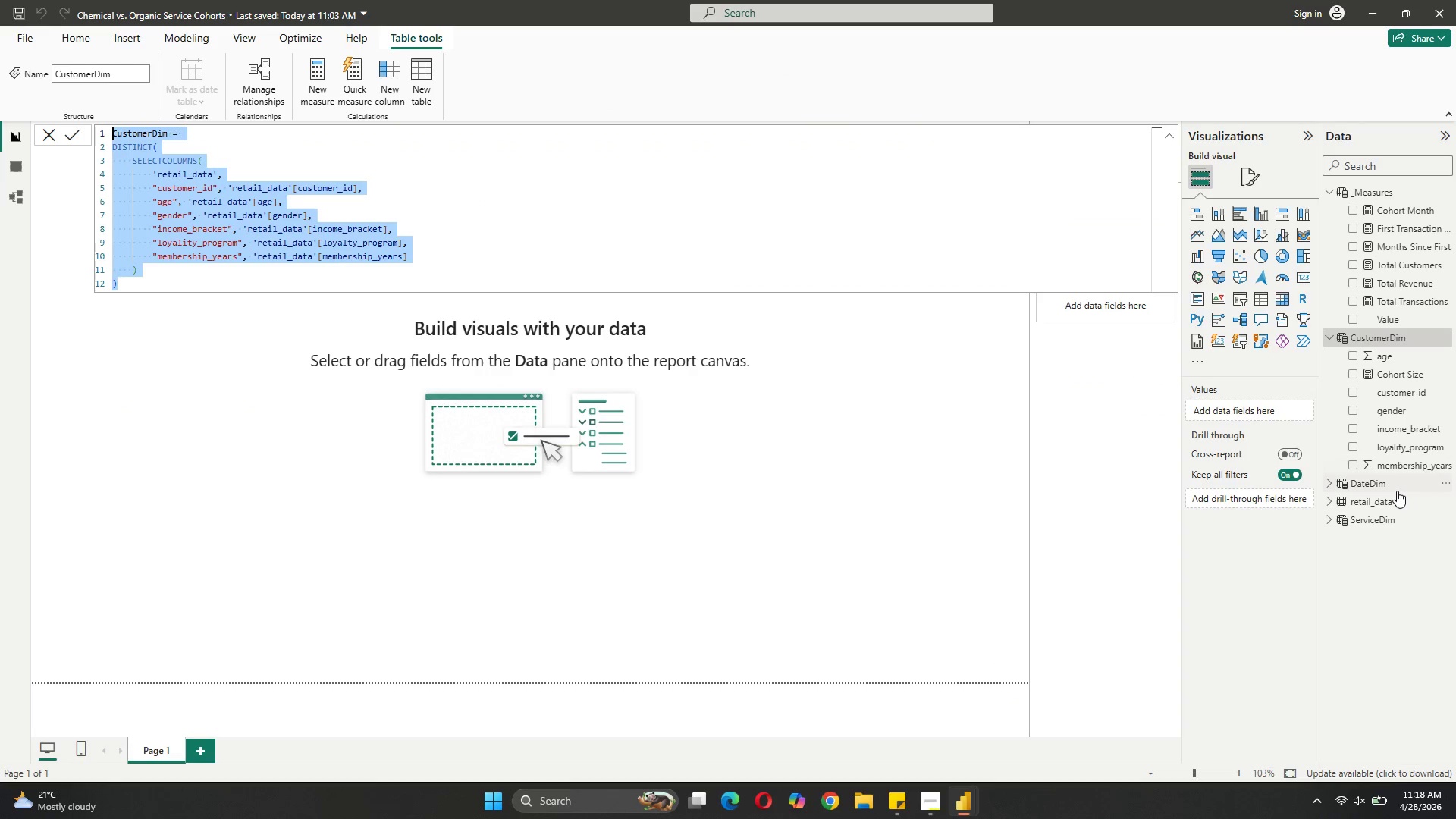 
left_click([1398, 488])
 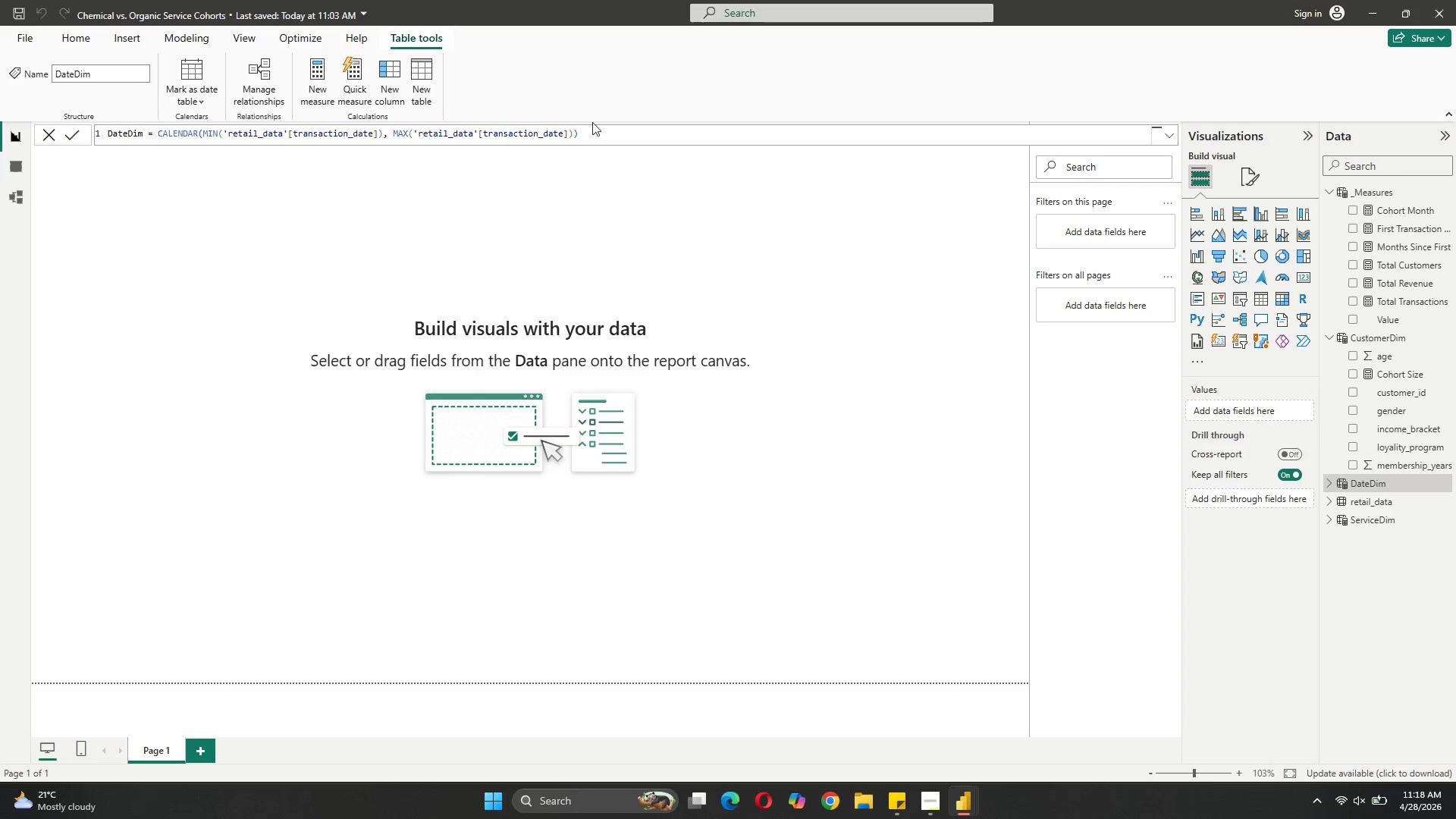 
left_click_drag(start_coordinate=[614, 129], to_coordinate=[99, 135])
 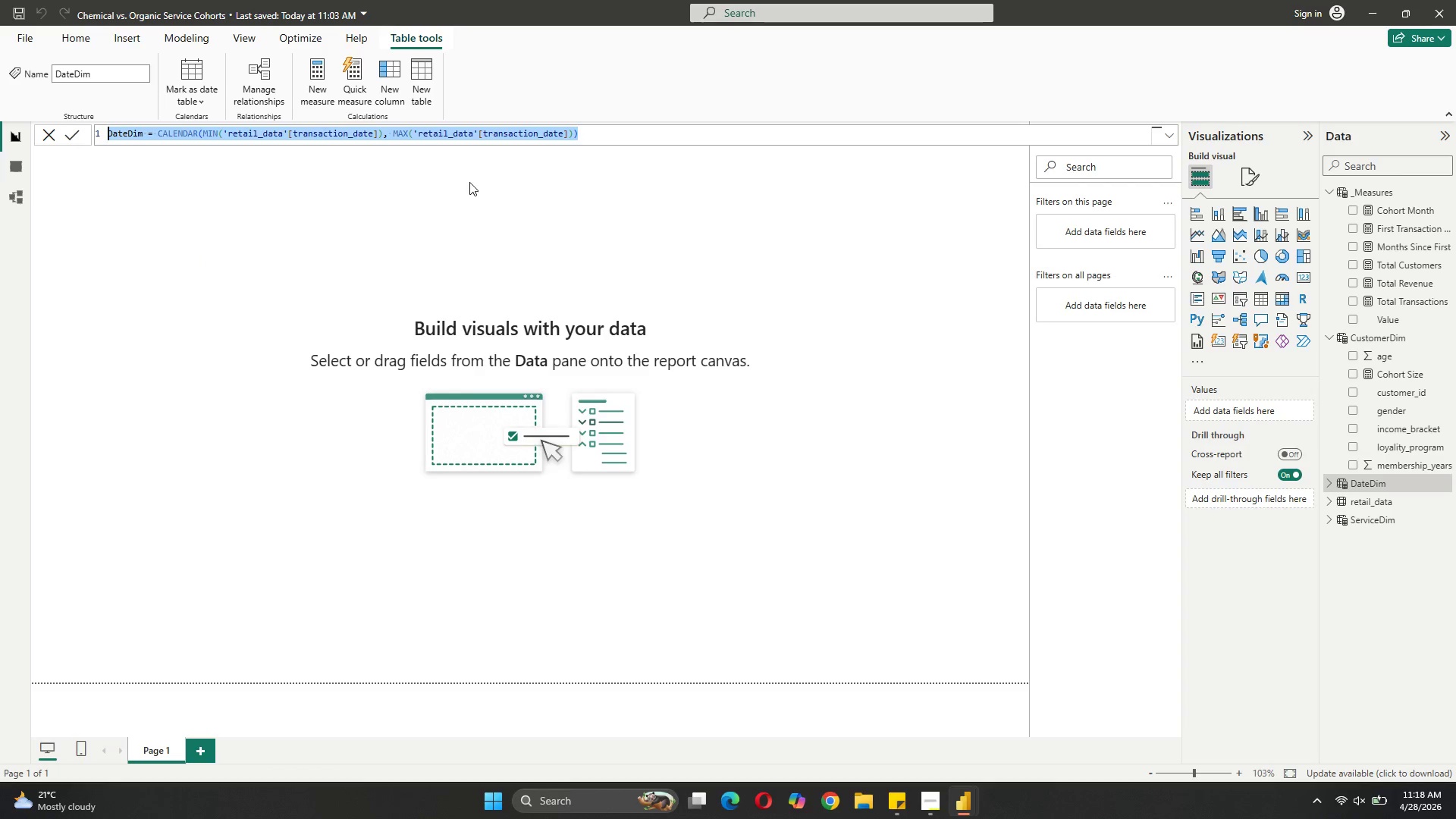 
key(Control+C)
 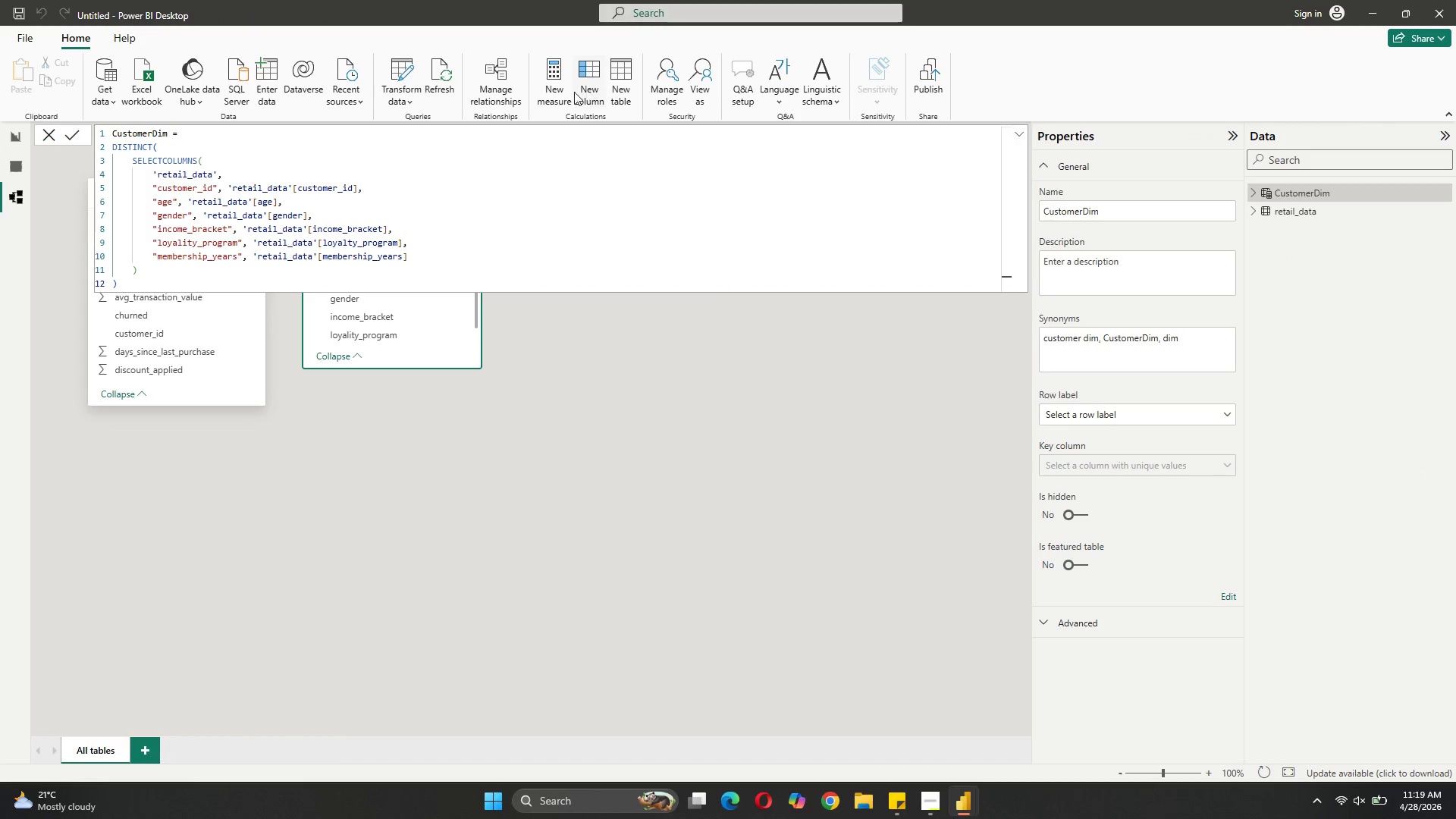 
left_click([617, 81])
 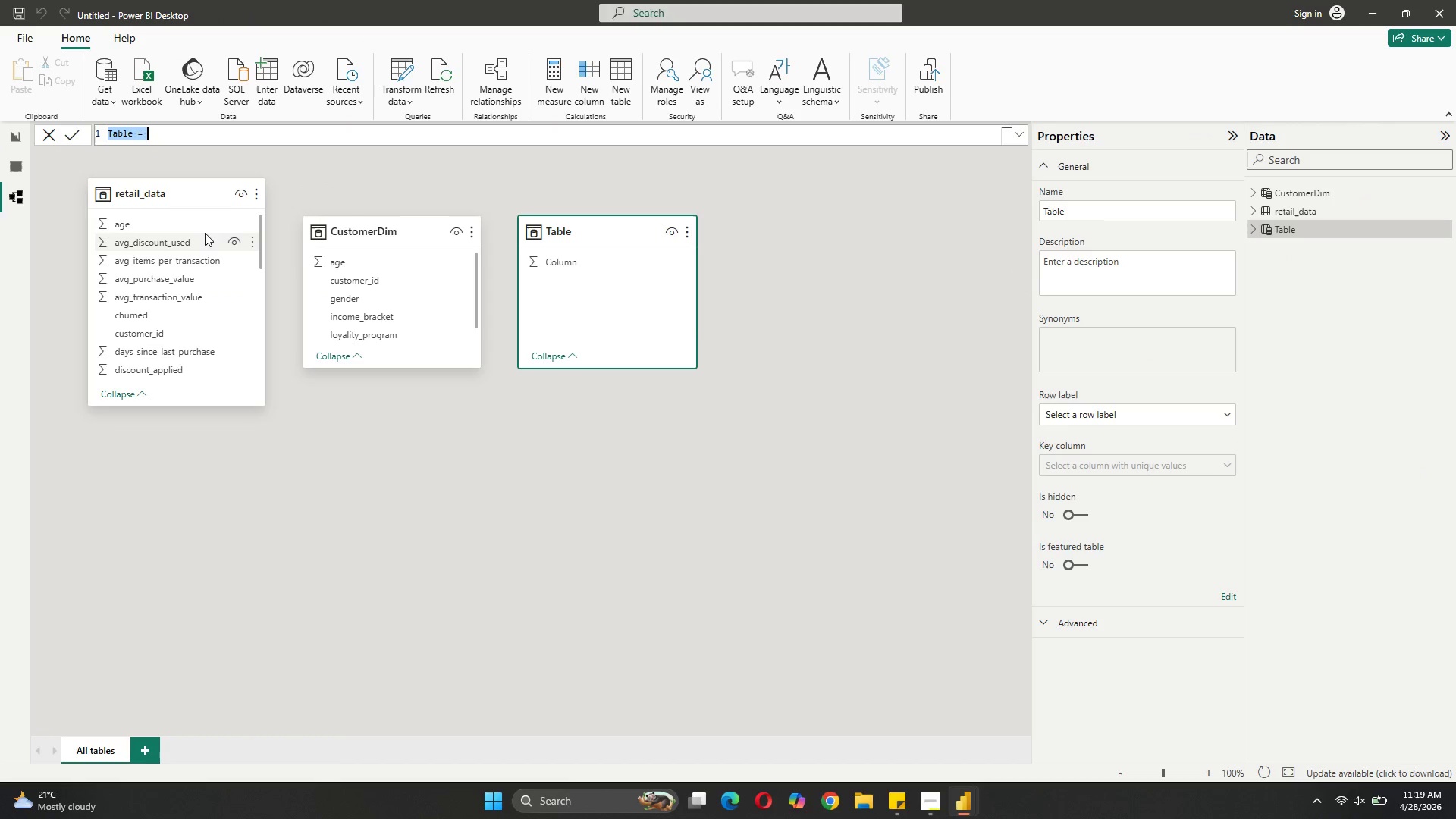 
key(Control+V)
 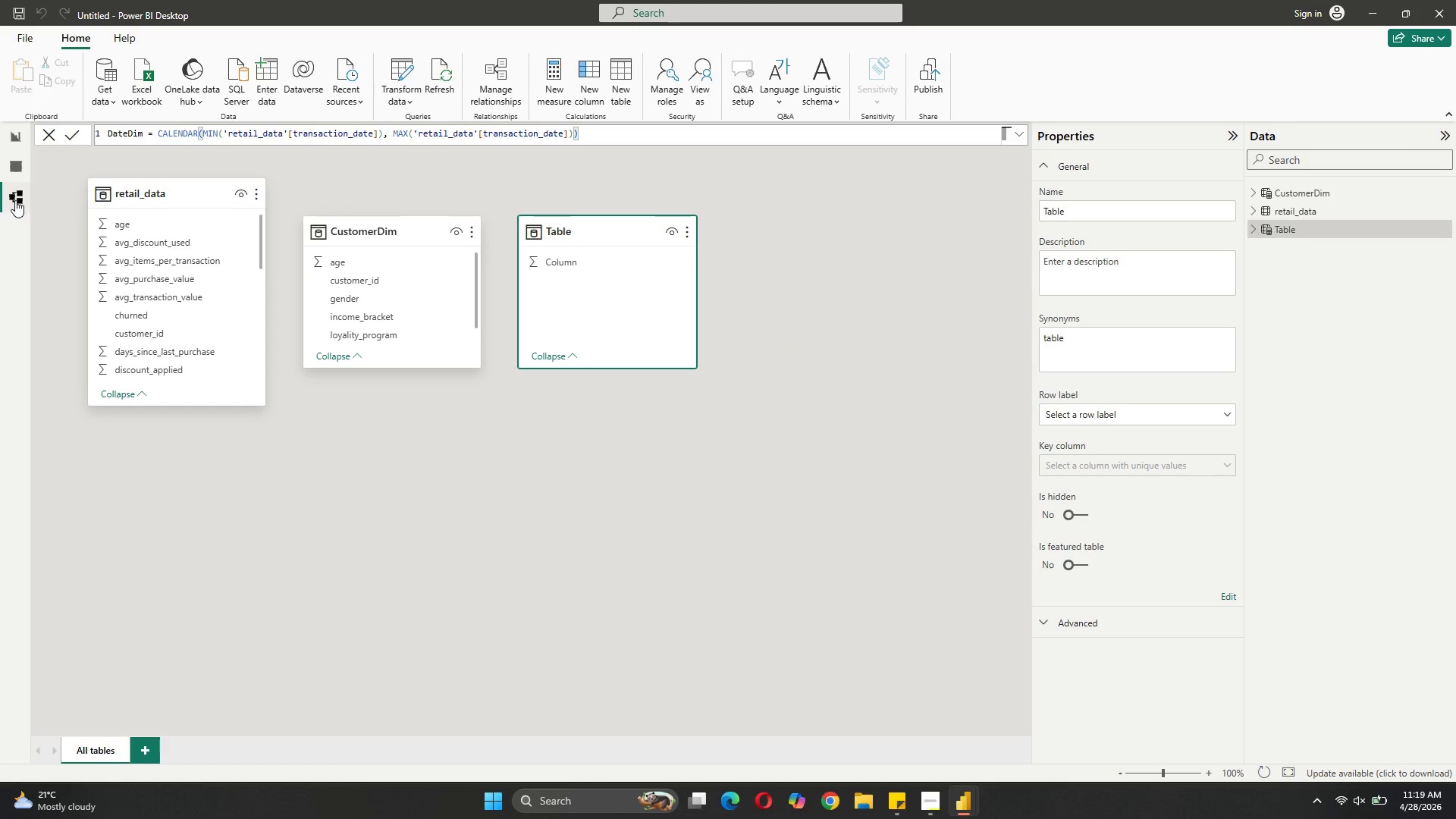 
left_click([75, 136])
 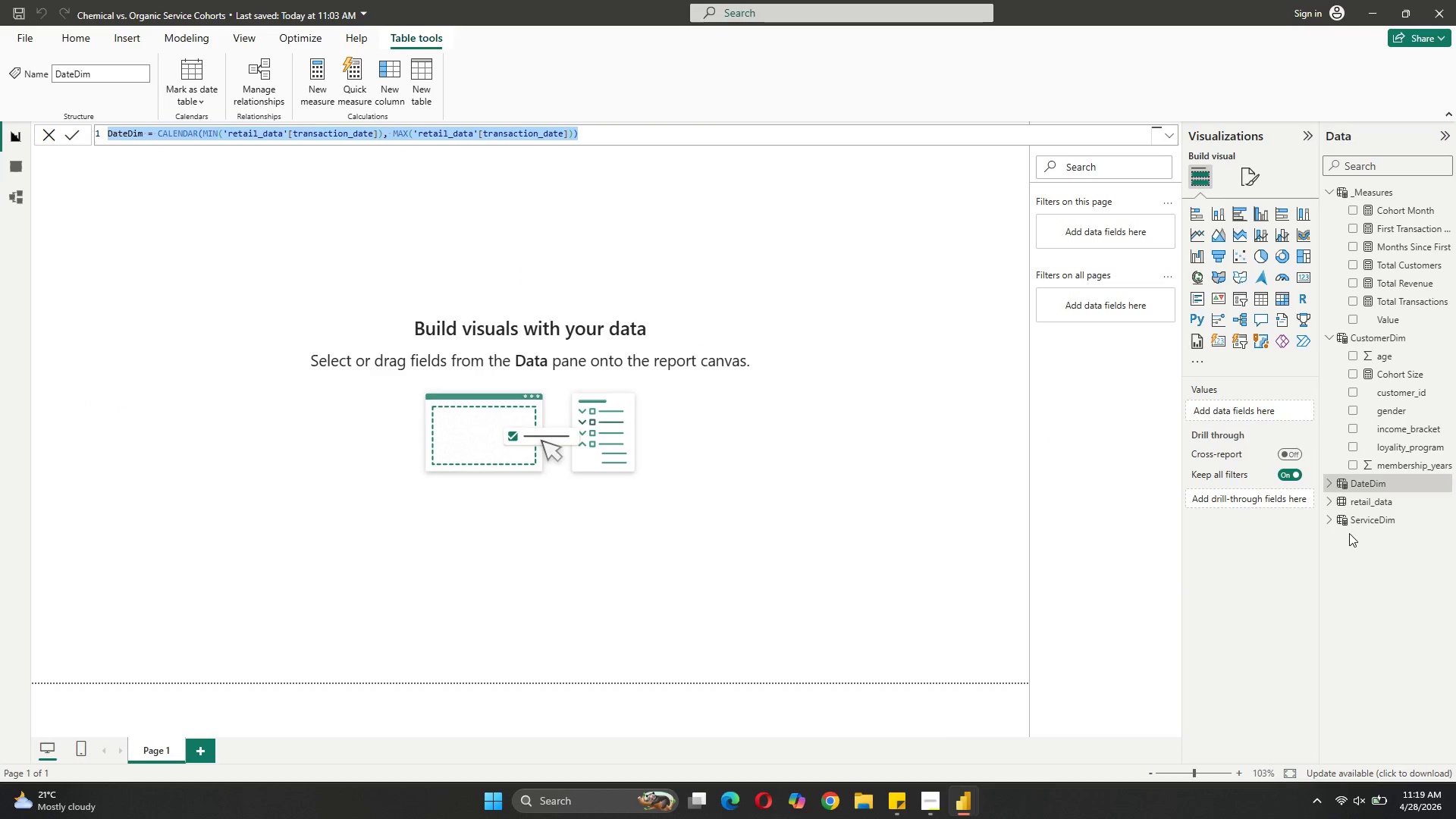 
wait(6.09)
 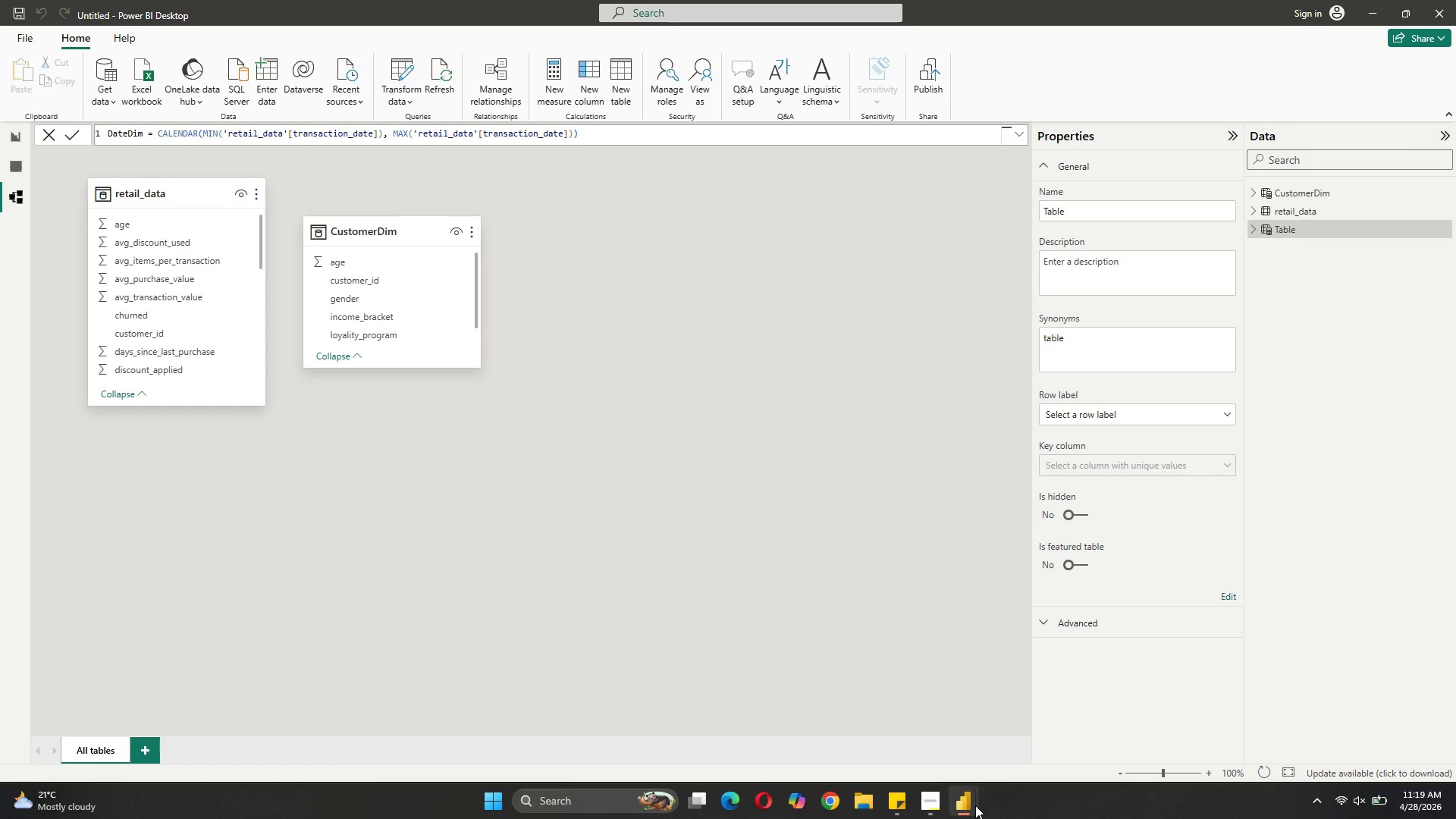 
left_click([1347, 522])
 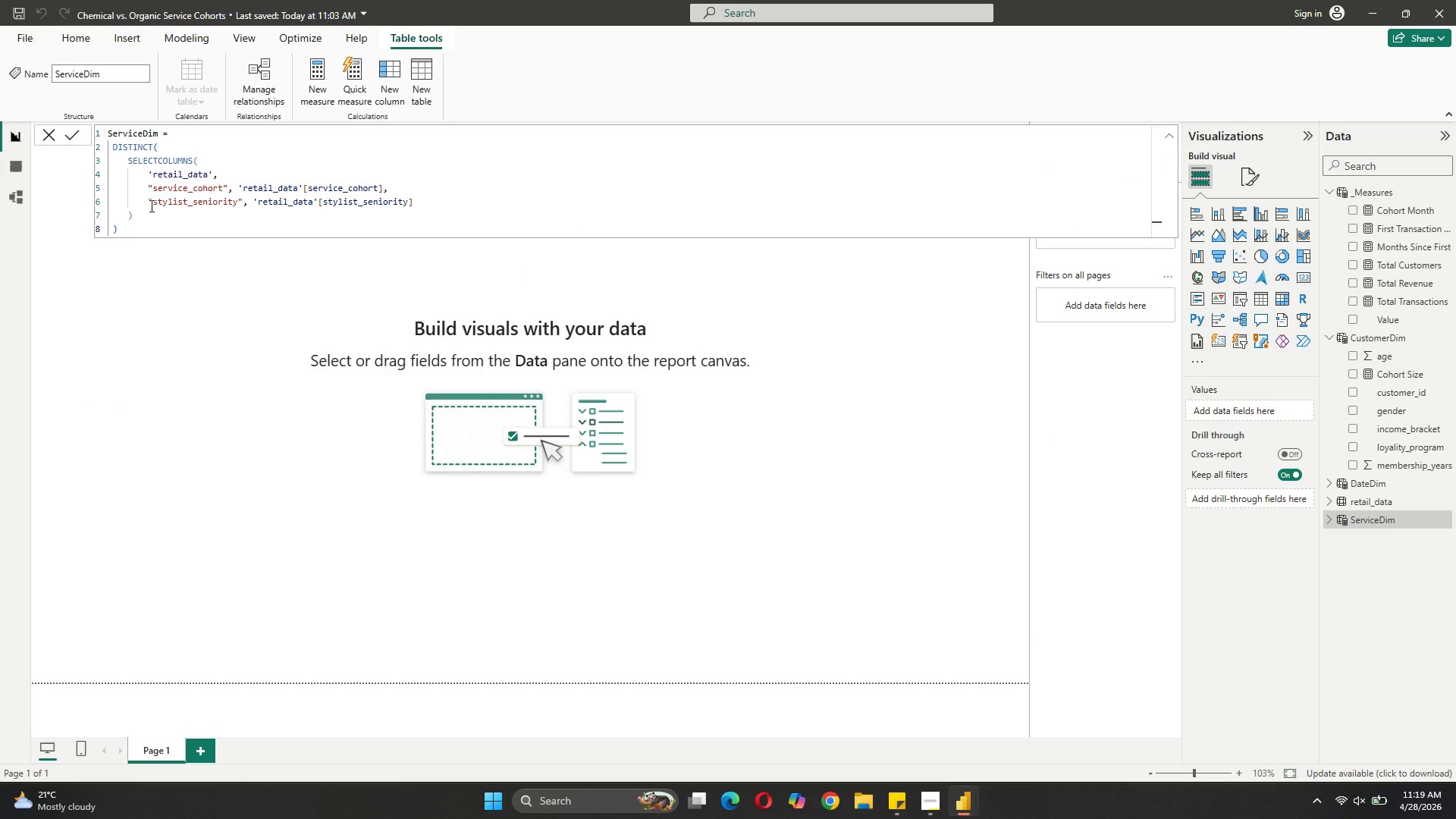 
left_click_drag(start_coordinate=[136, 231], to_coordinate=[98, 138])
 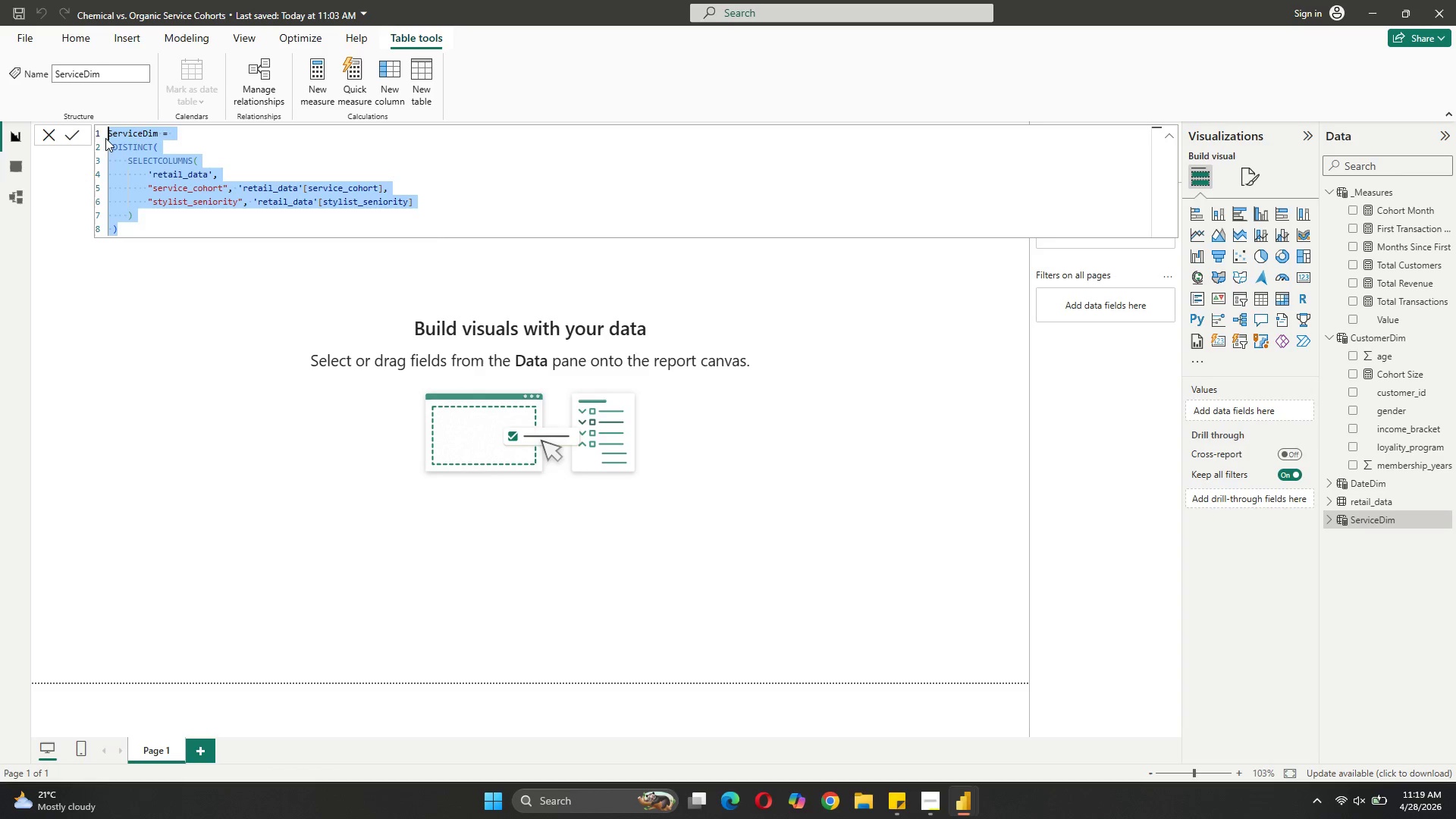 
key(Control+C)
 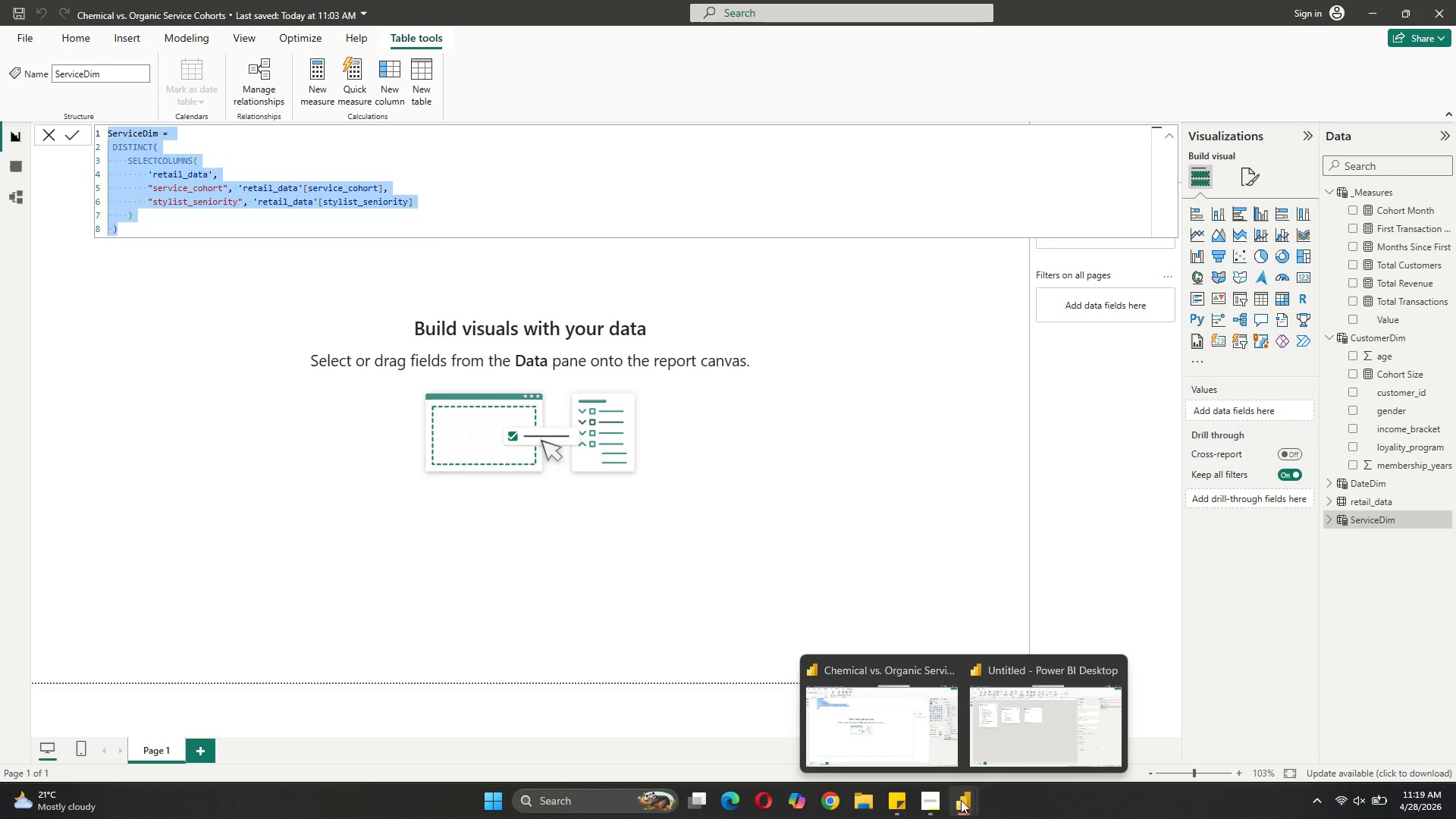 
left_click([987, 698])
 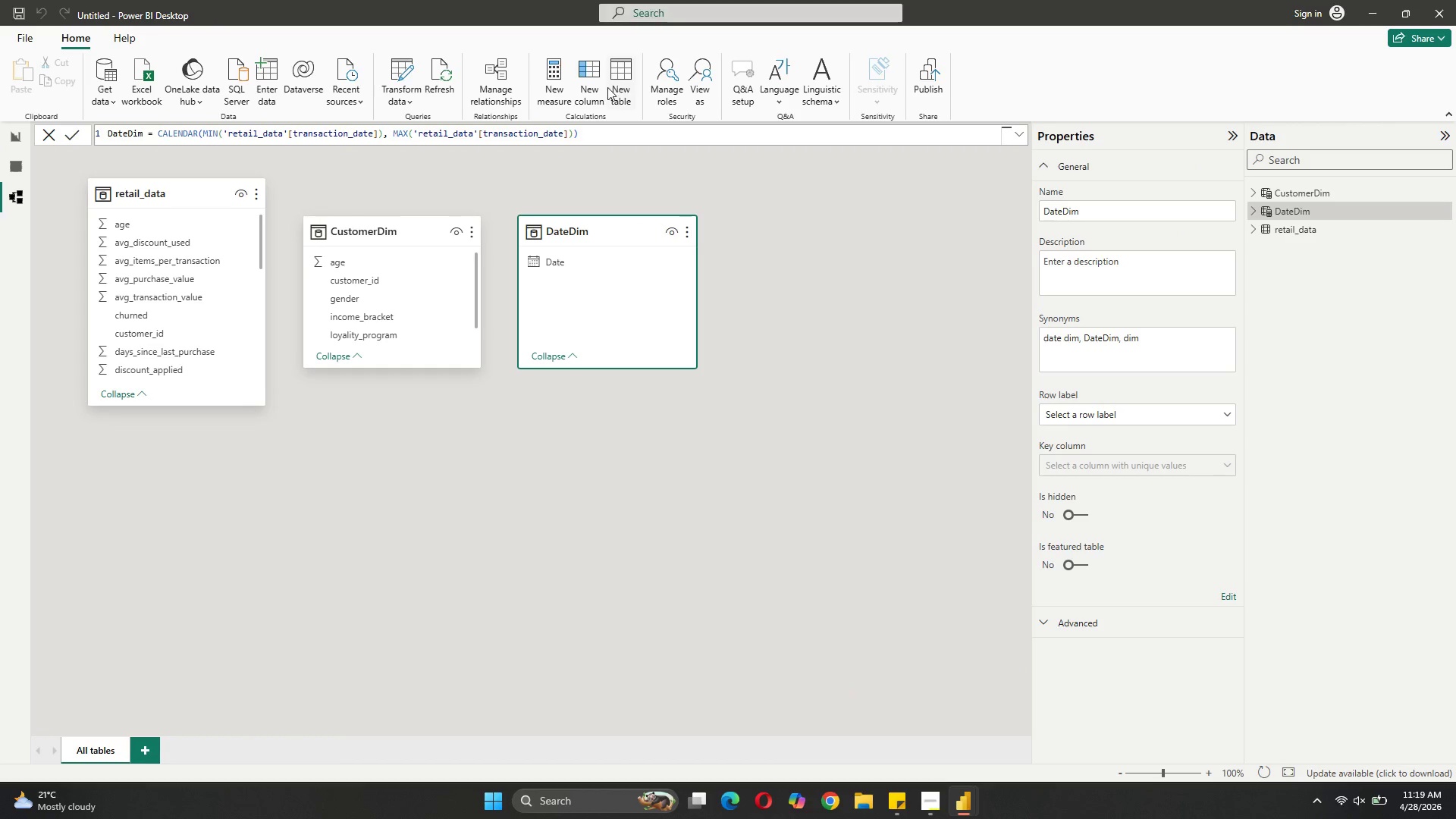 
left_click([614, 89])
 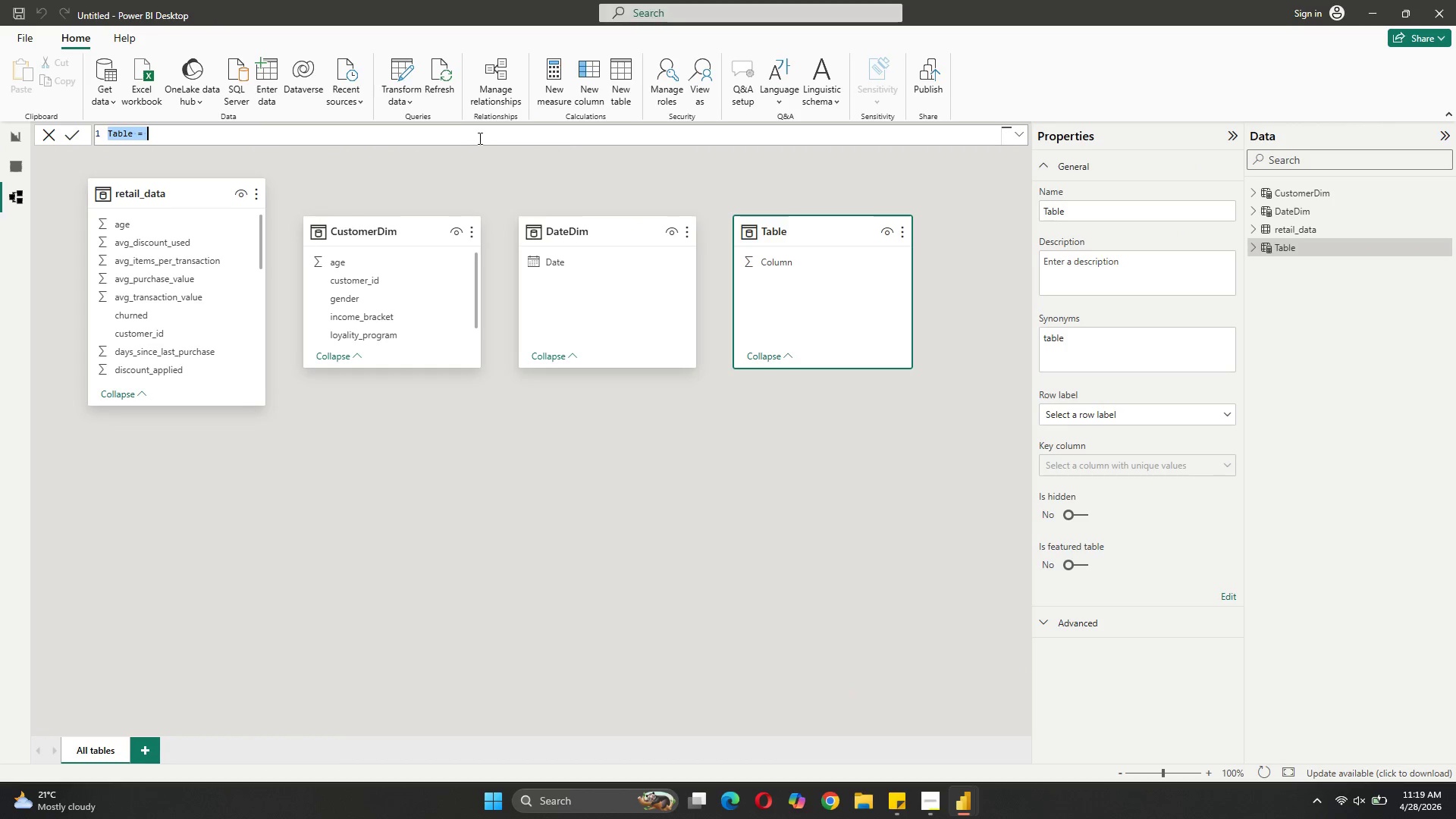 
key(Control+ControlLeft)
 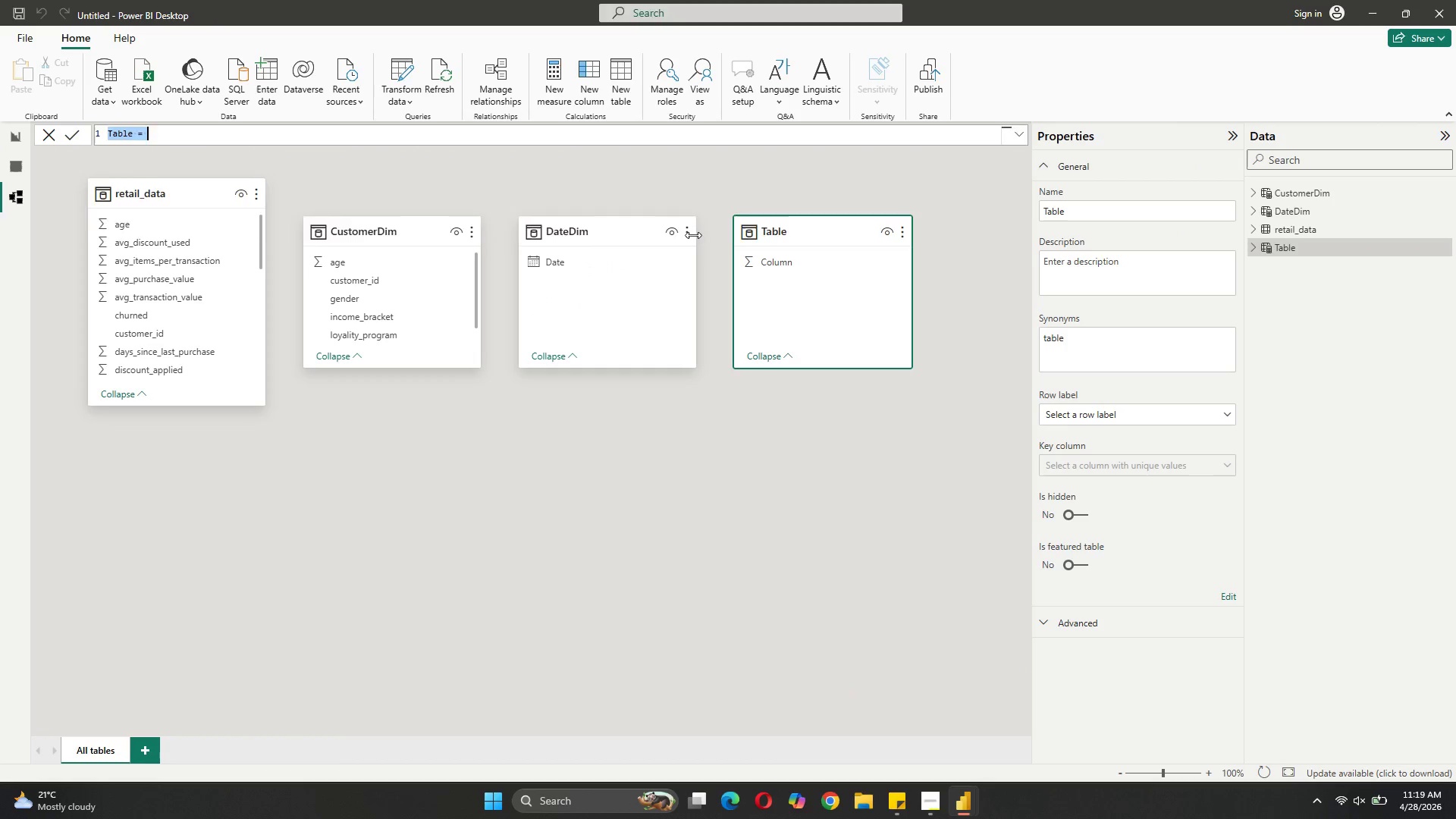 
key(Control+V)
 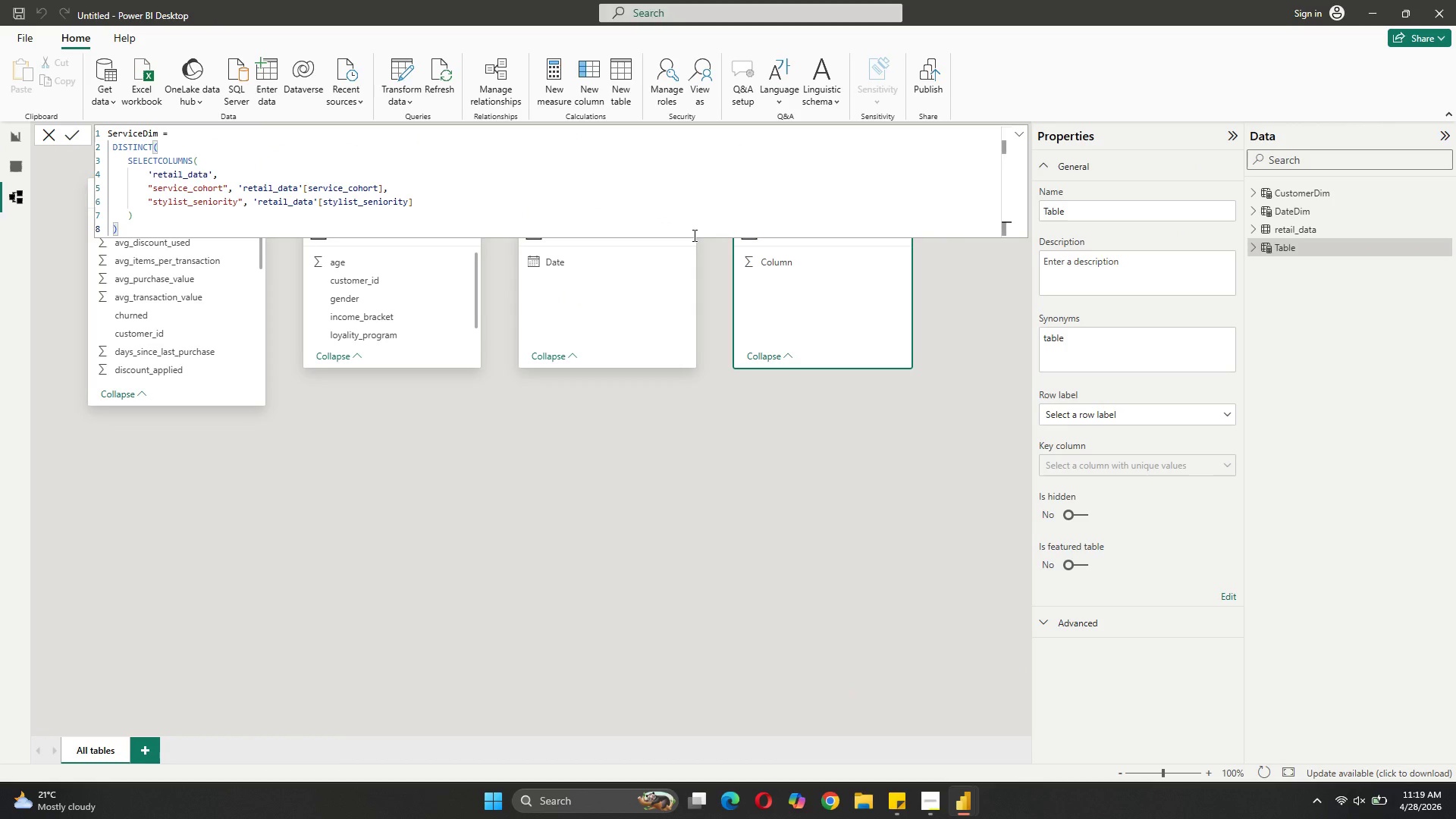 
key(Enter)
 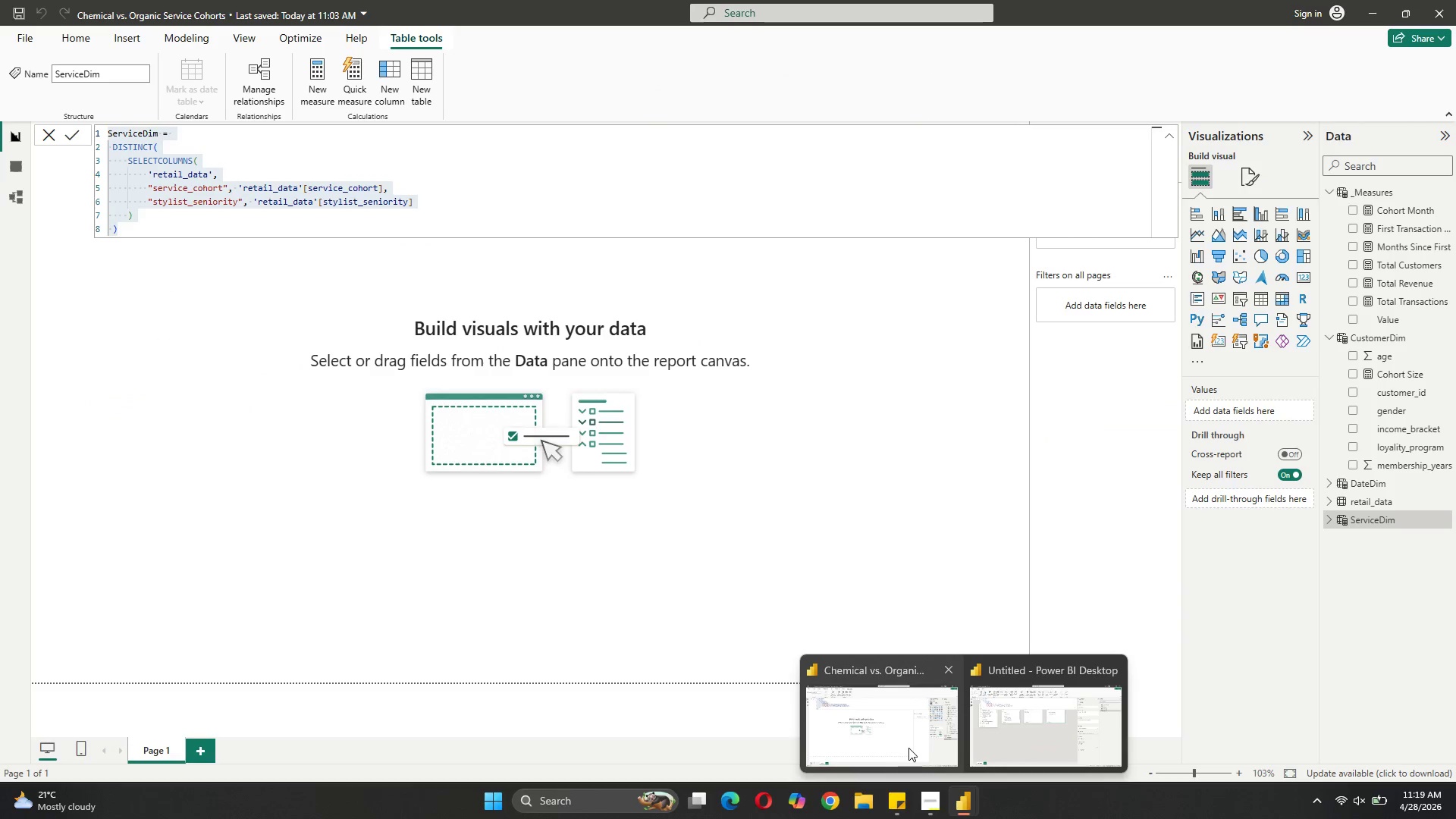 
left_click([908, 748])
 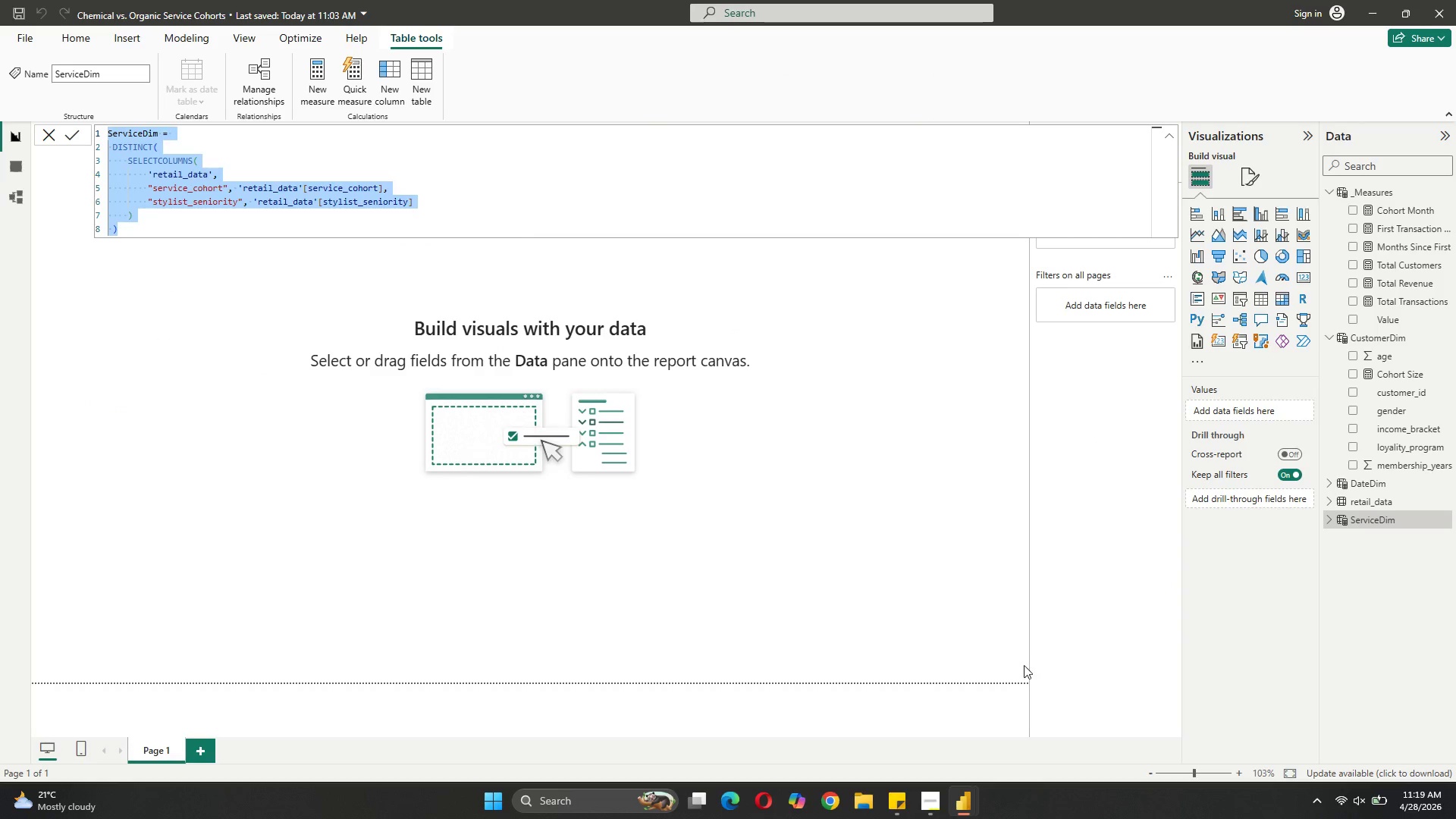 
wait(5.03)
 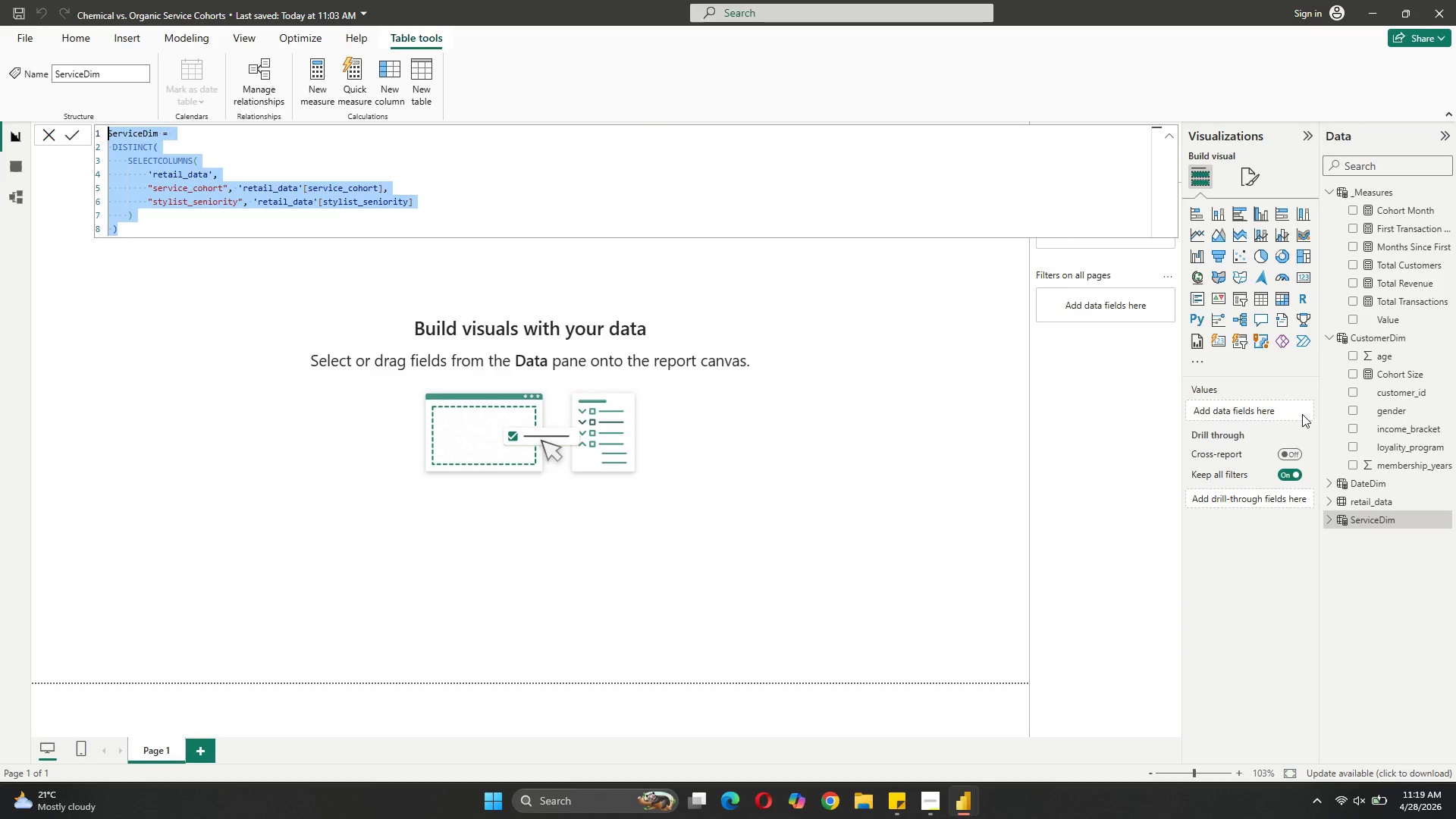 
left_click([1348, 188])
 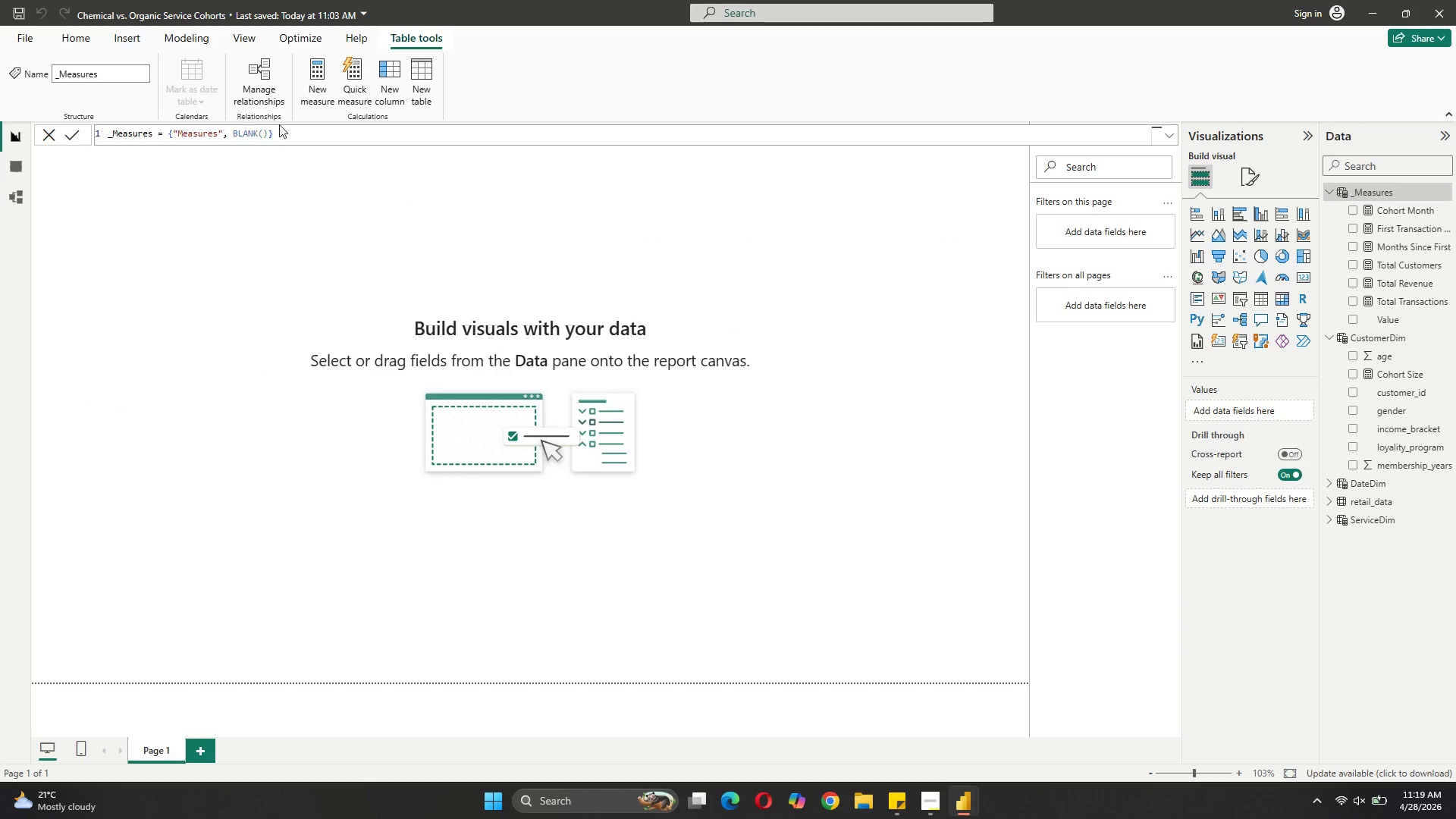 
left_click_drag(start_coordinate=[299, 124], to_coordinate=[223, 136])
 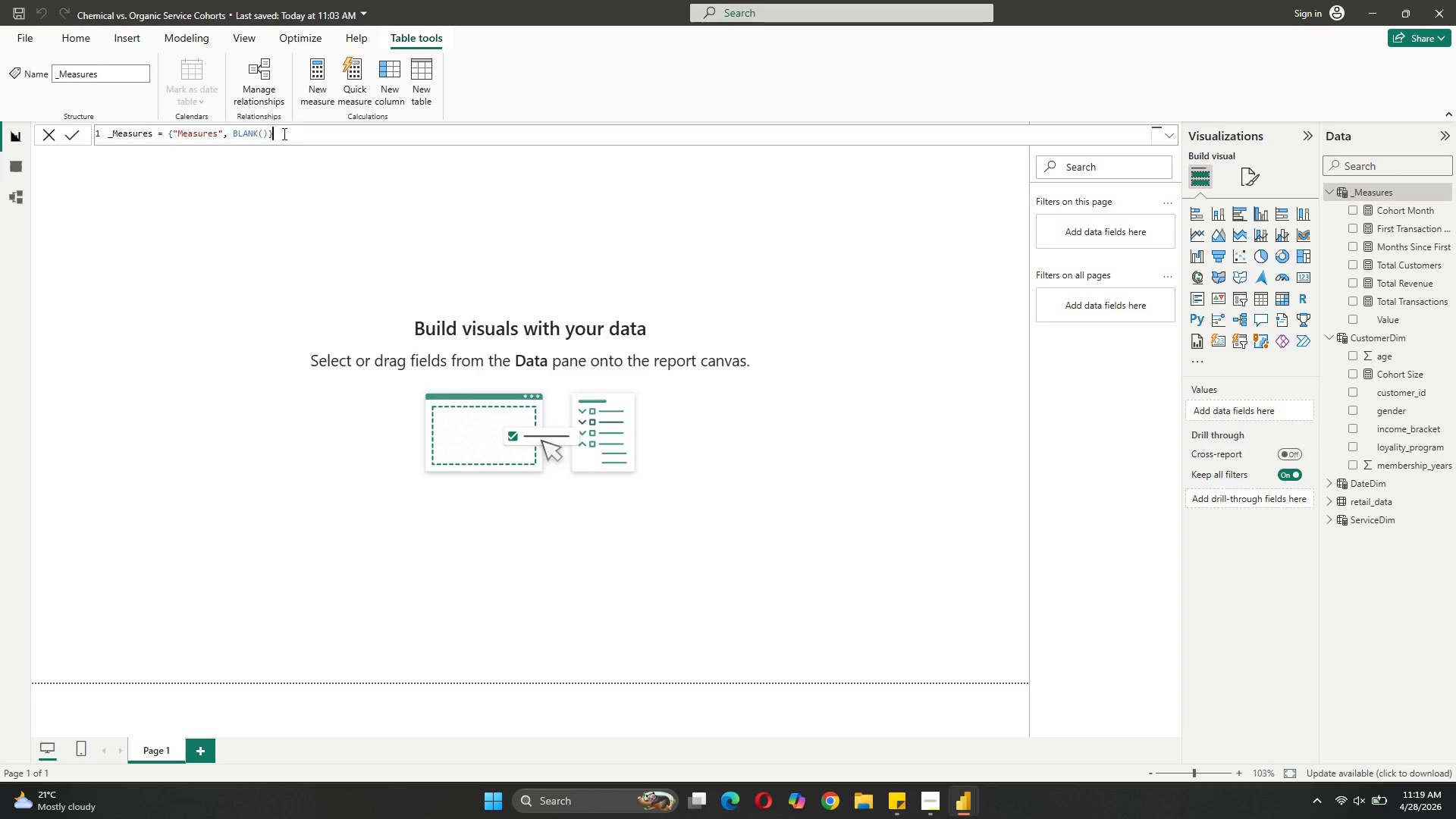 
left_click_drag(start_coordinate=[289, 136], to_coordinate=[108, 134])
 